 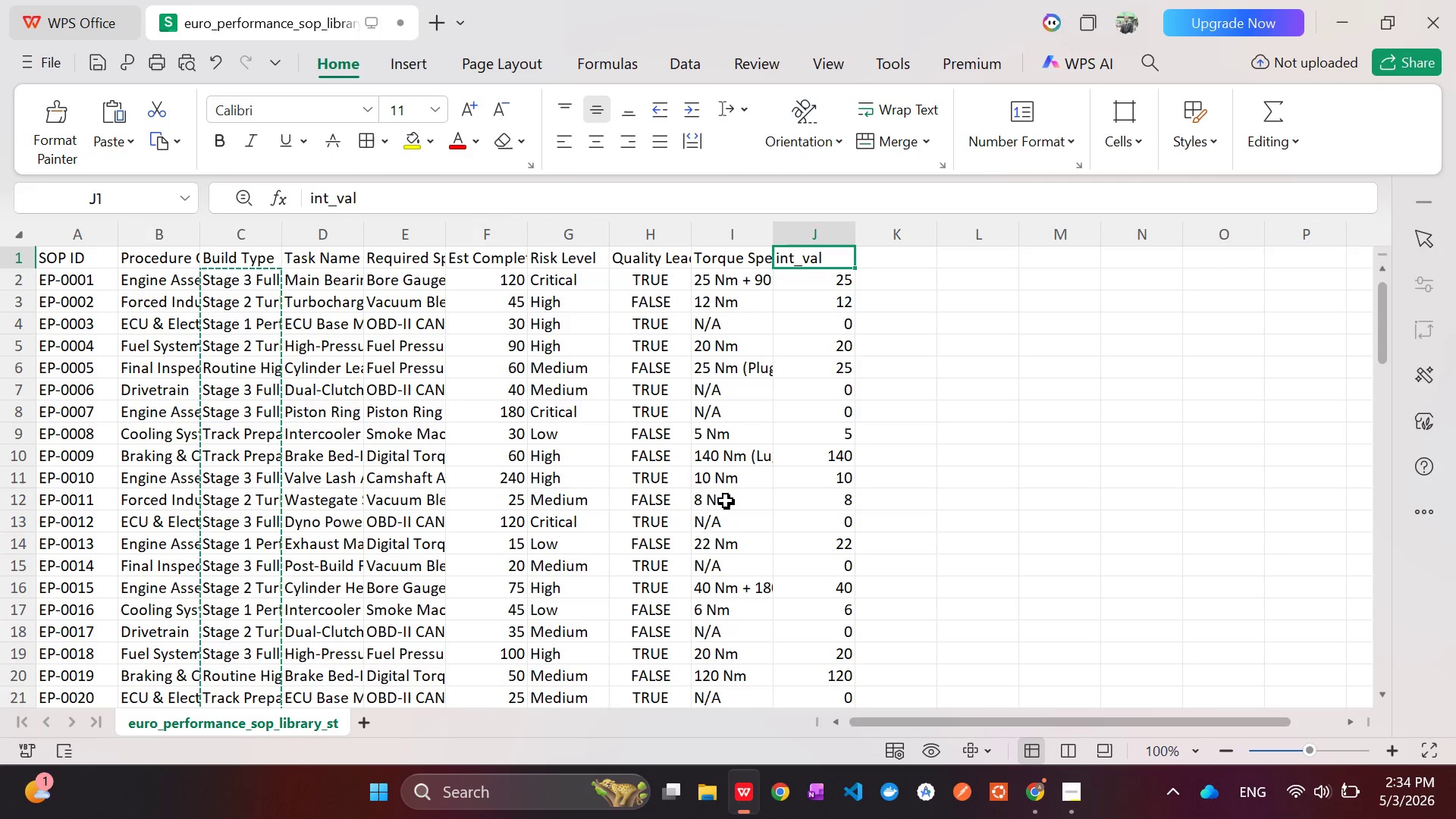 
left_click([738, 261])
 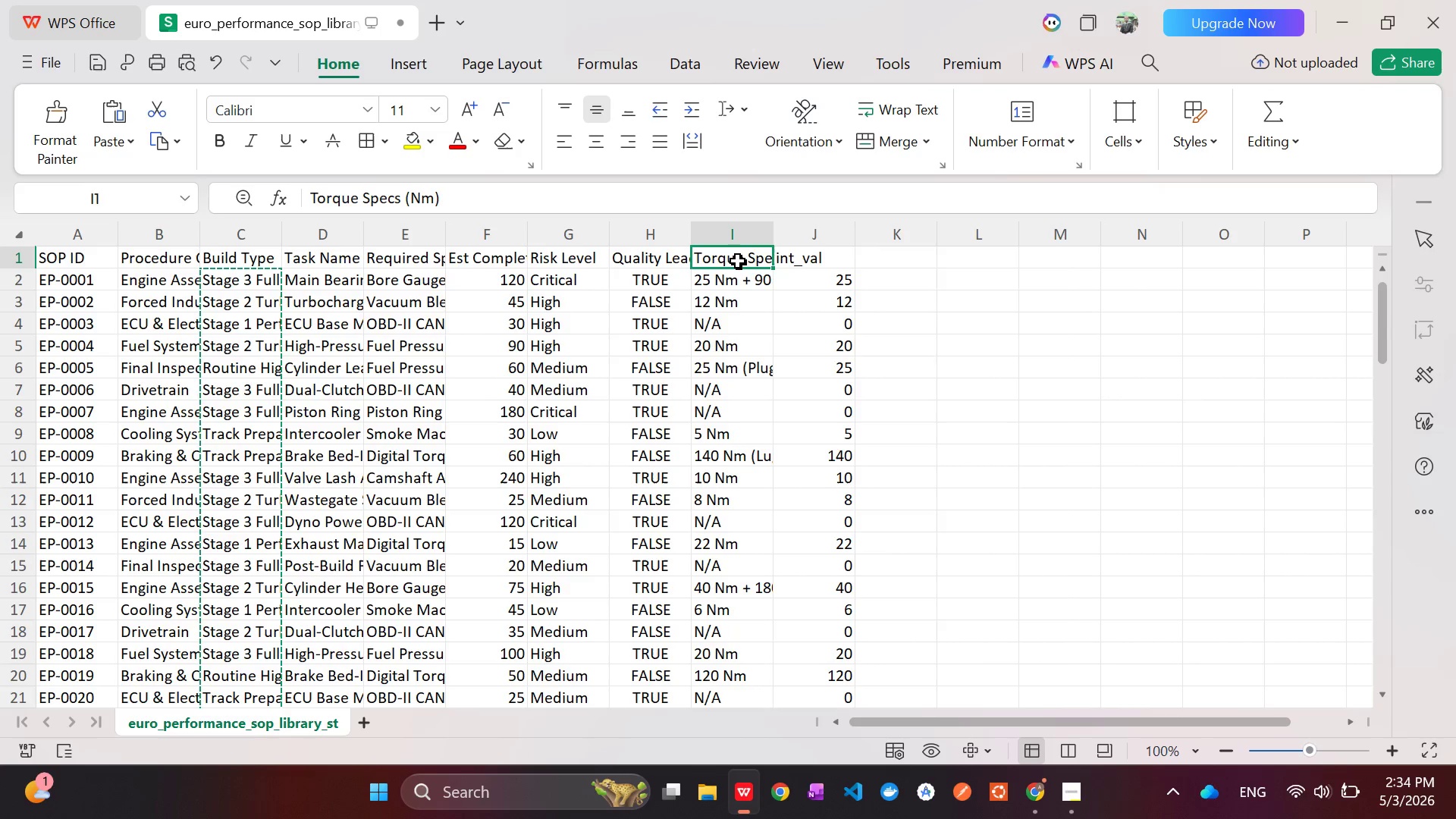 
wait(8.2)
 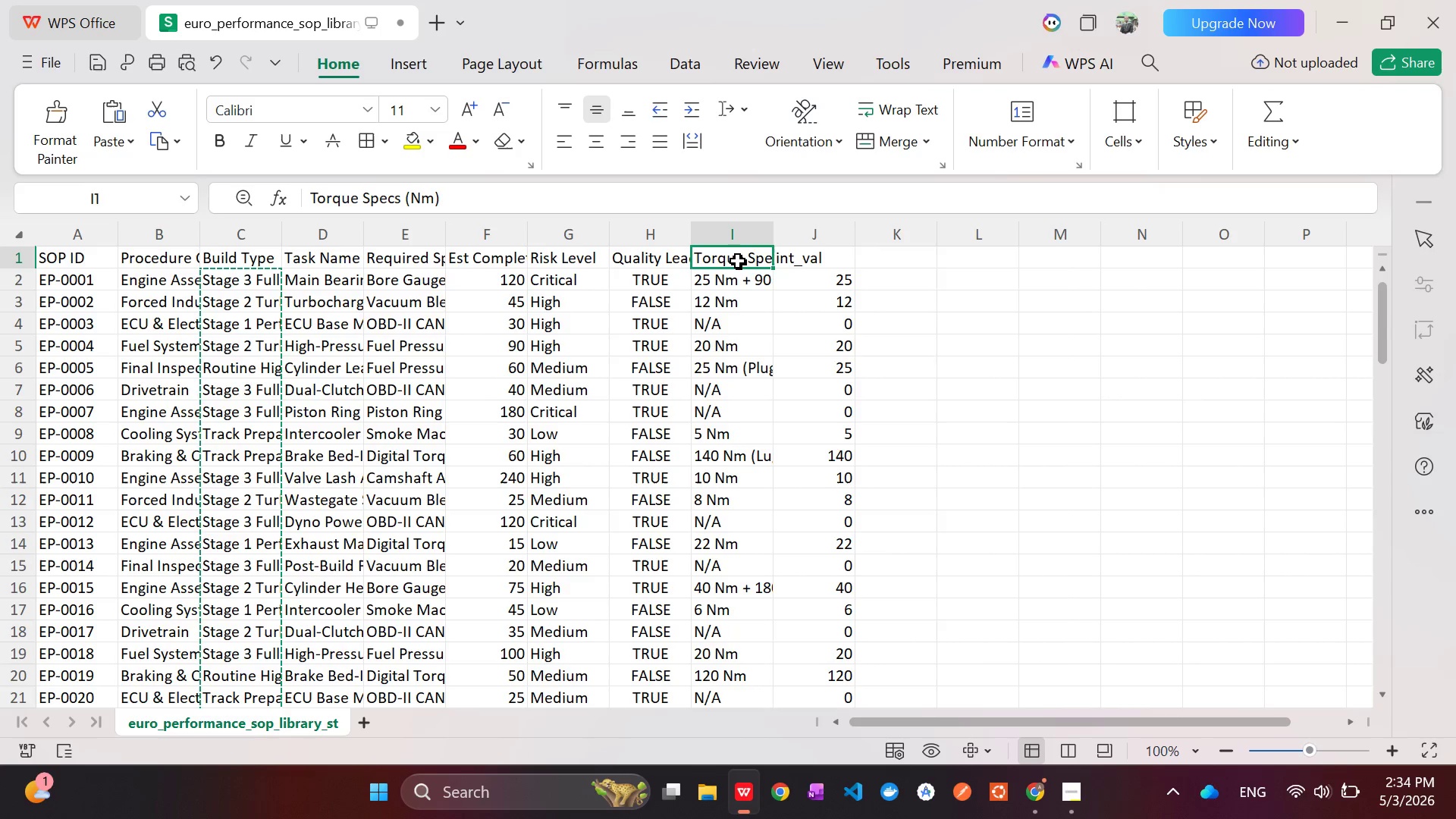 
key(Alt+AltLeft)
 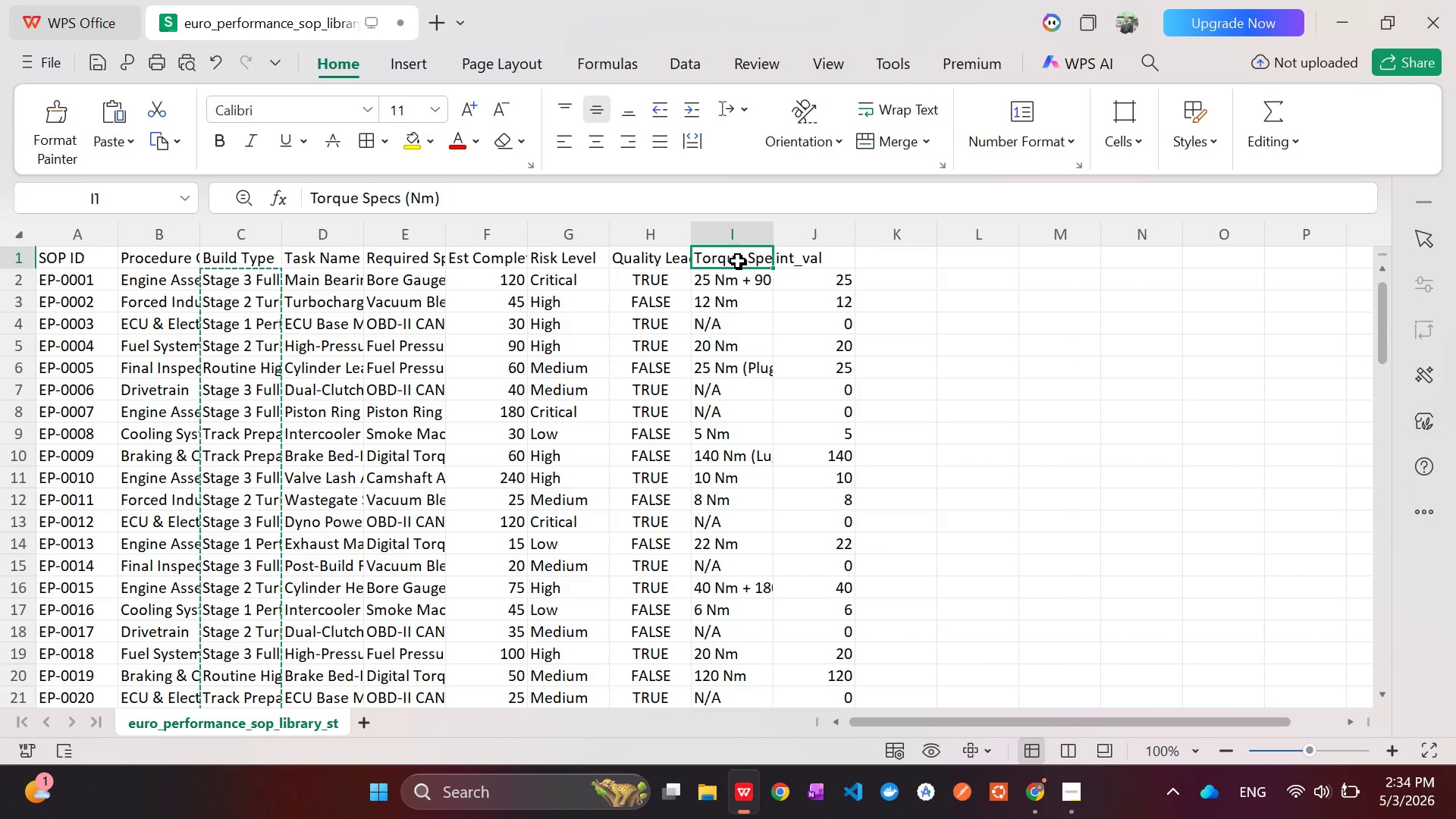 
key(Alt+Tab)
 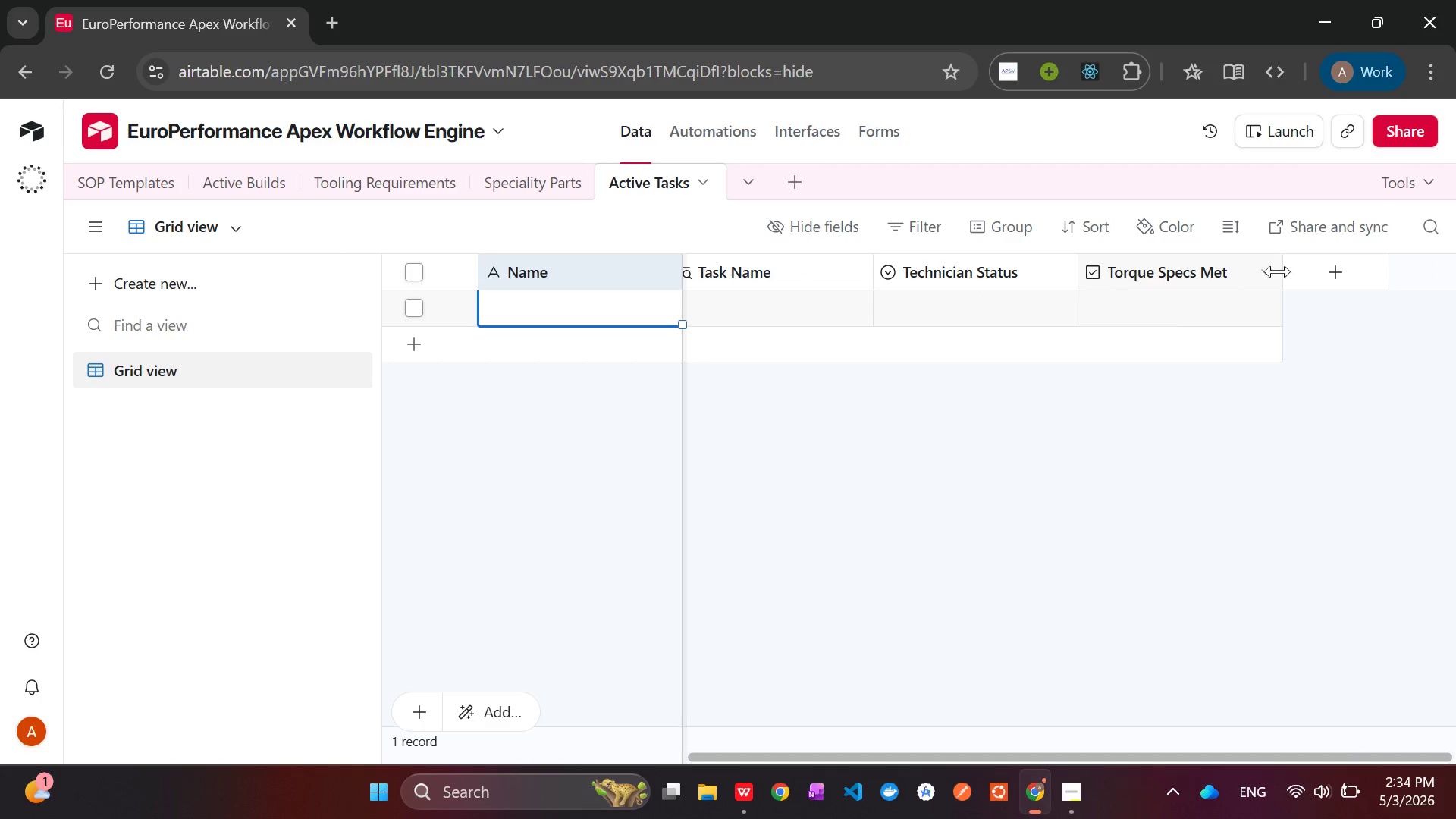 
left_click([1333, 277])
 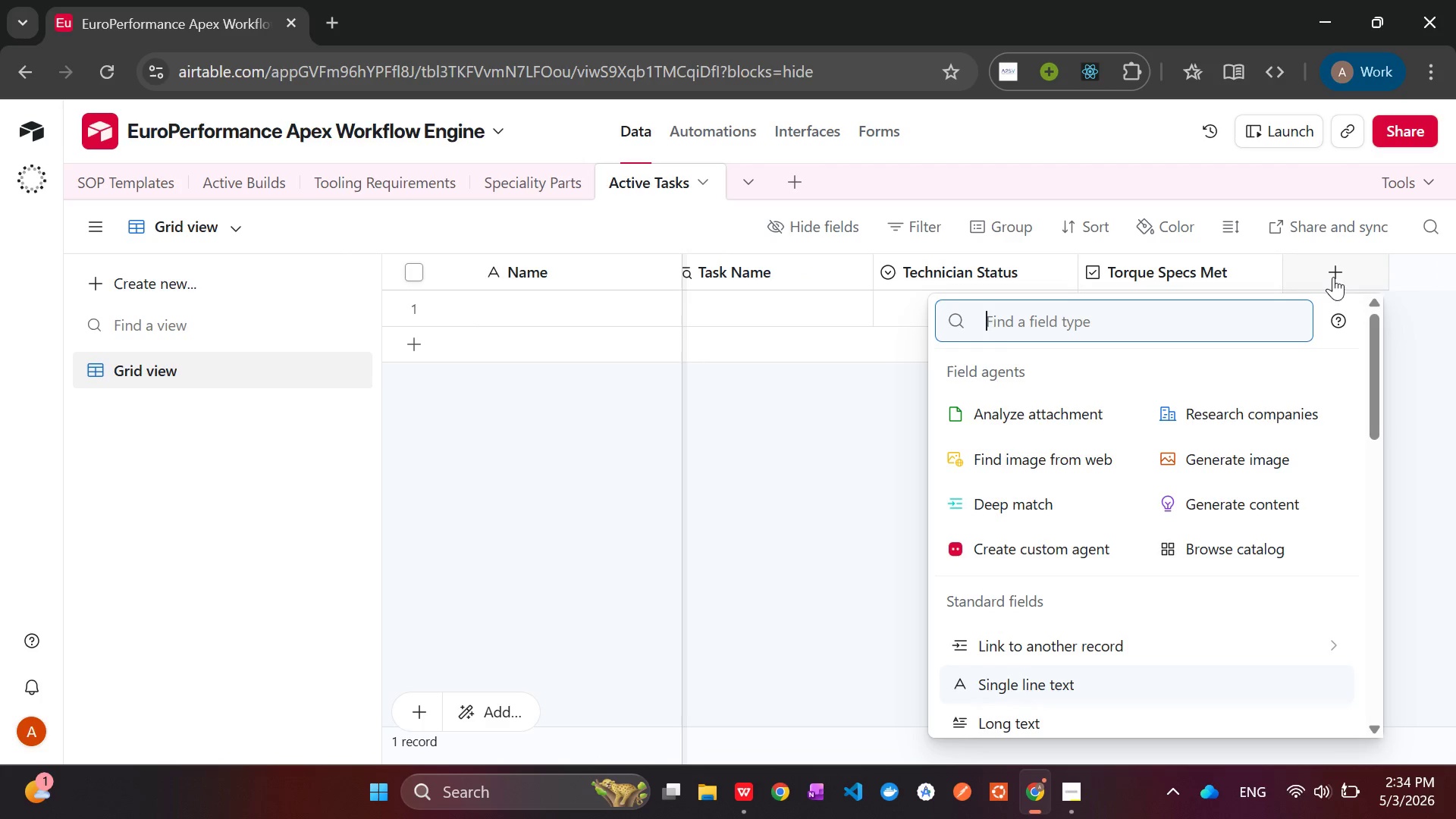 
type(P)
key(Backspace)
type(Atta)
 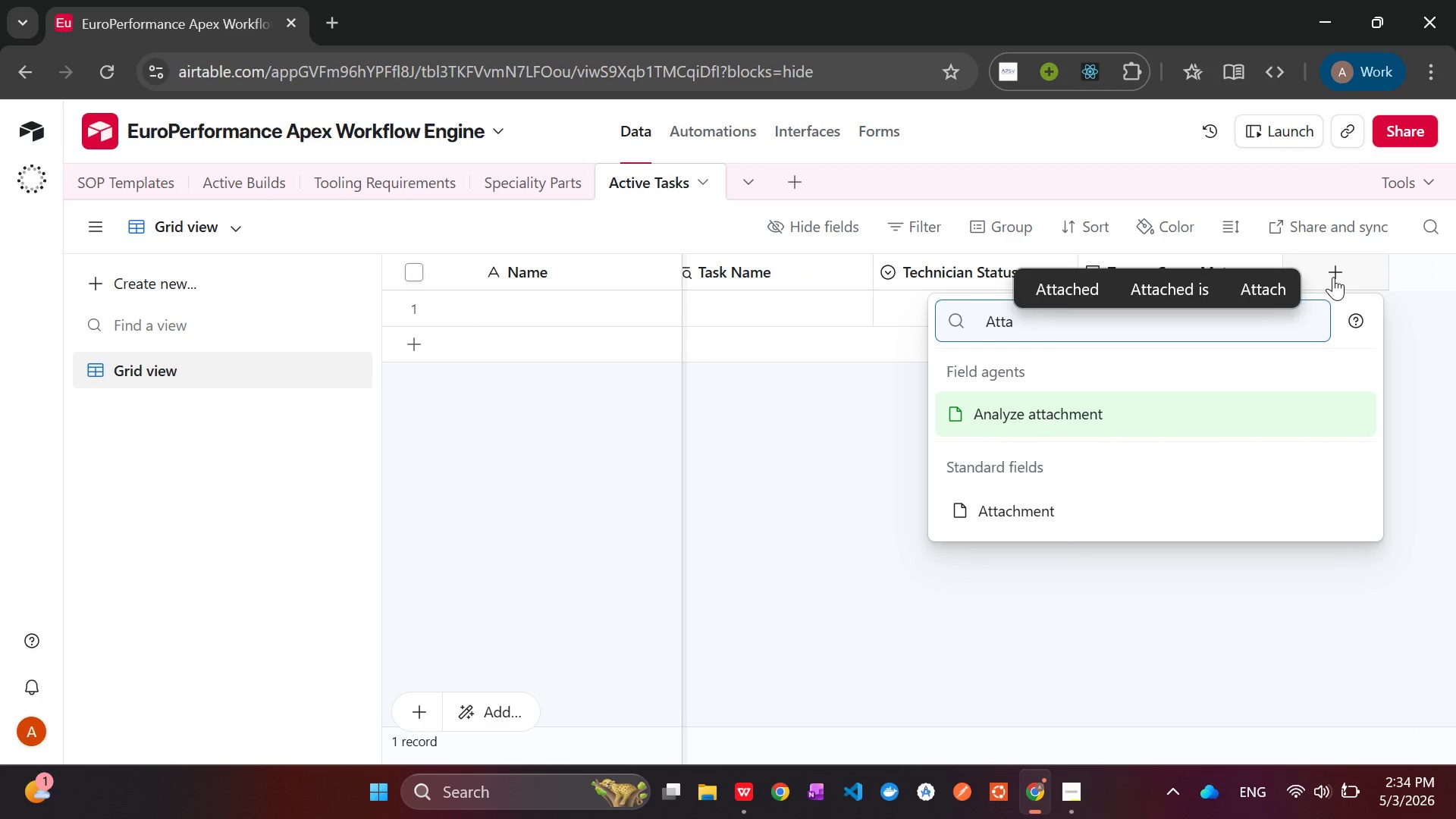 
key(ArrowDown)
 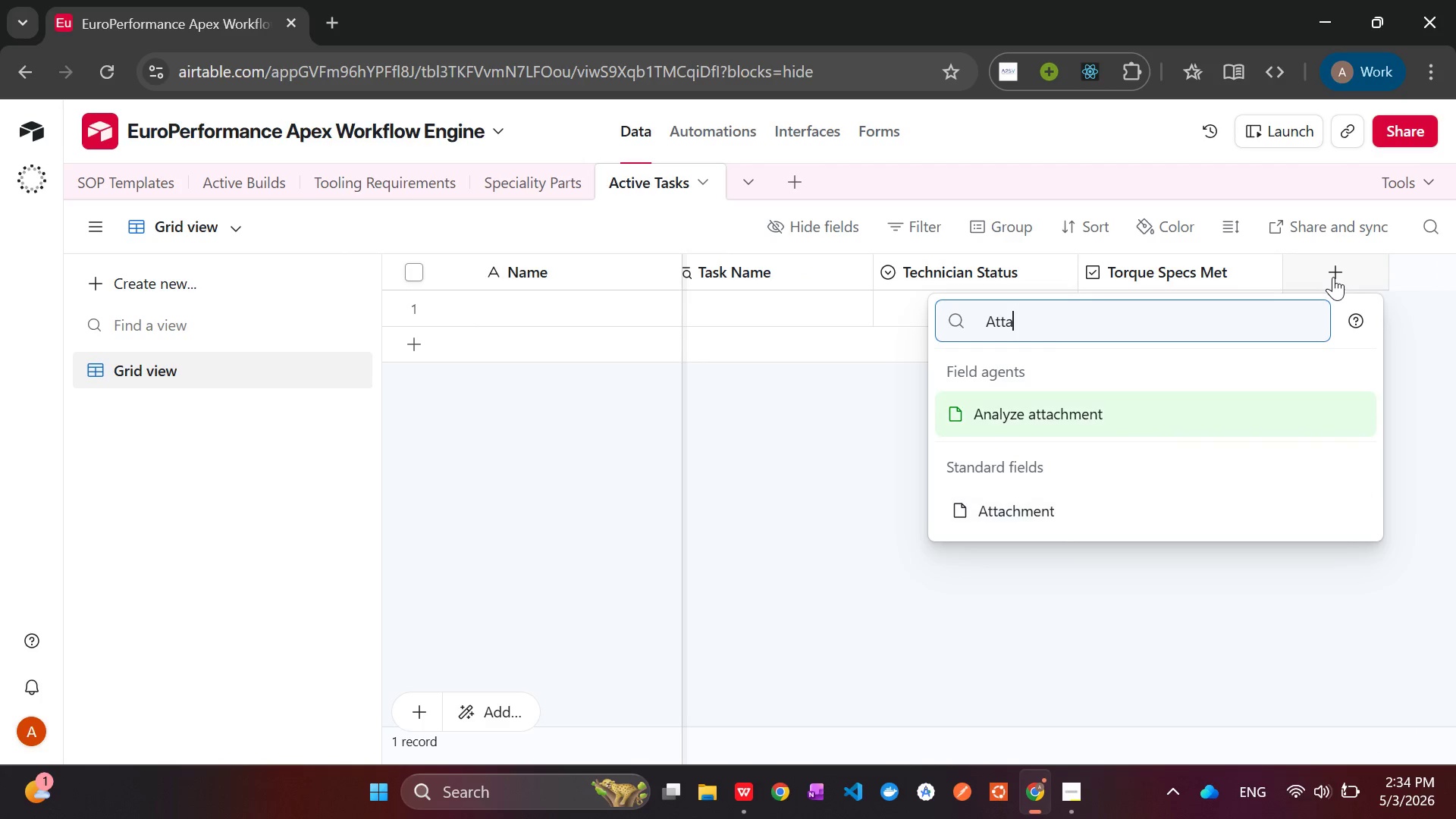 
key(ArrowDown)
 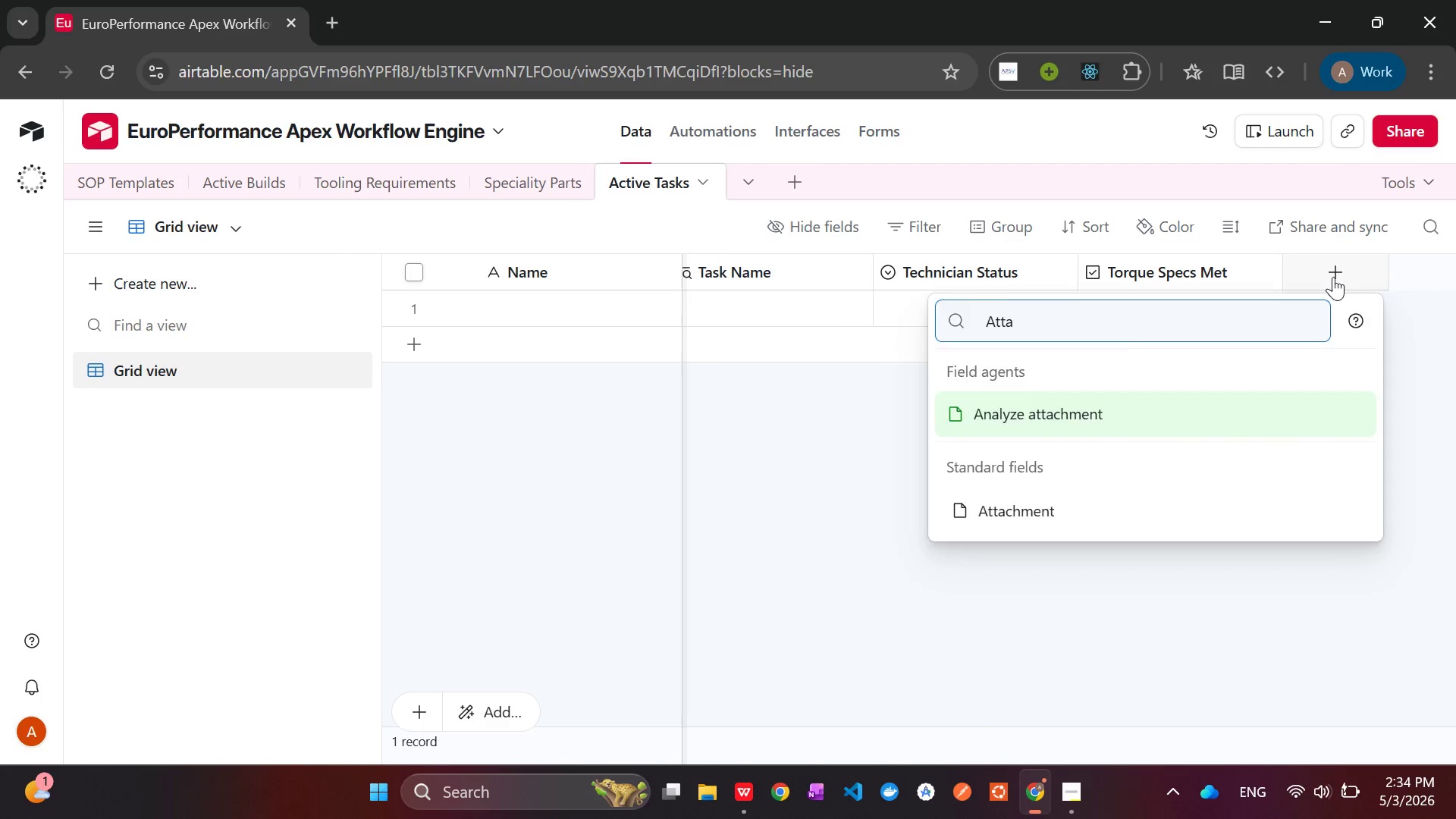 
key(Enter)
 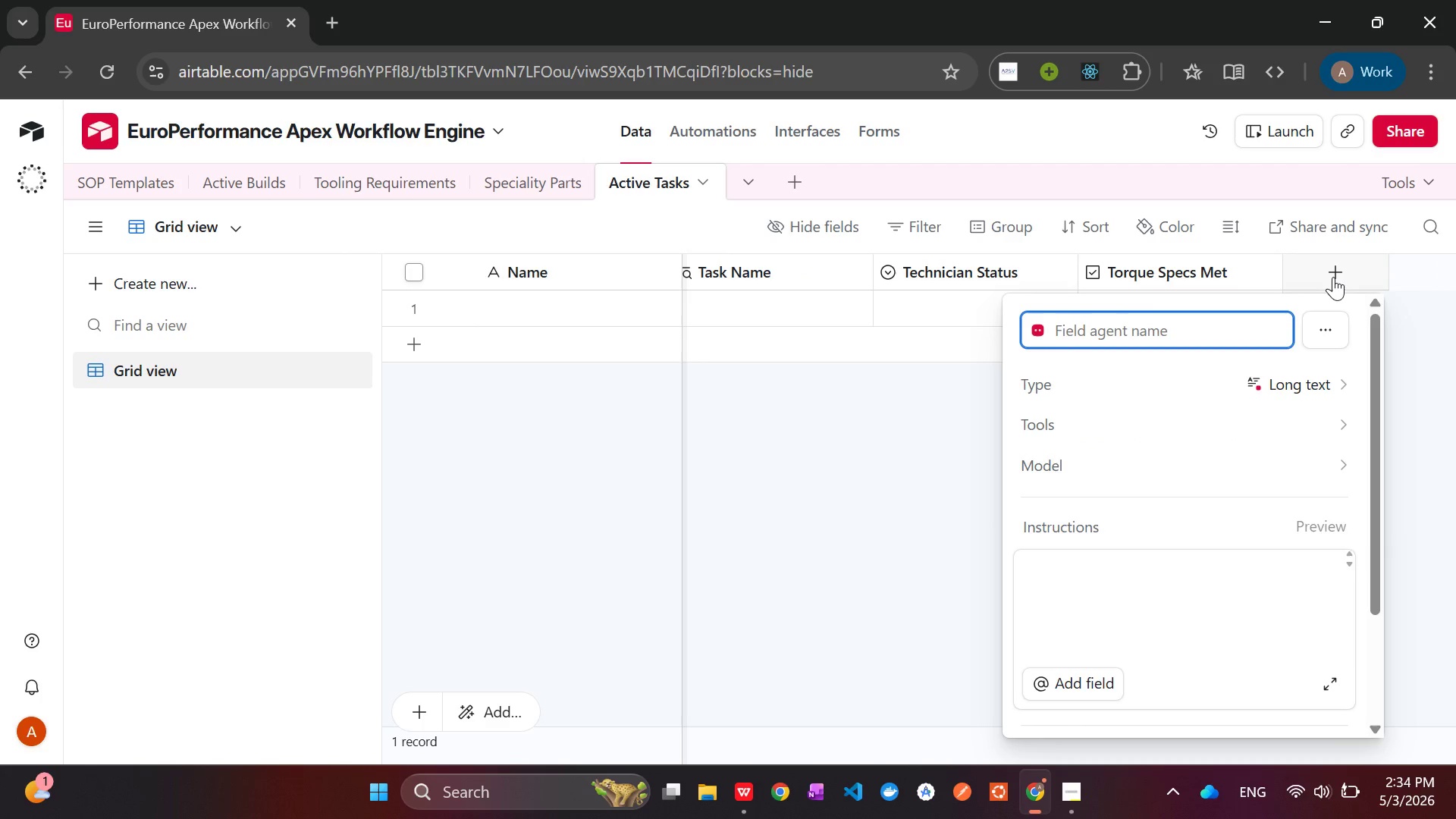 
hold_key(key=ShiftLeft, duration=1.53)
 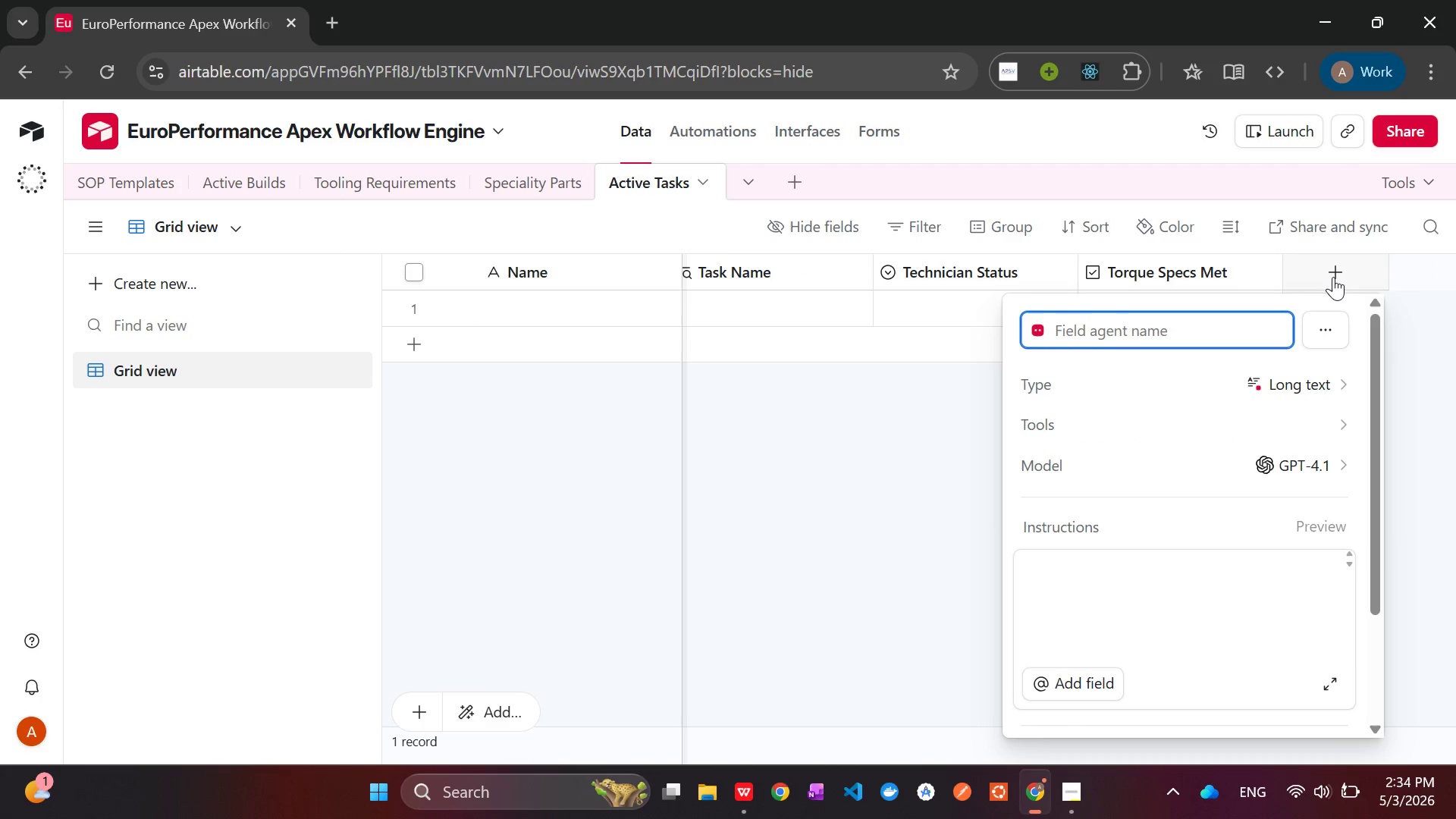 
hold_key(key=ShiftLeft, duration=1.51)
 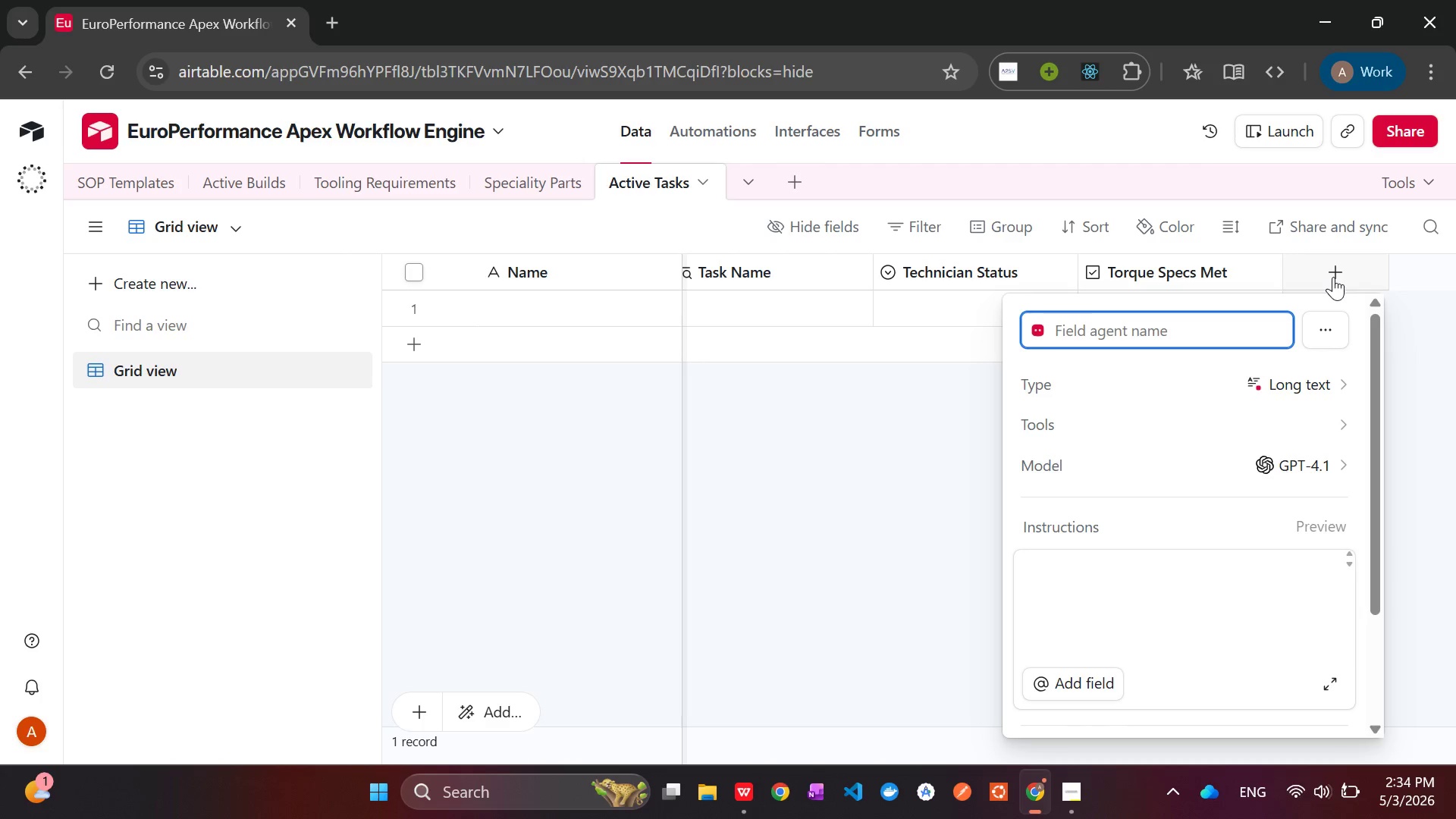 
hold_key(key=ShiftLeft, duration=1.52)
 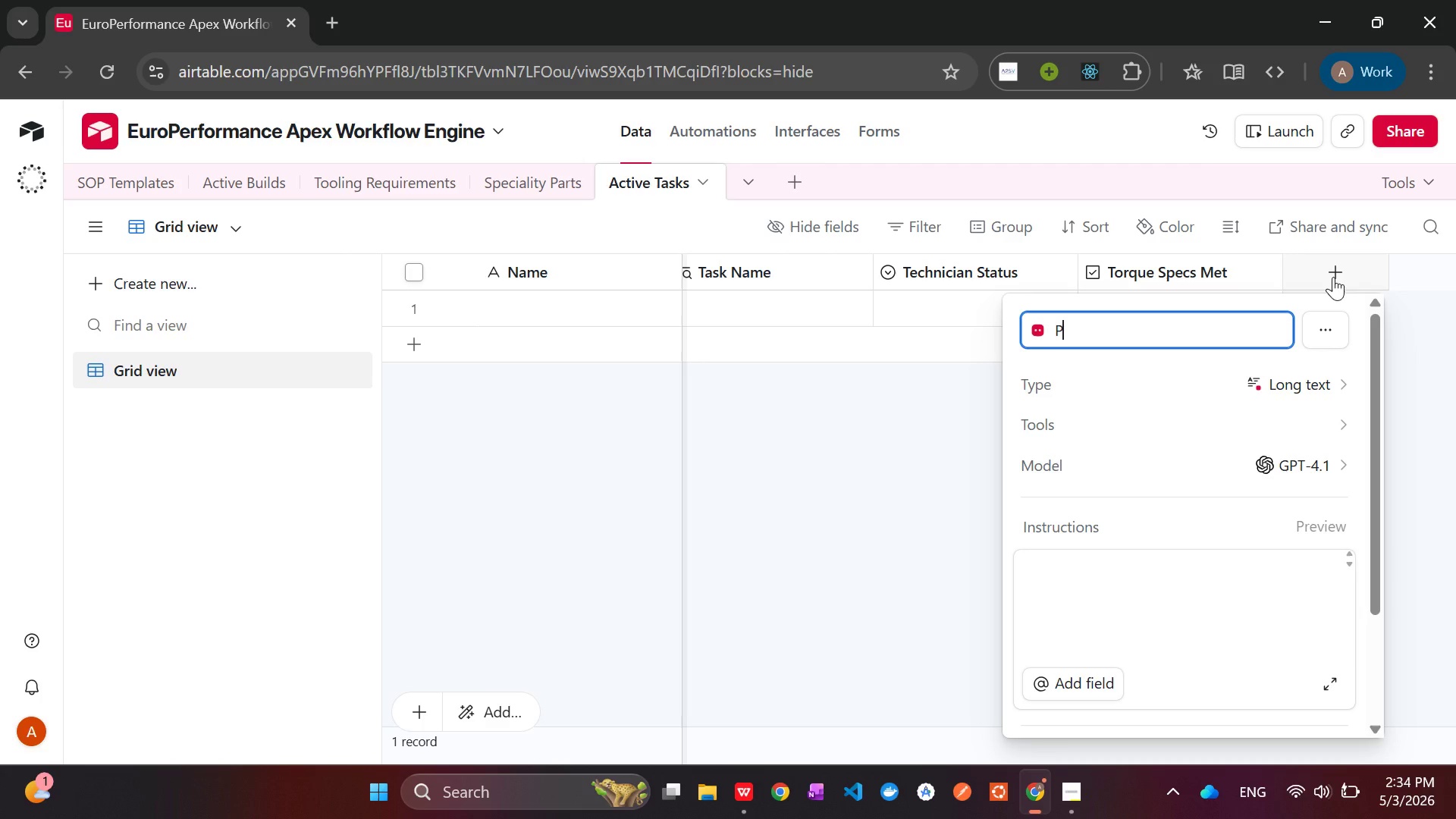 
type(Photo Docuentation)
 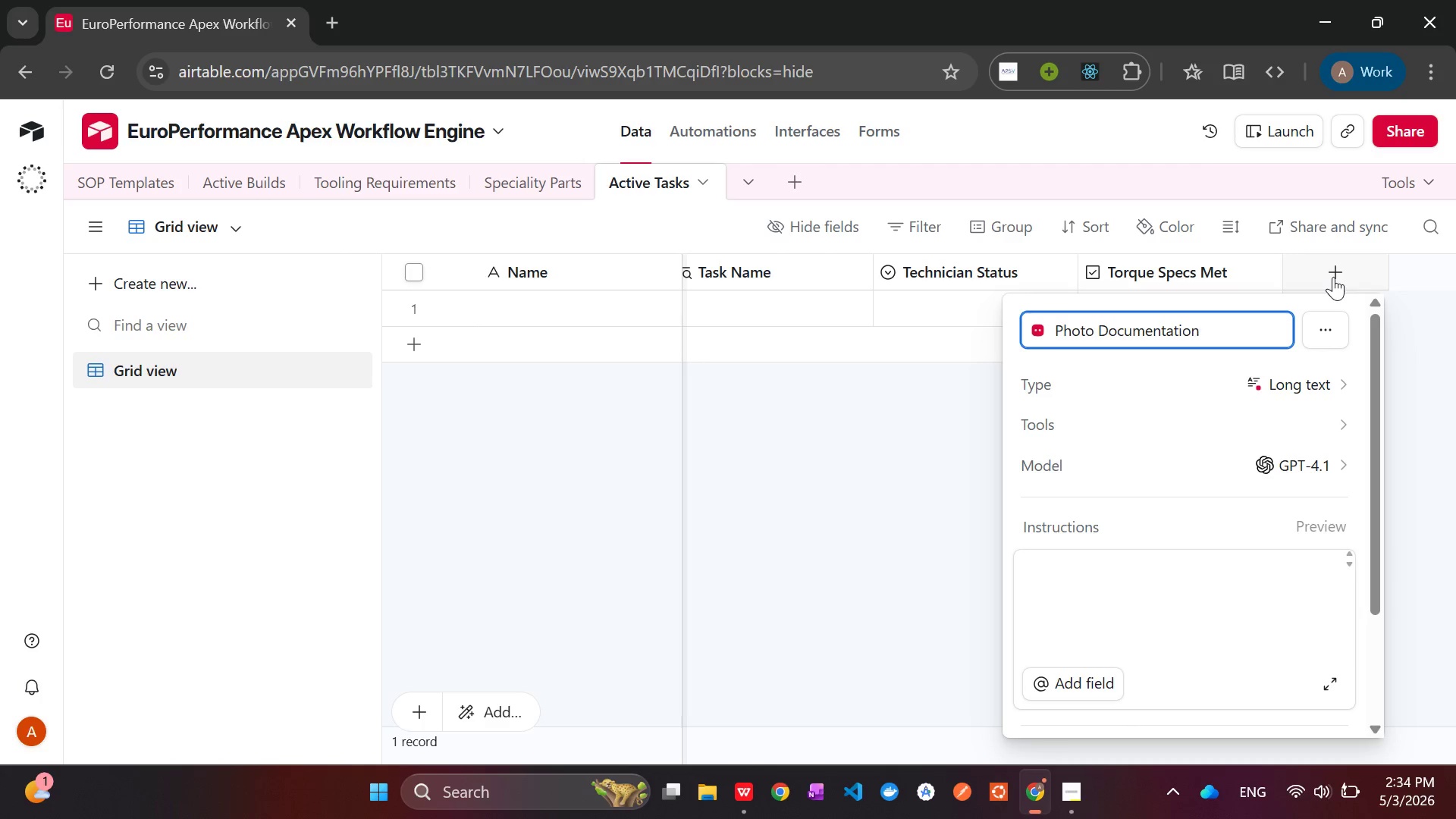 
 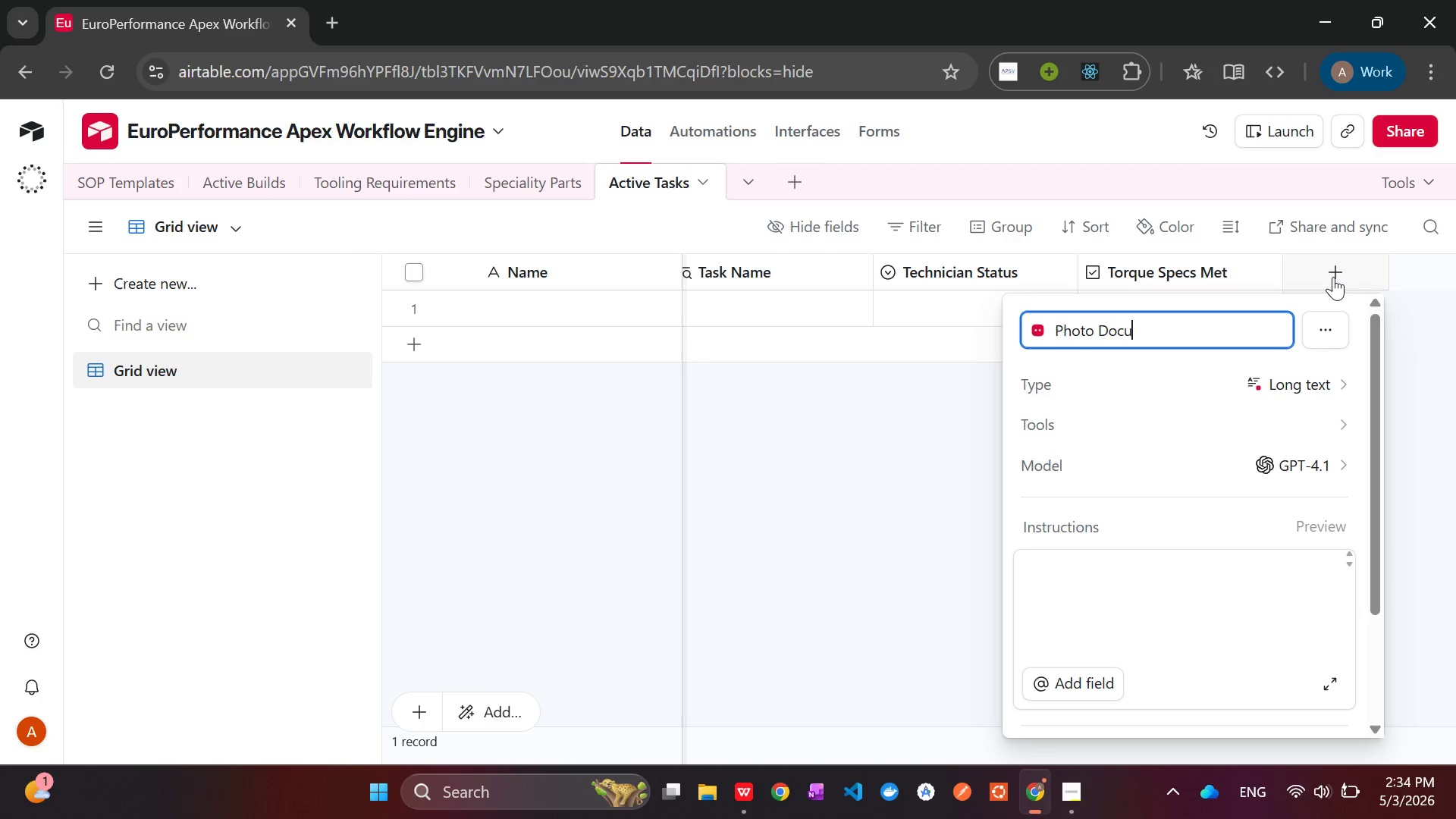 
hold_key(key=M, duration=0.34)
 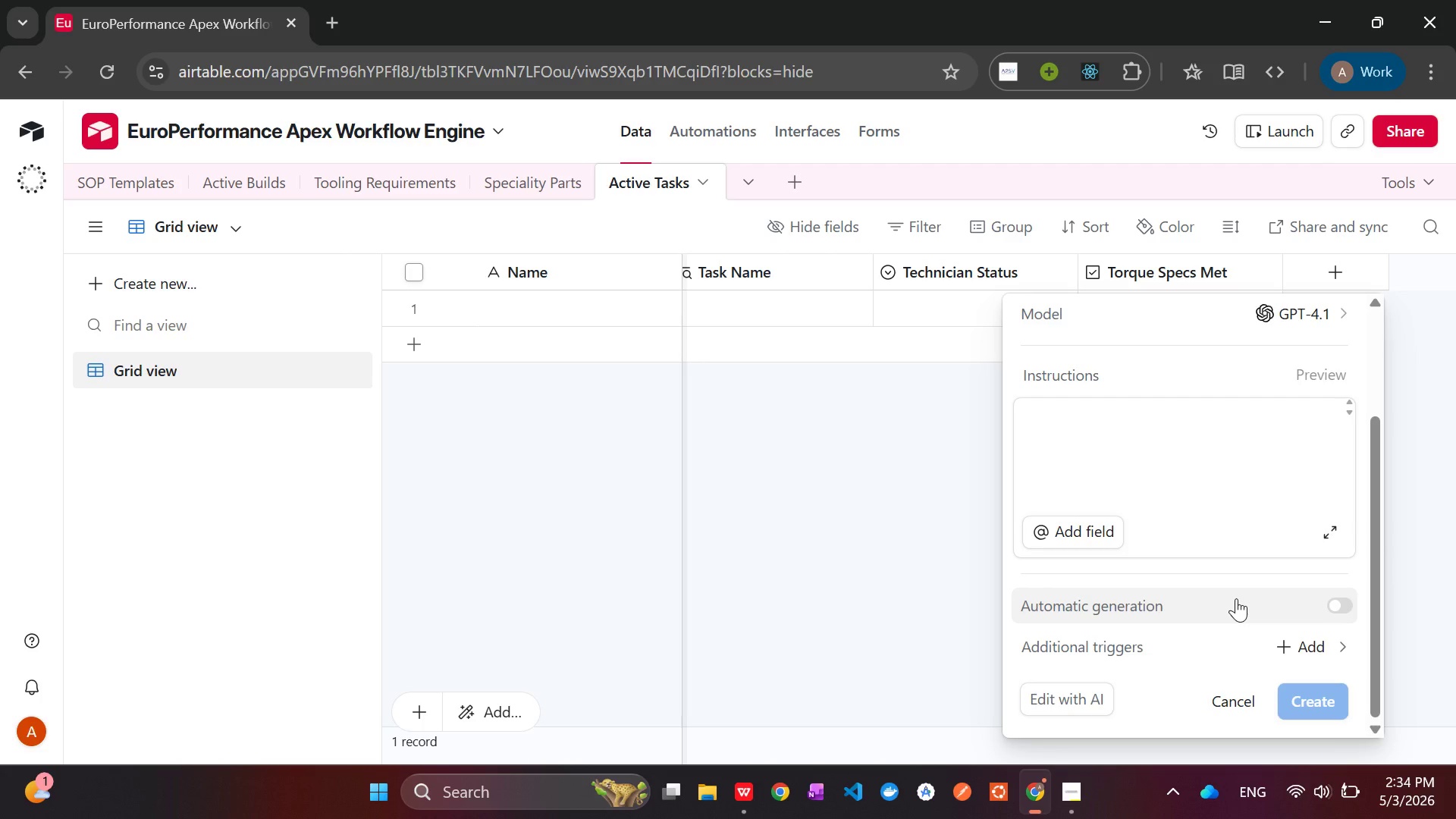 
wait(17.91)
 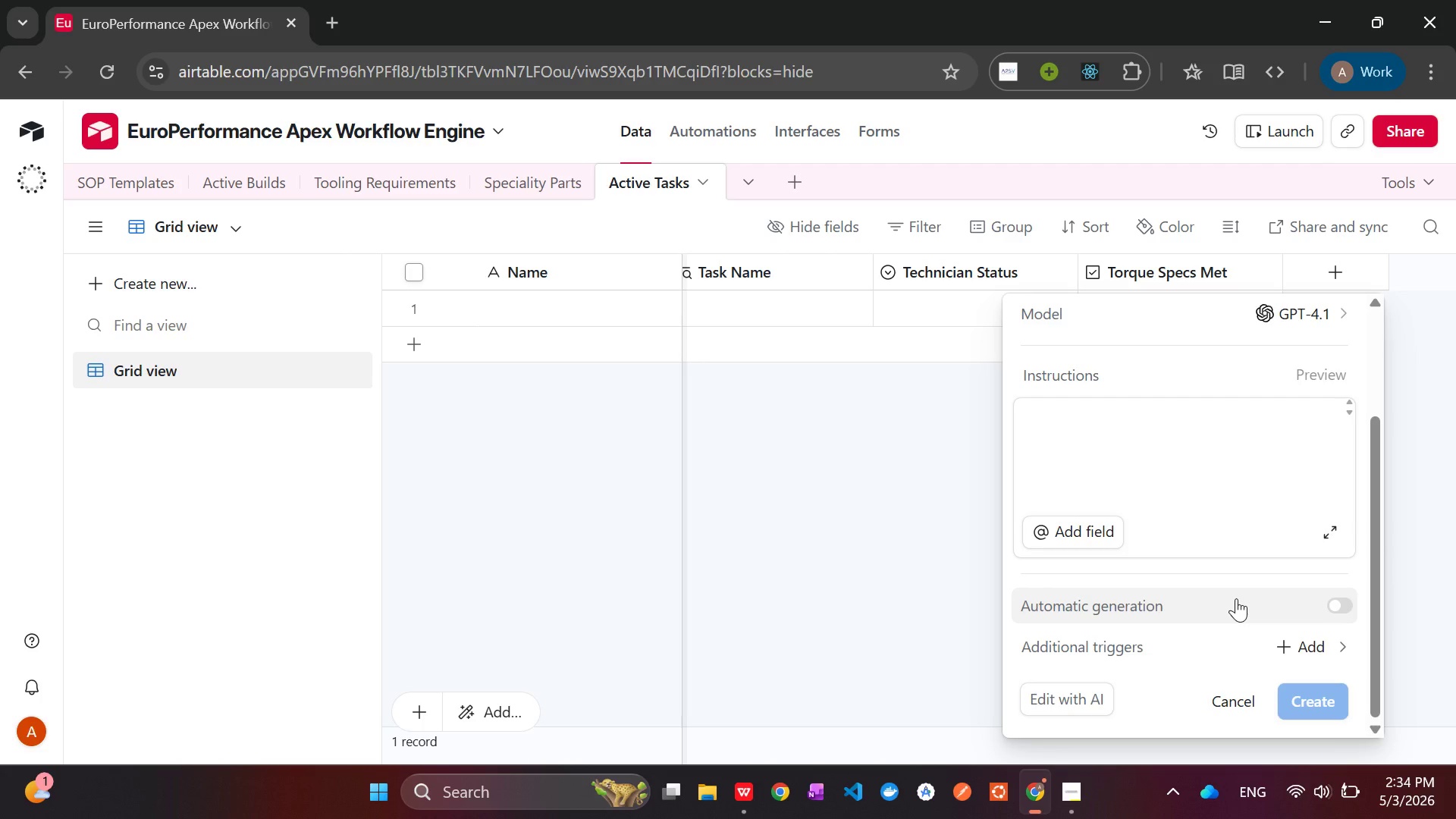 
left_click([1094, 617])
 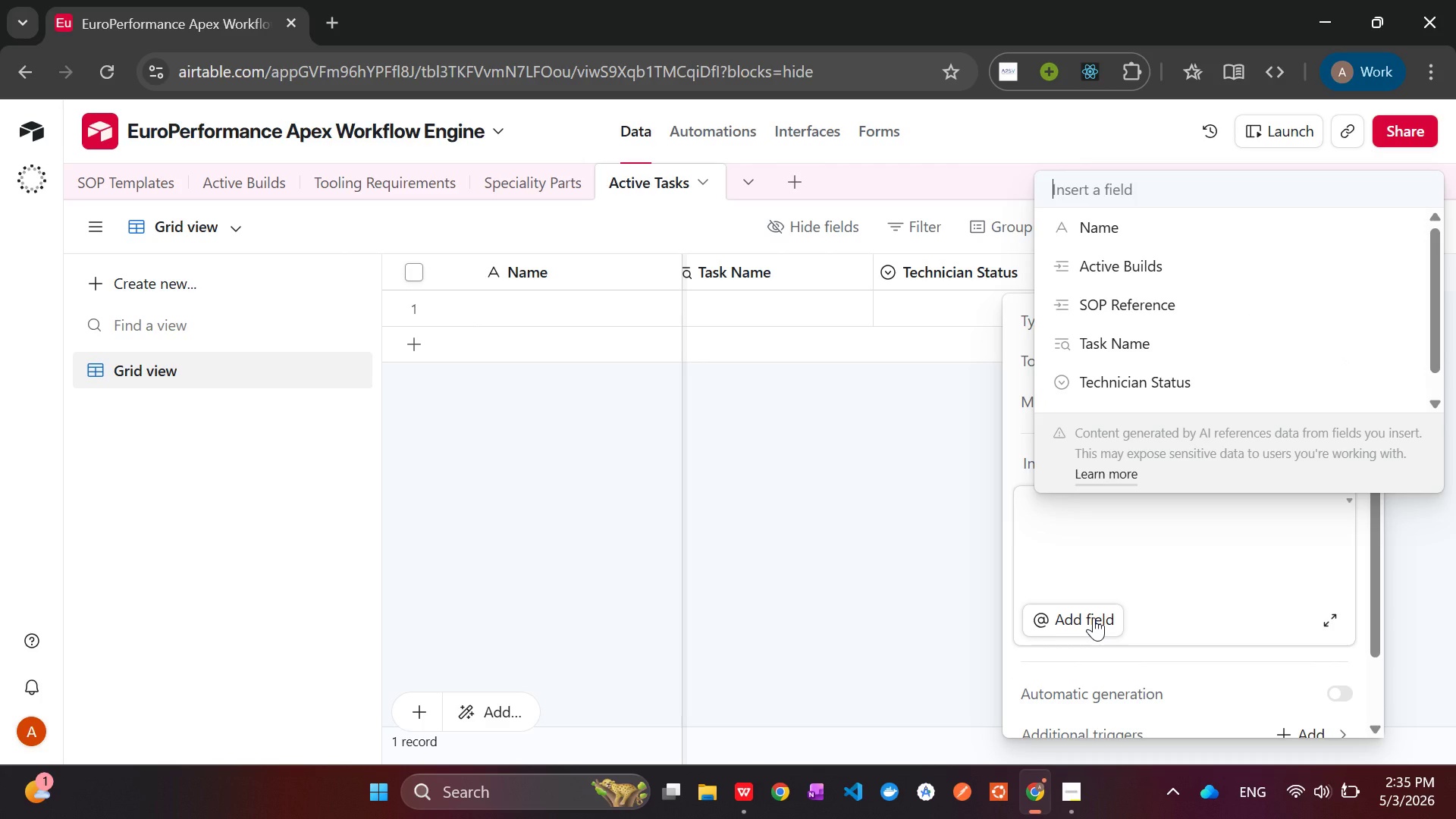 
left_click([1094, 617])
 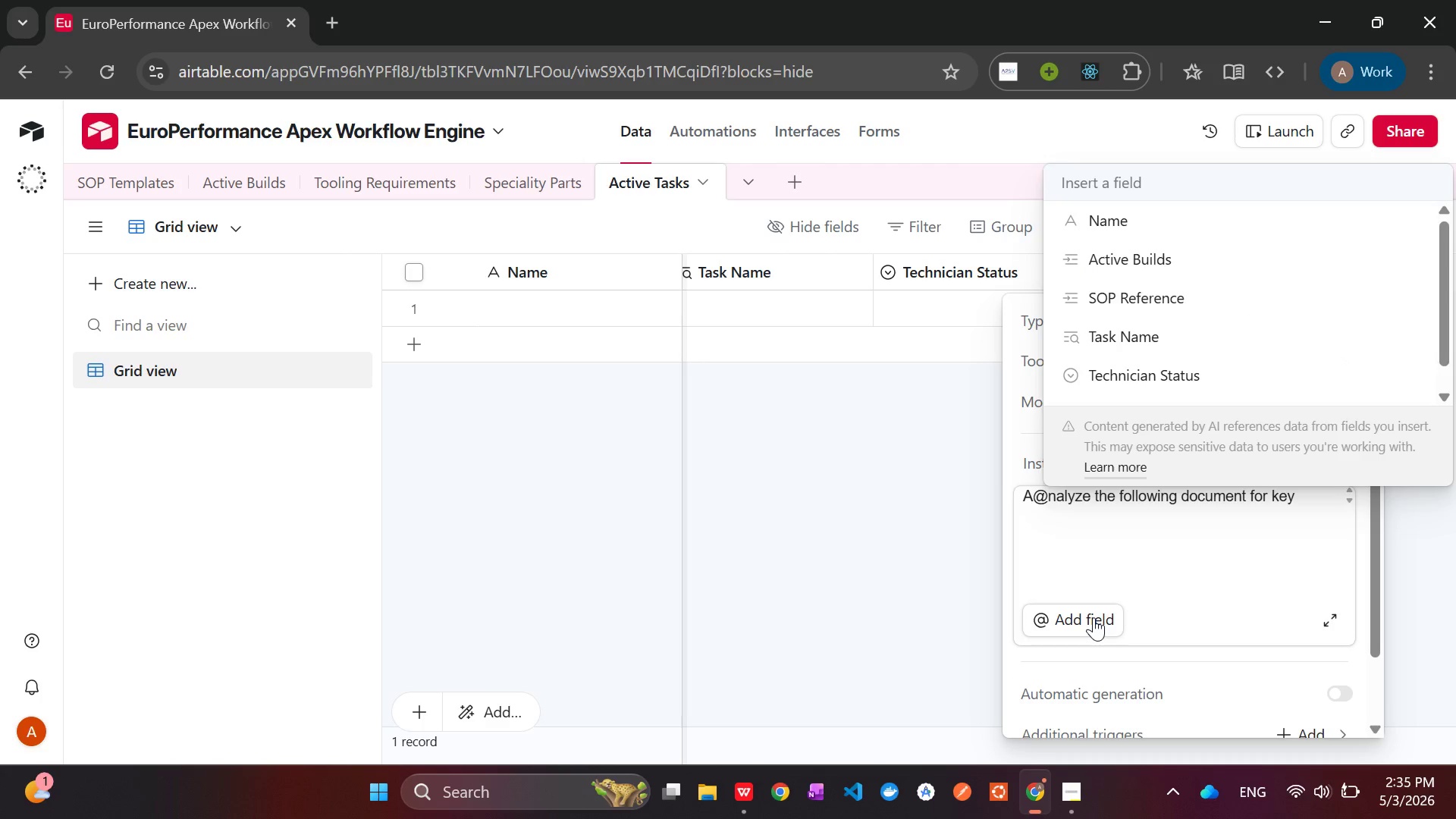 
left_click([1094, 617])
 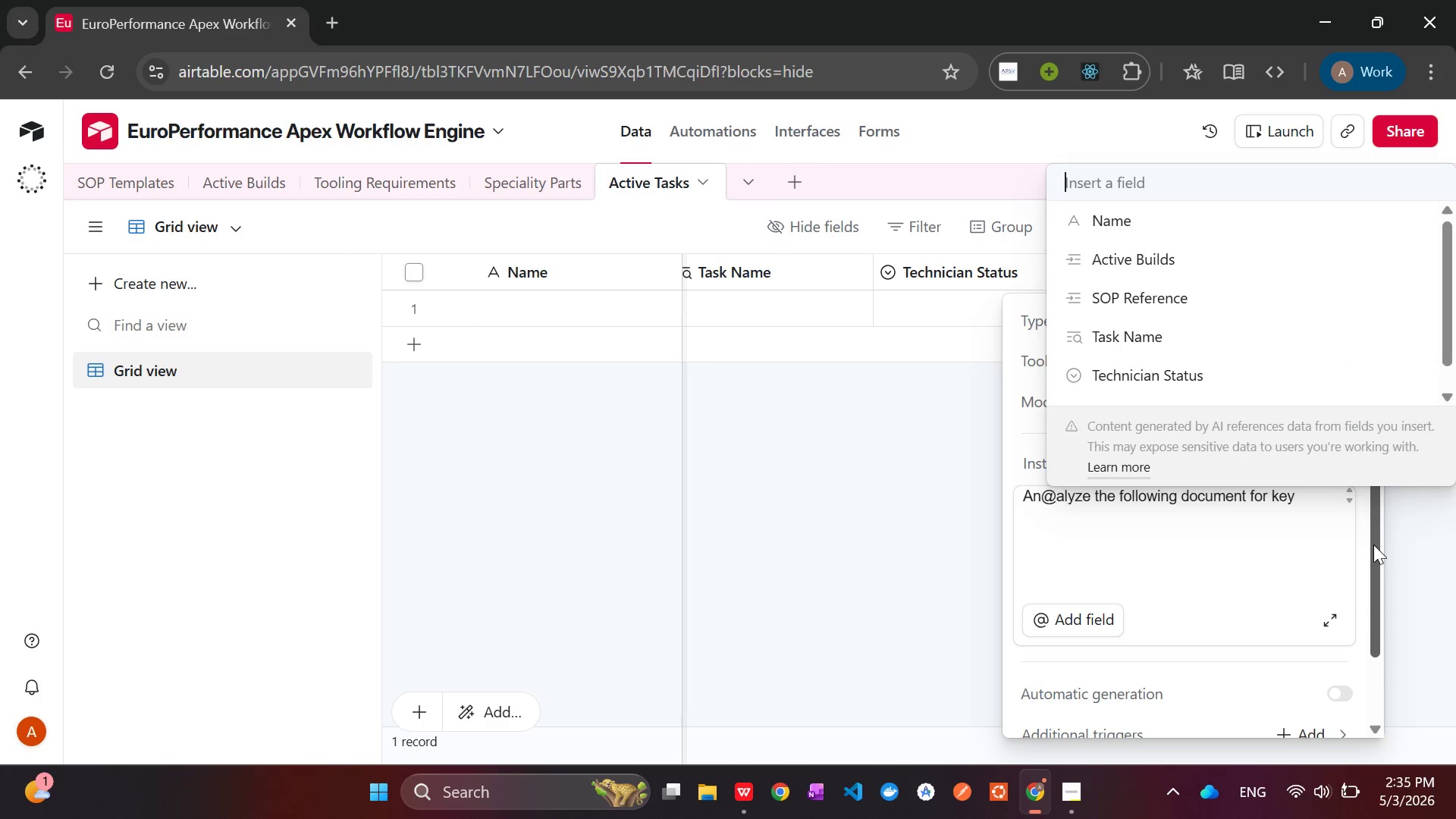 
left_click([1373, 544])
 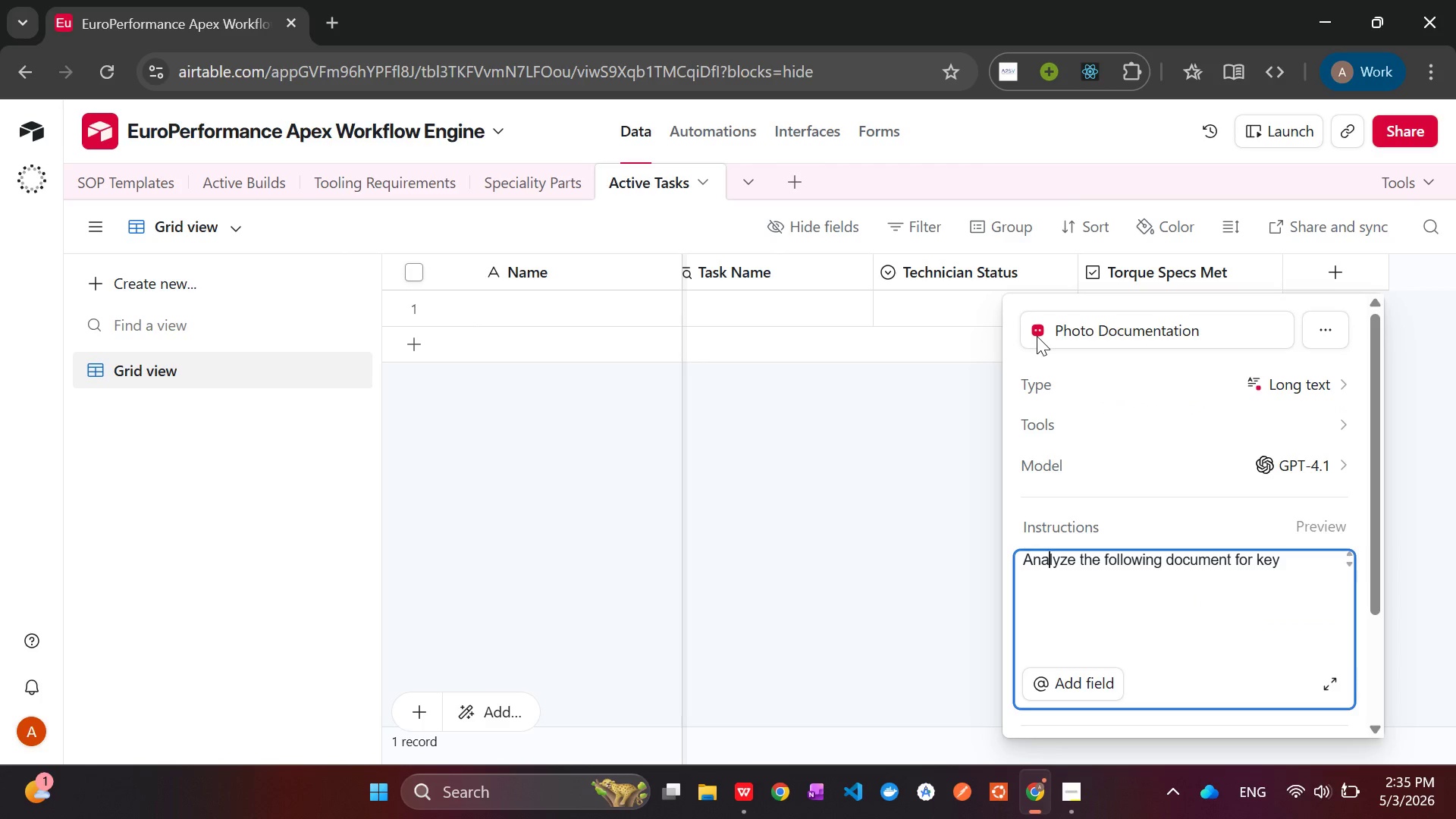 
wait(6.19)
 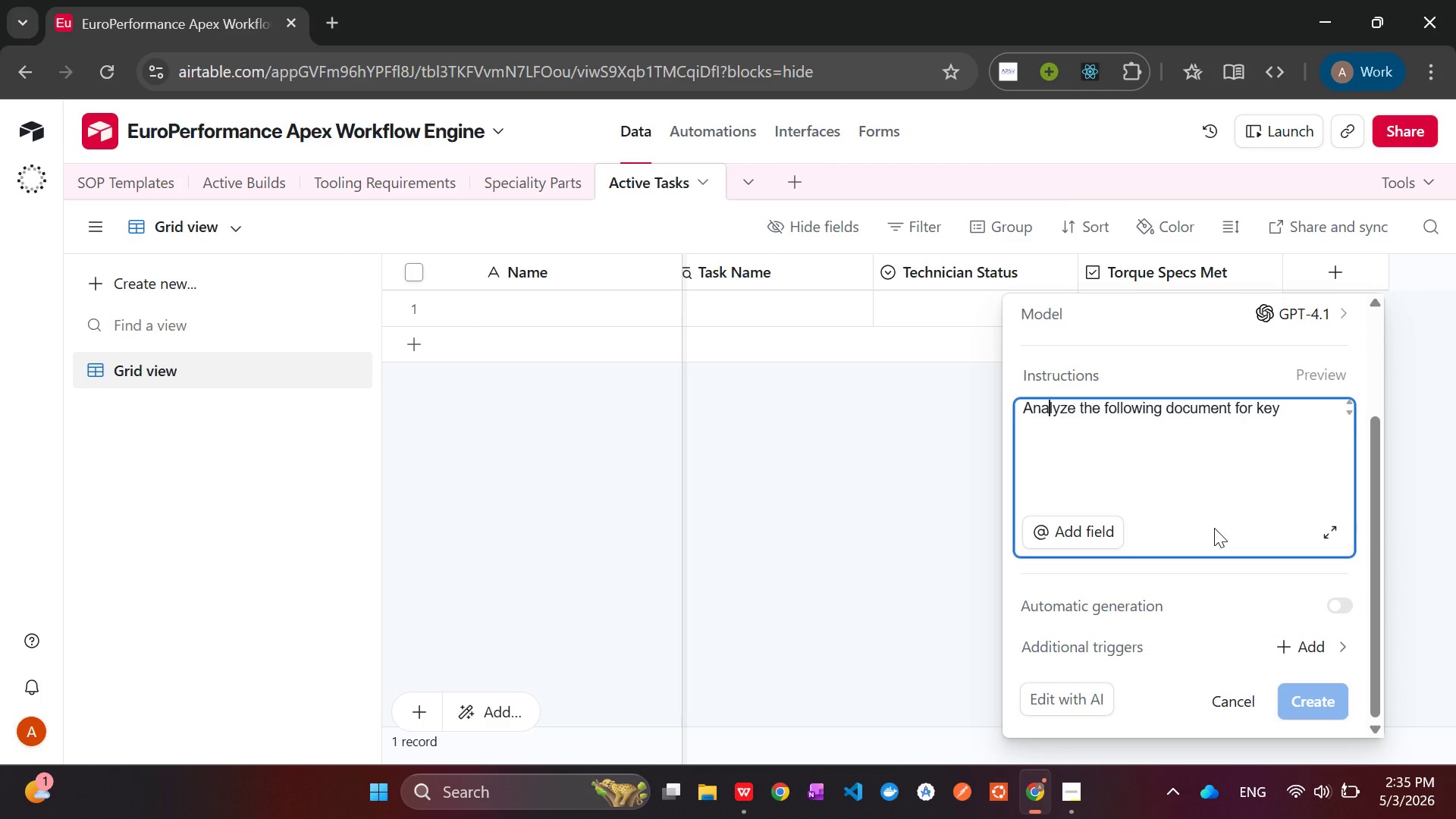 
left_click([1034, 328])
 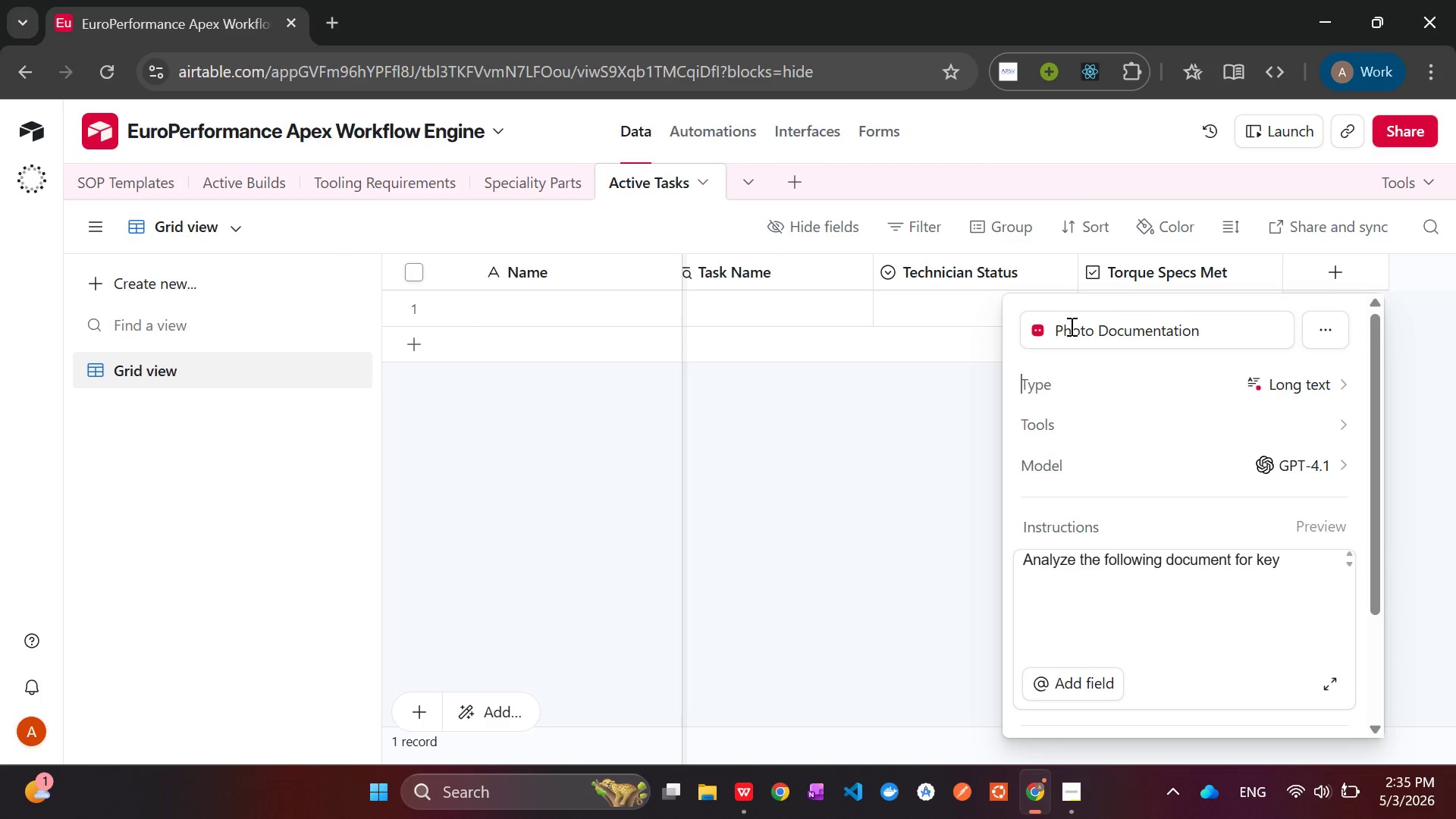 
left_click([1070, 326])
 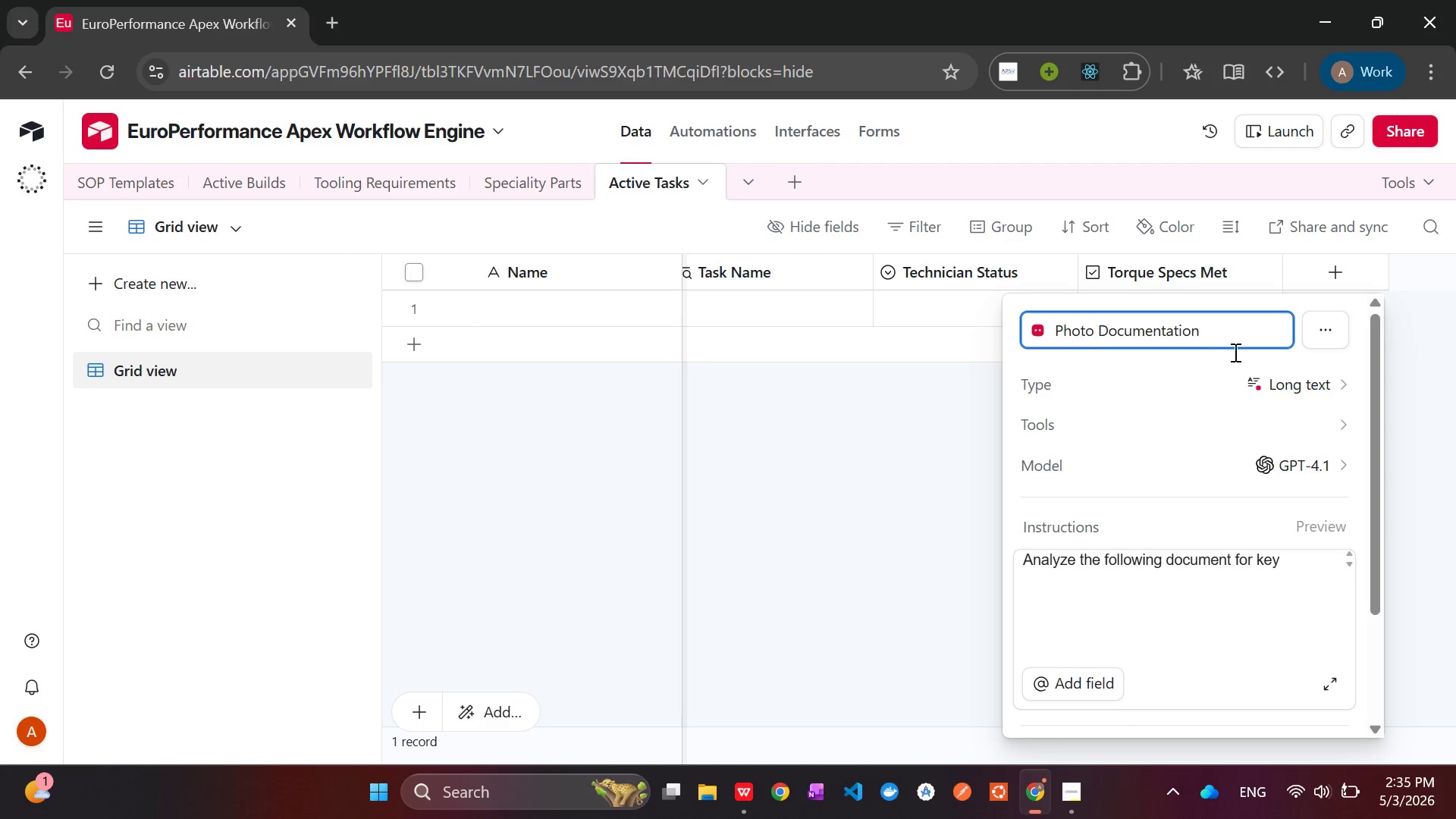 
left_click([1300, 388])
 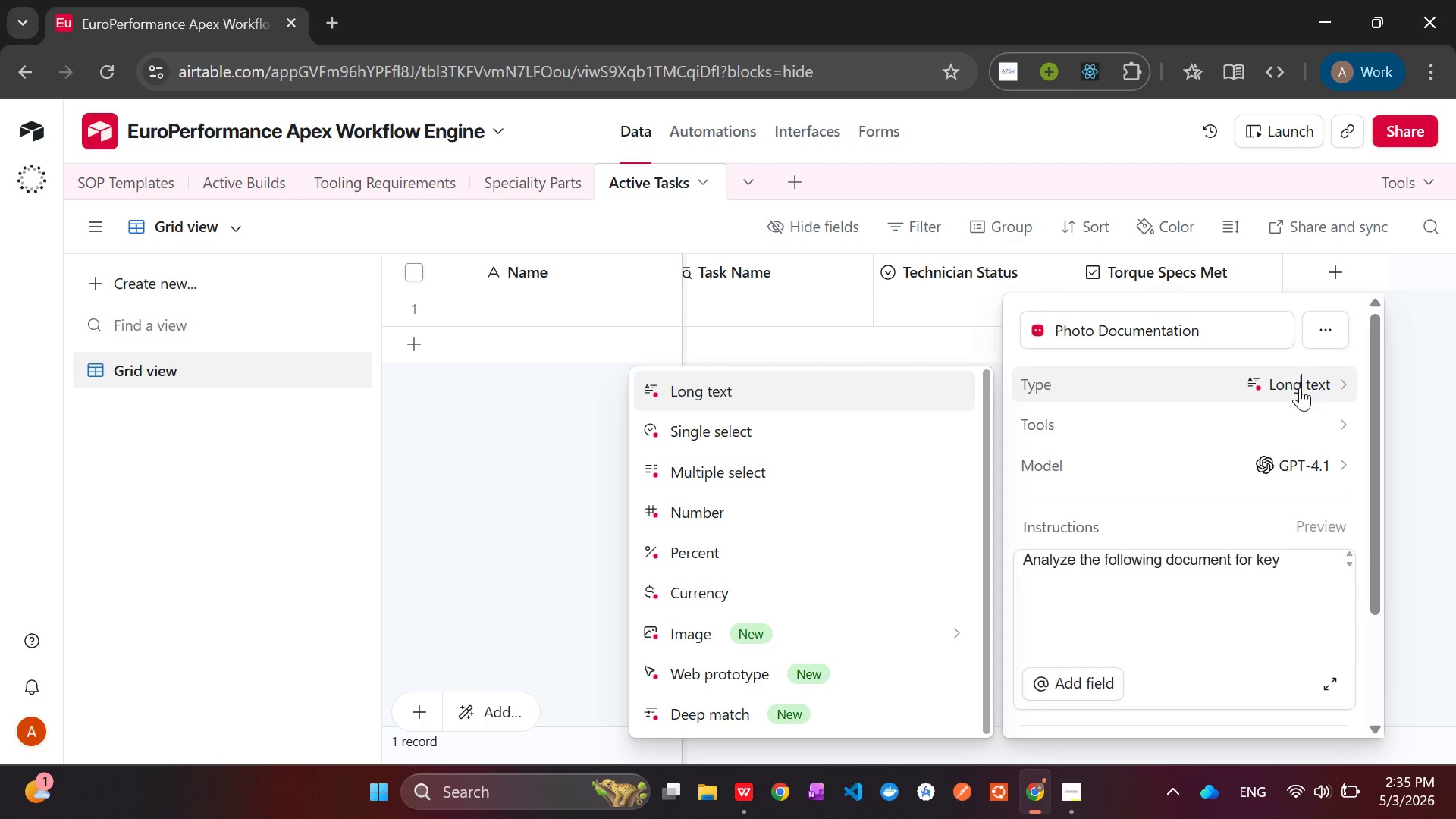 
wait(8.33)
 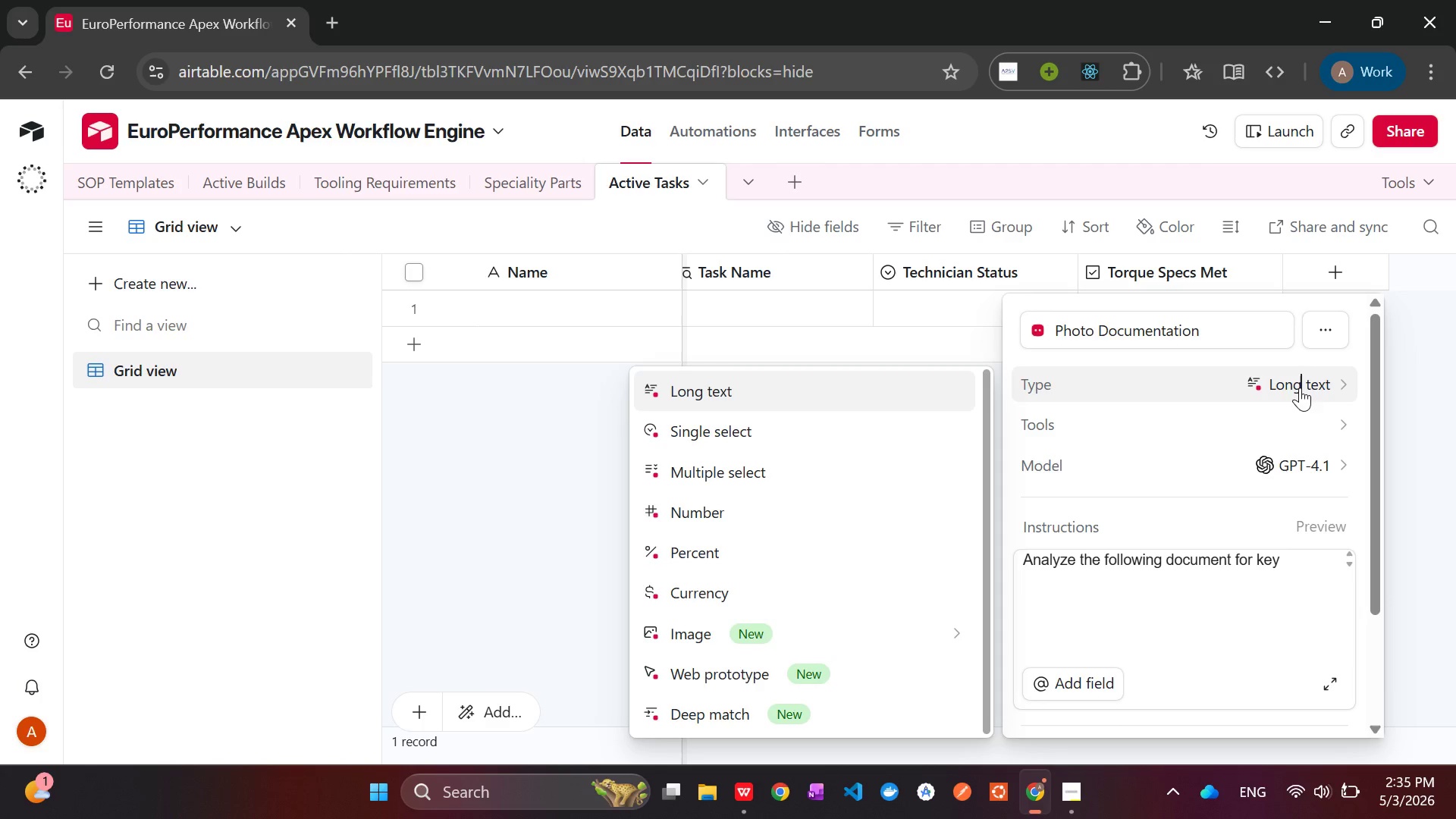 
left_click([728, 633])
 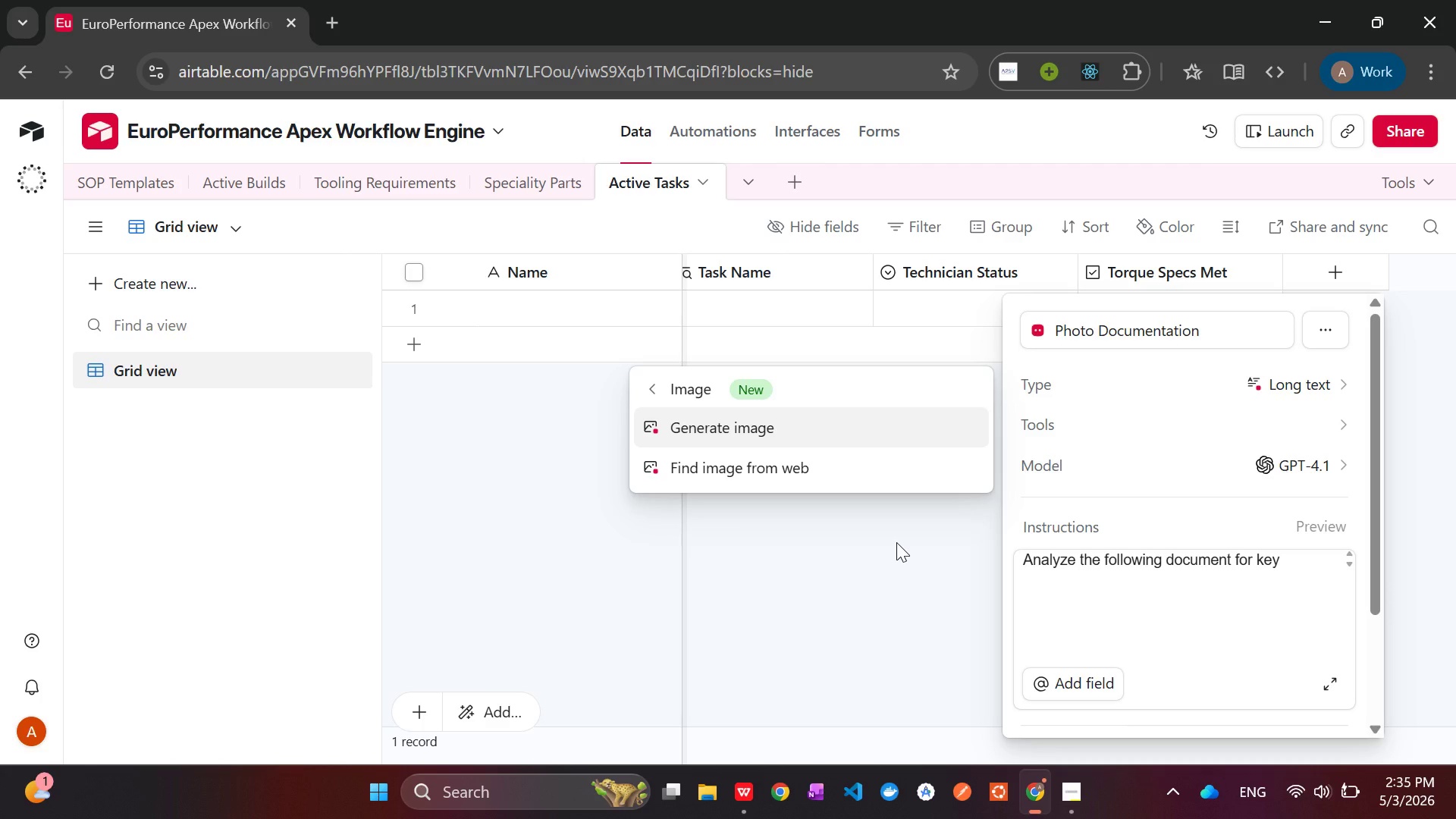 
wait(11.09)
 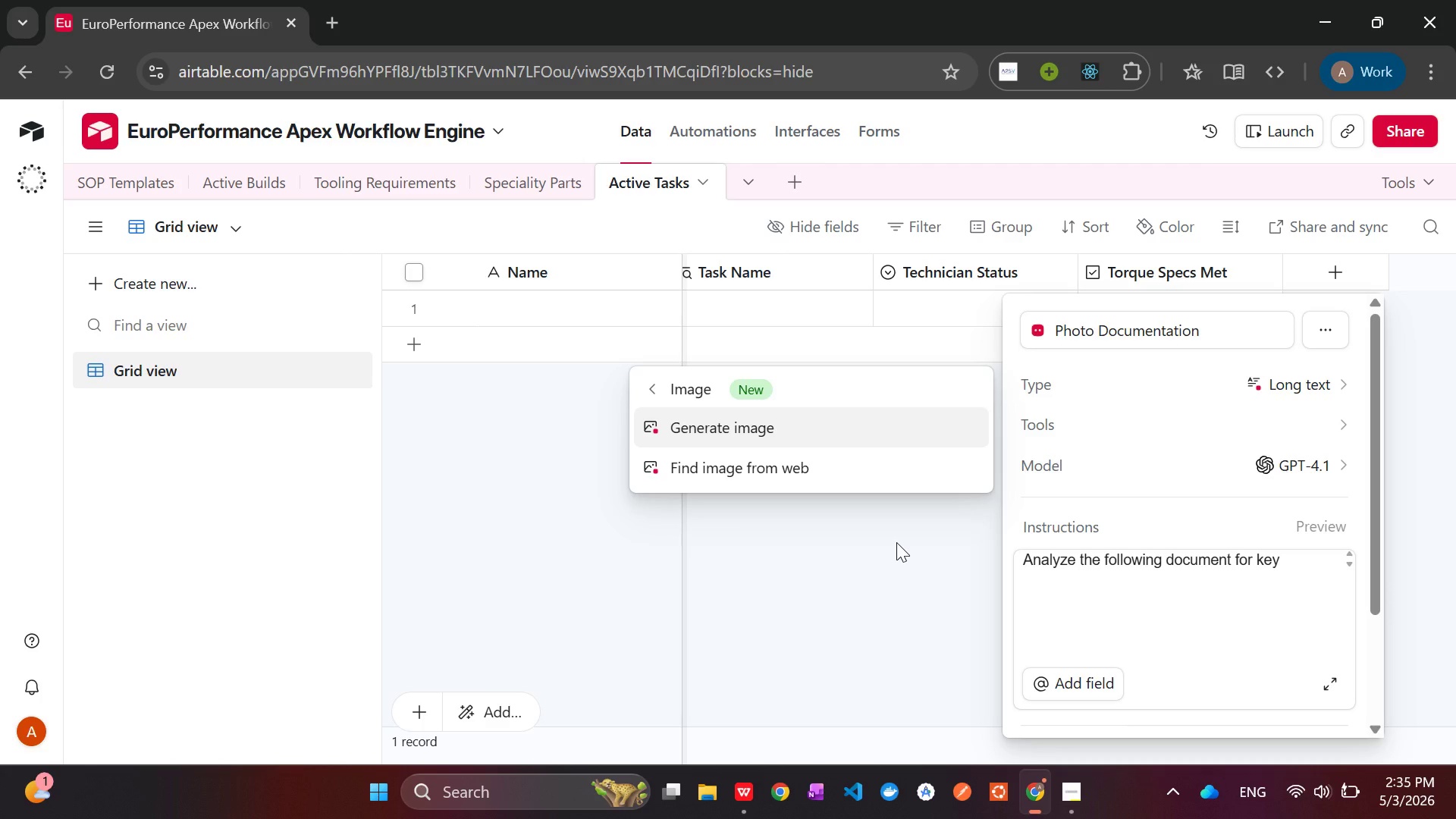 
left_click([643, 390])
 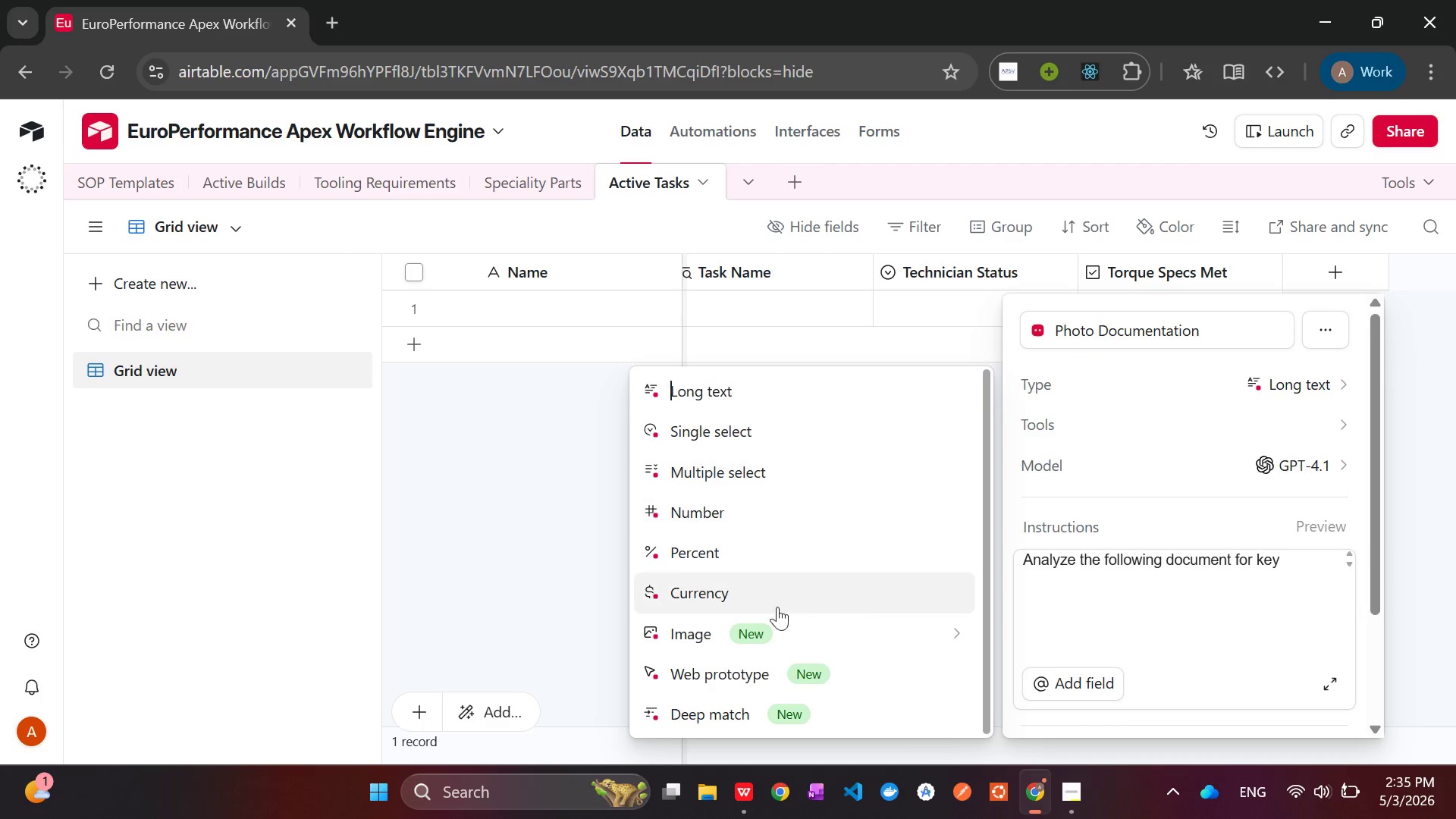 
mouse_move([860, 593])
 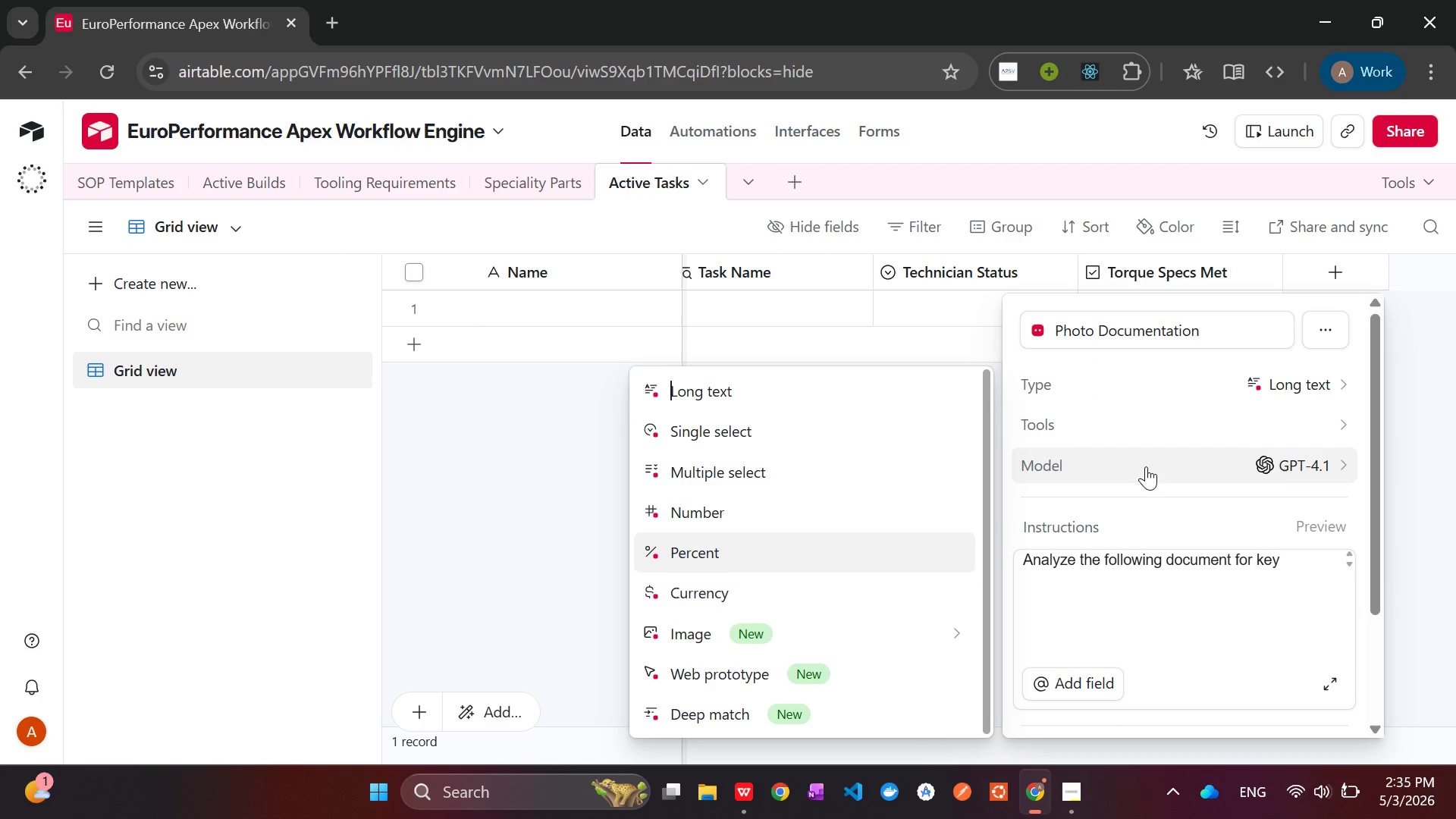 
mouse_move([1150, 486])
 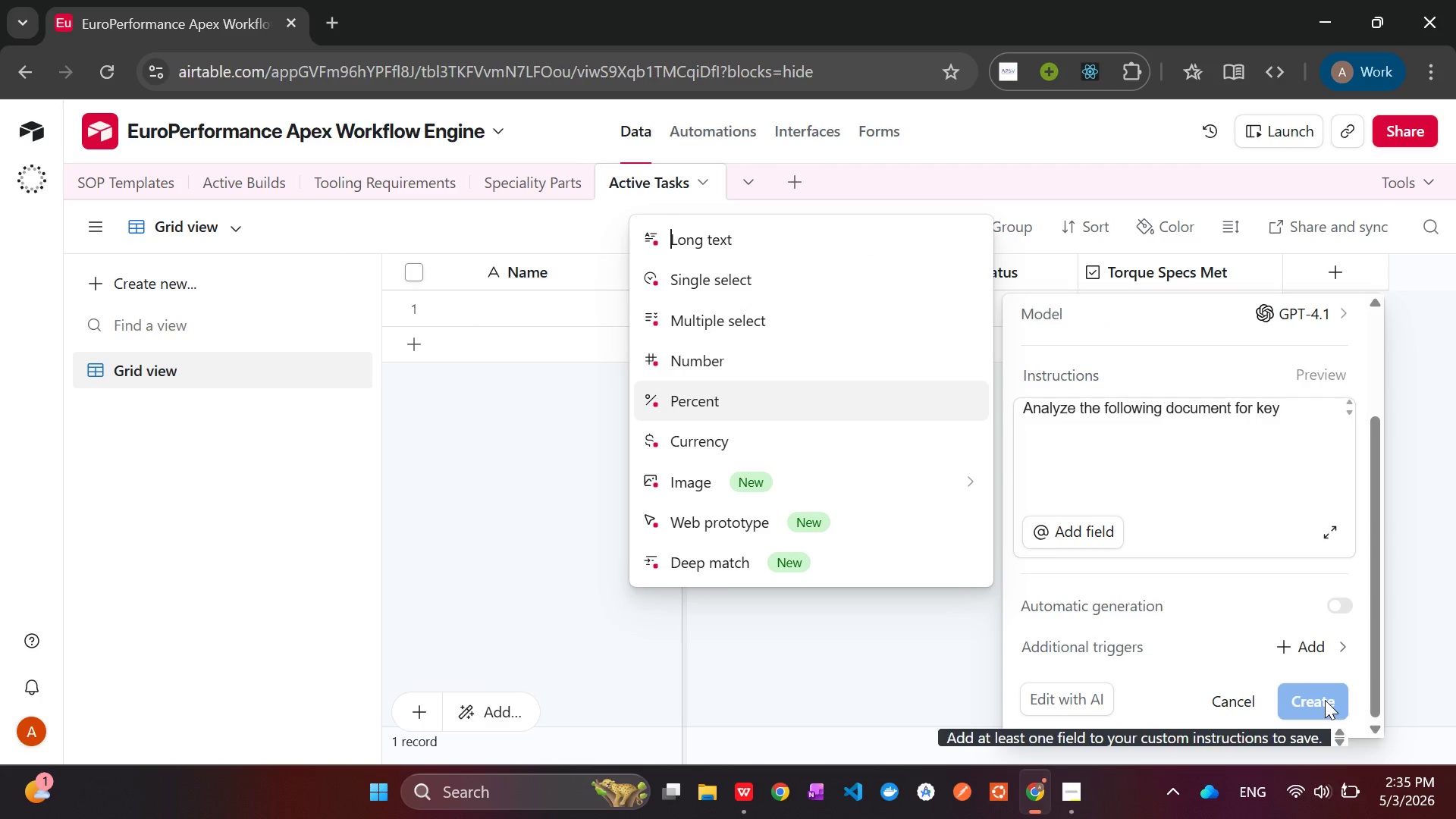 
wait(11.8)
 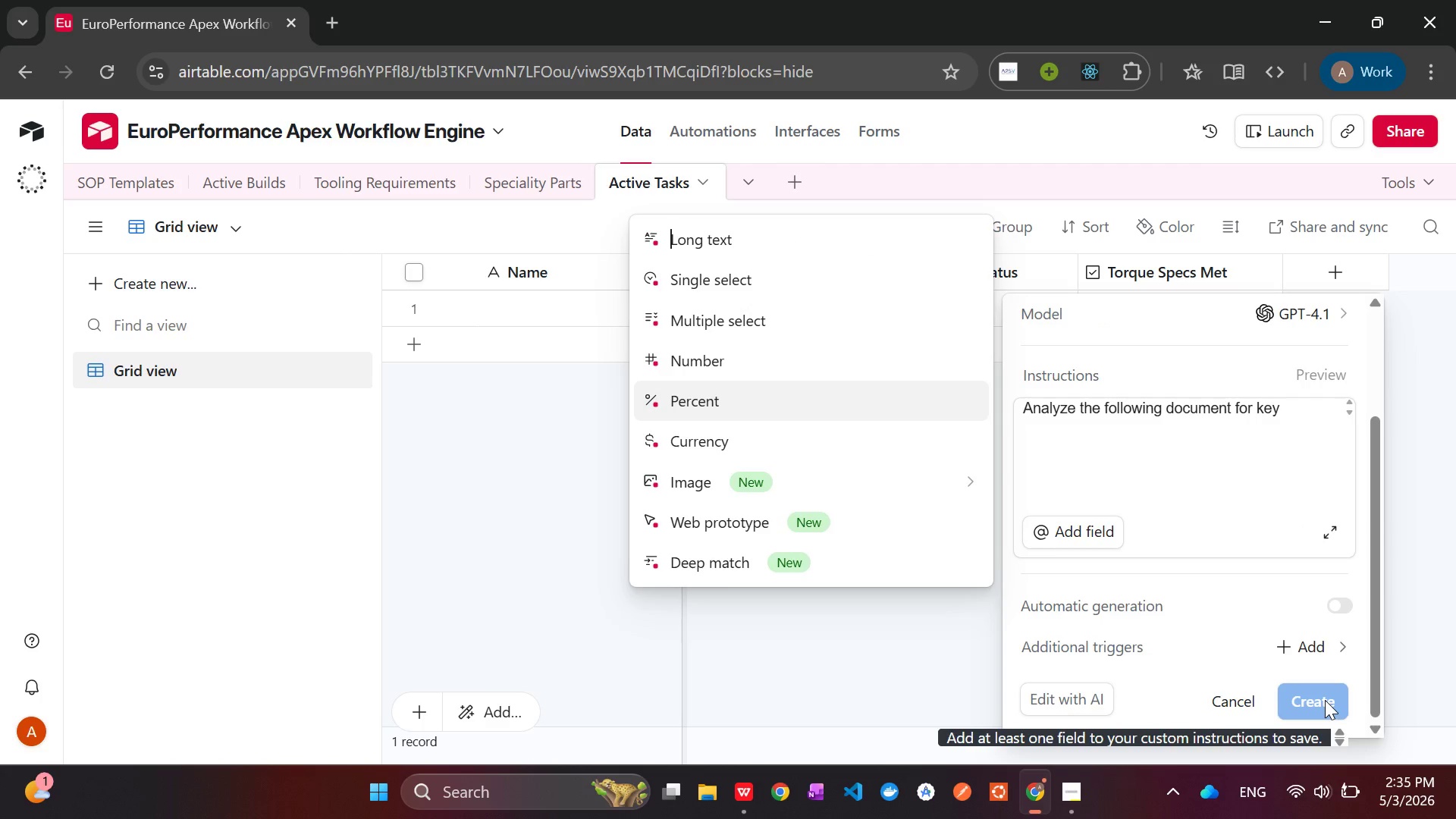 
left_click([1269, 447])
 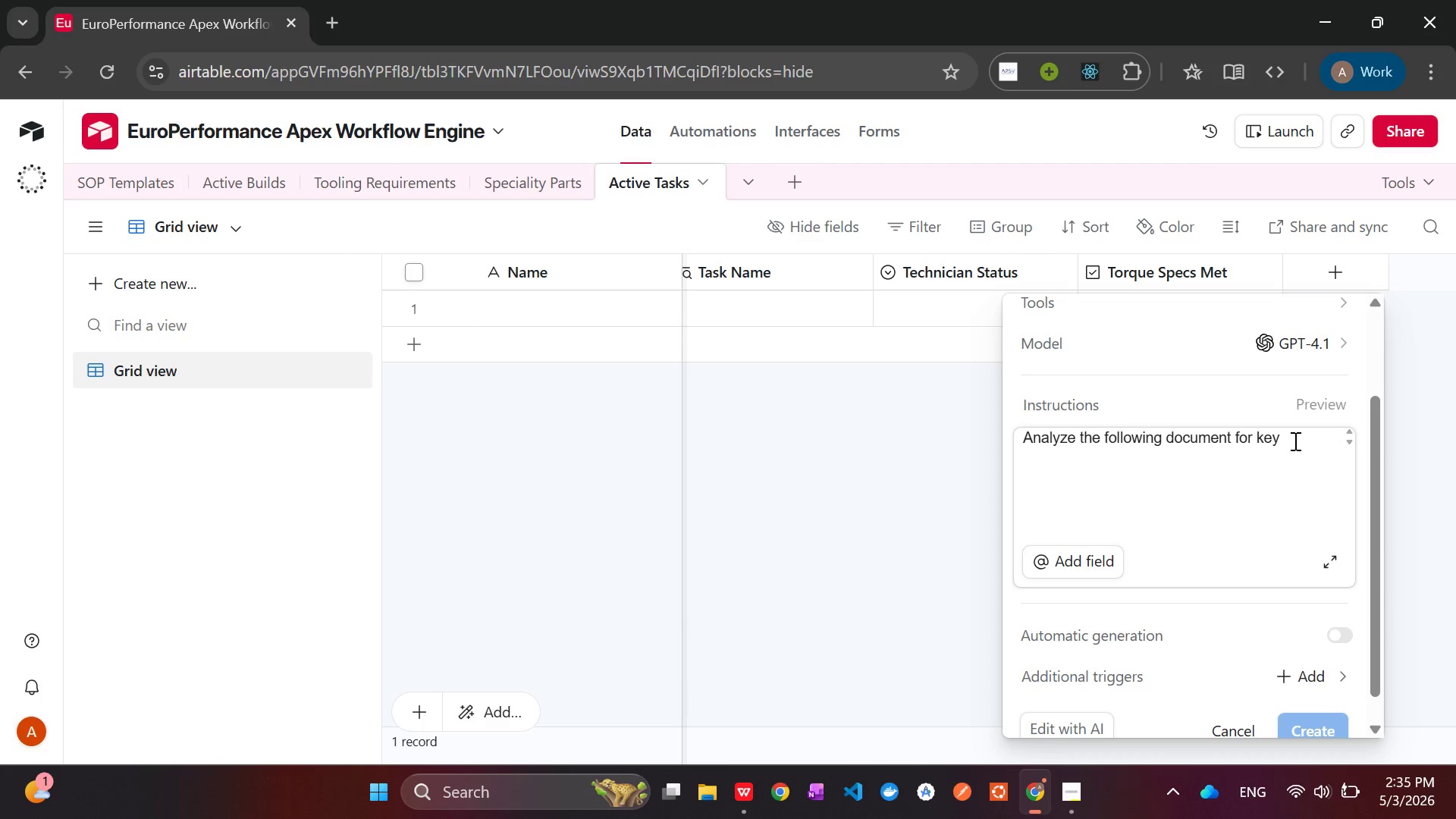 
left_click([1294, 441])
 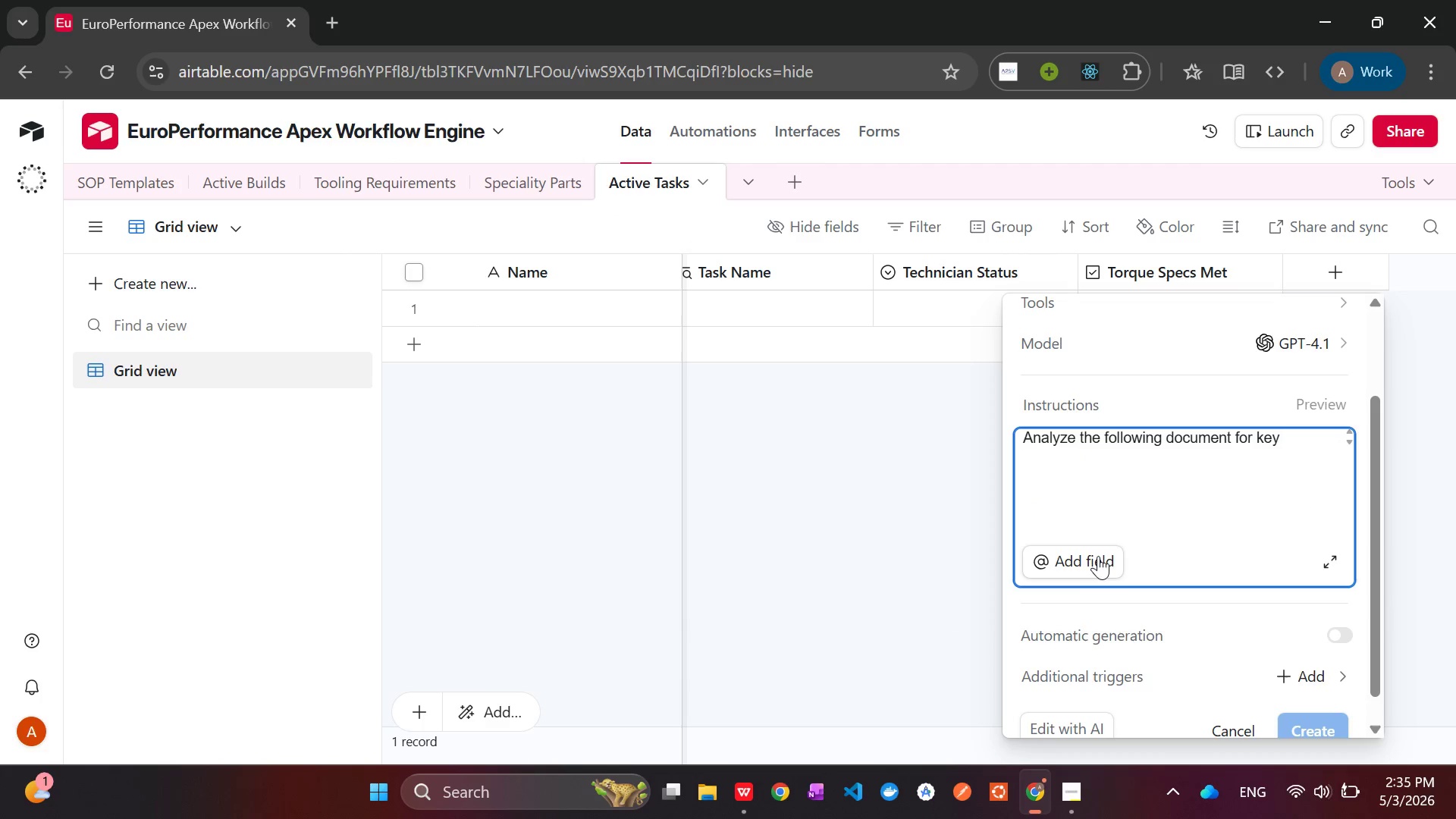 
left_click([1092, 556])
 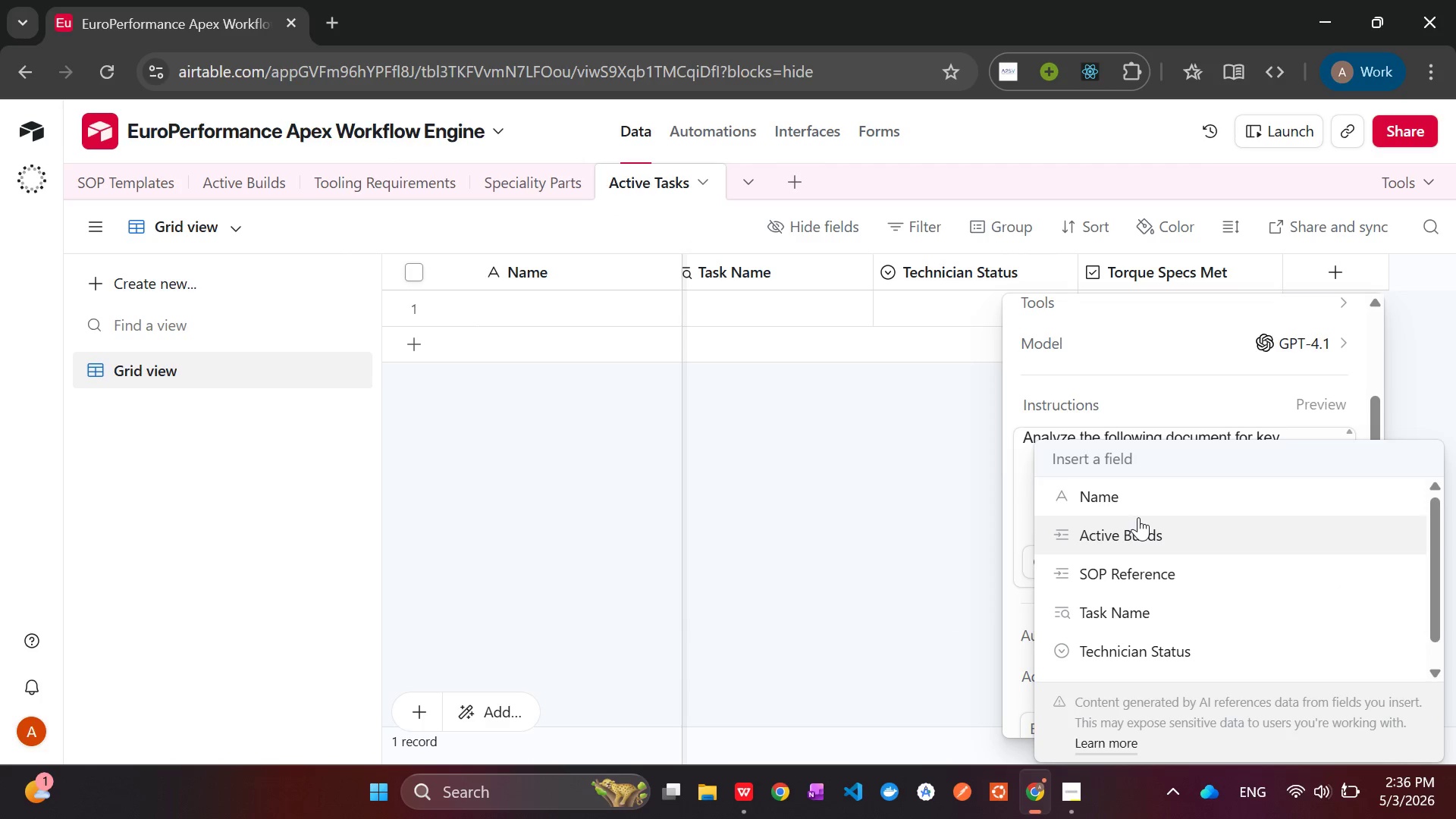 
left_click([1130, 506])
 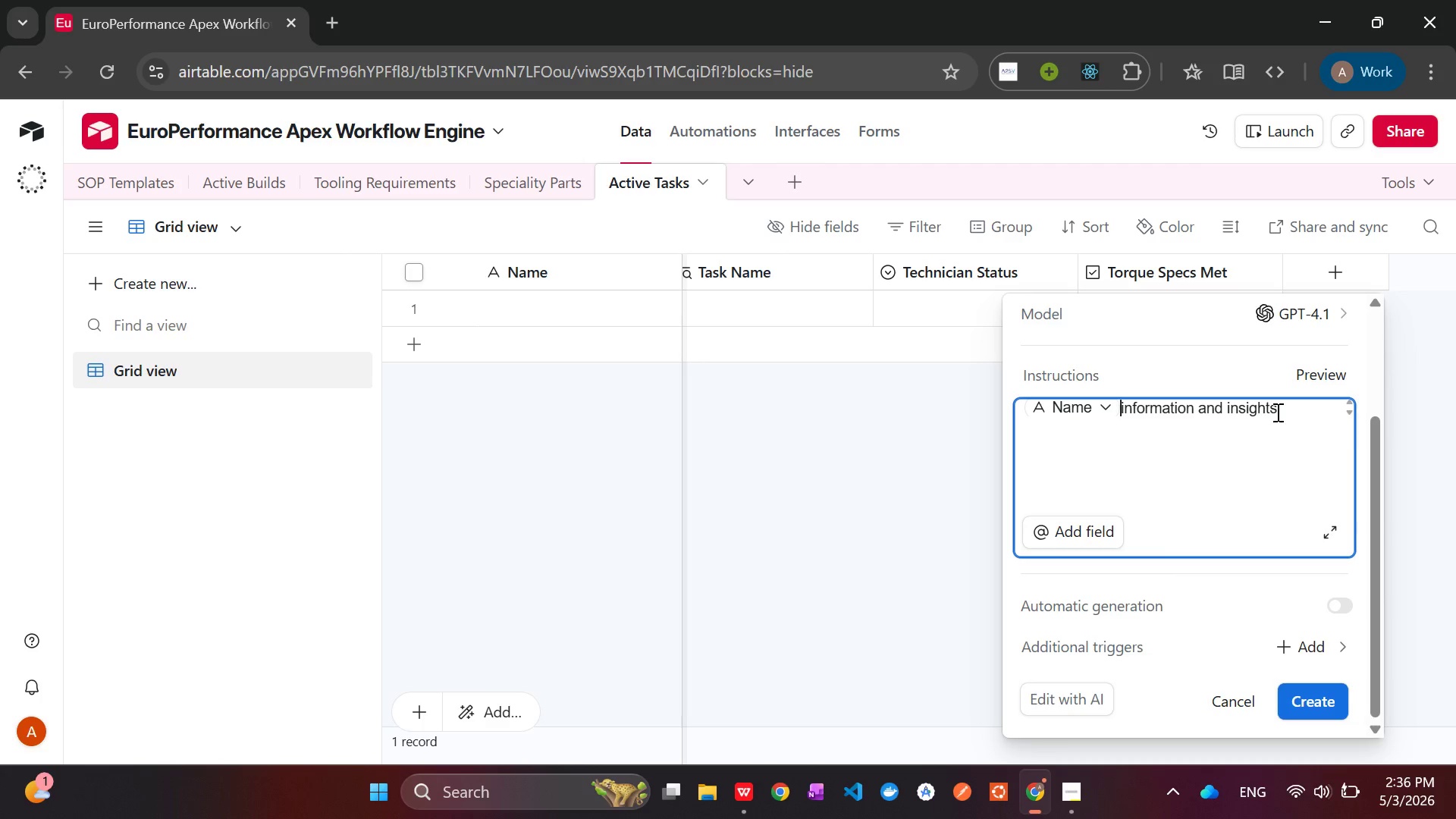 
wait(5.89)
 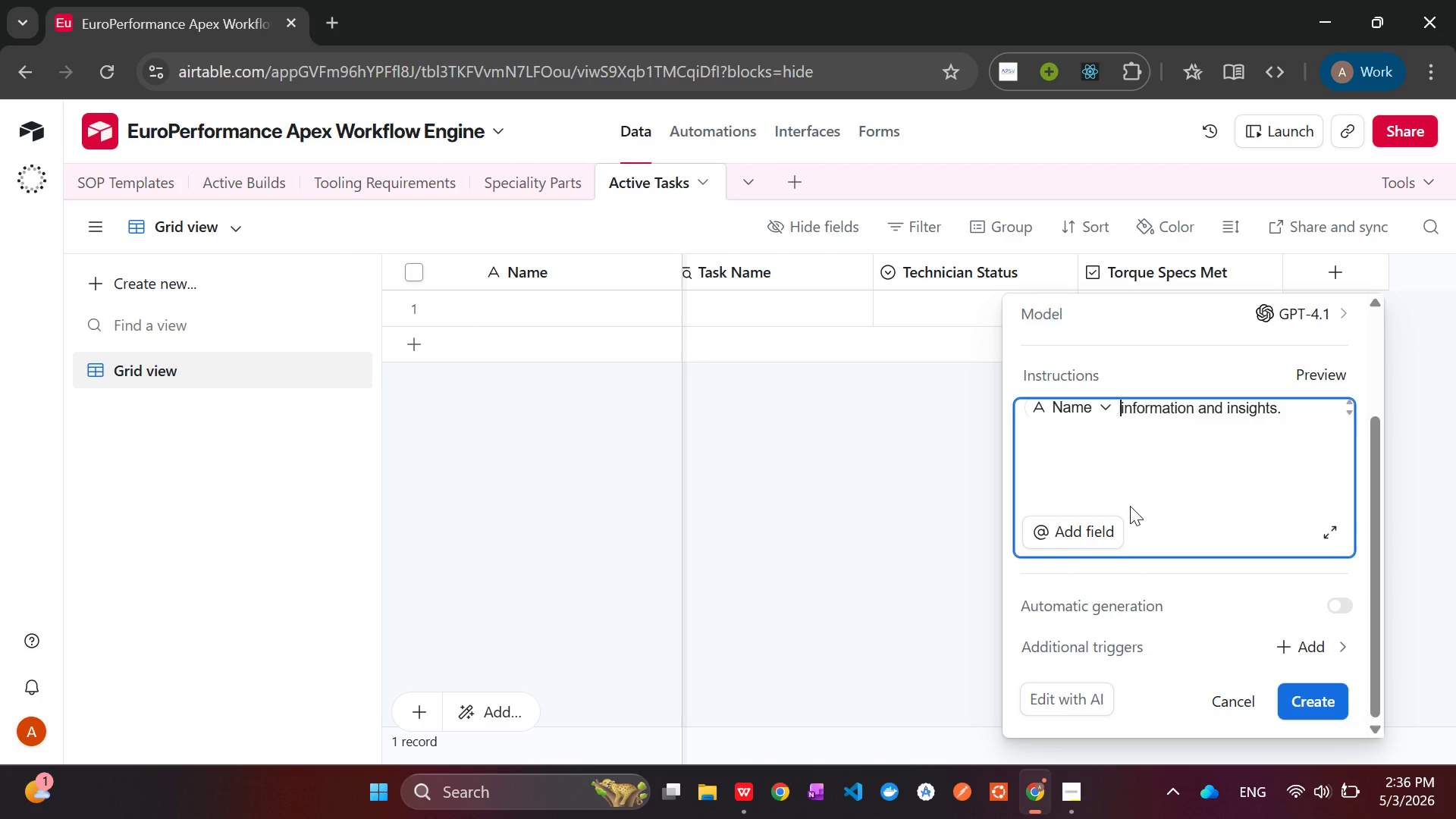 
left_click_drag(start_coordinate=[1294, 406], to_coordinate=[1221, 406])
 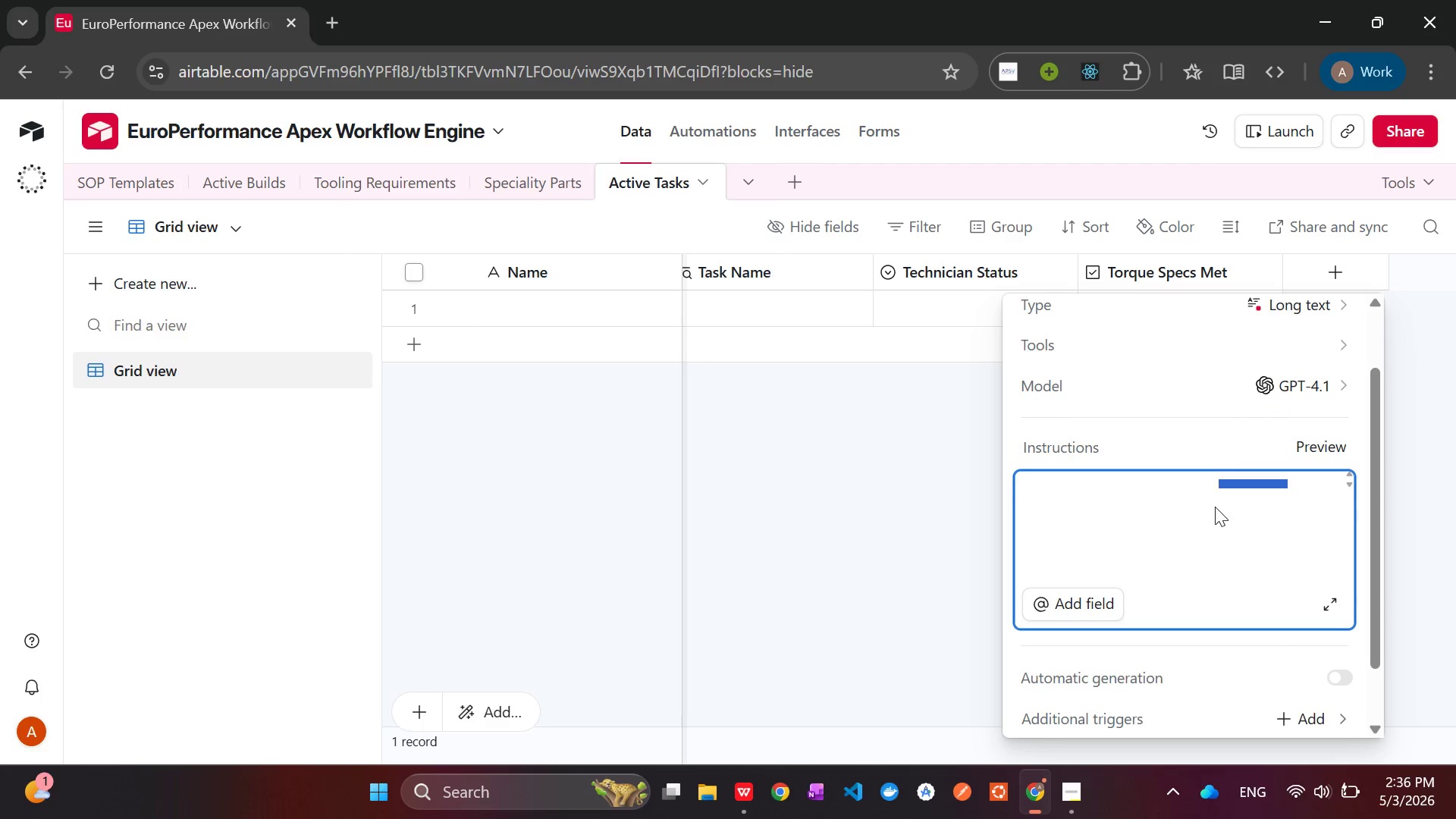 
left_click([1211, 513])
 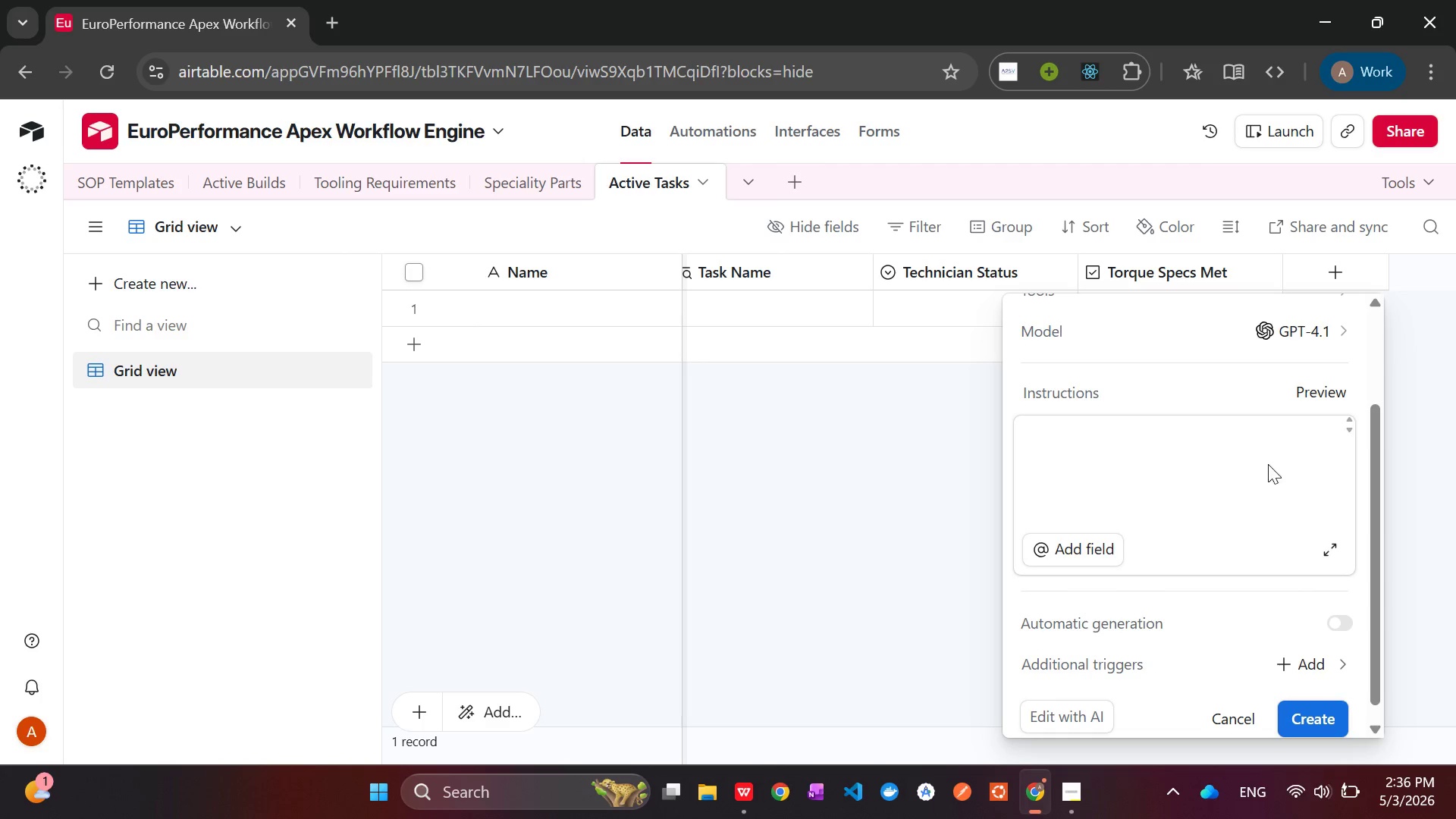 
left_click([1272, 459])
 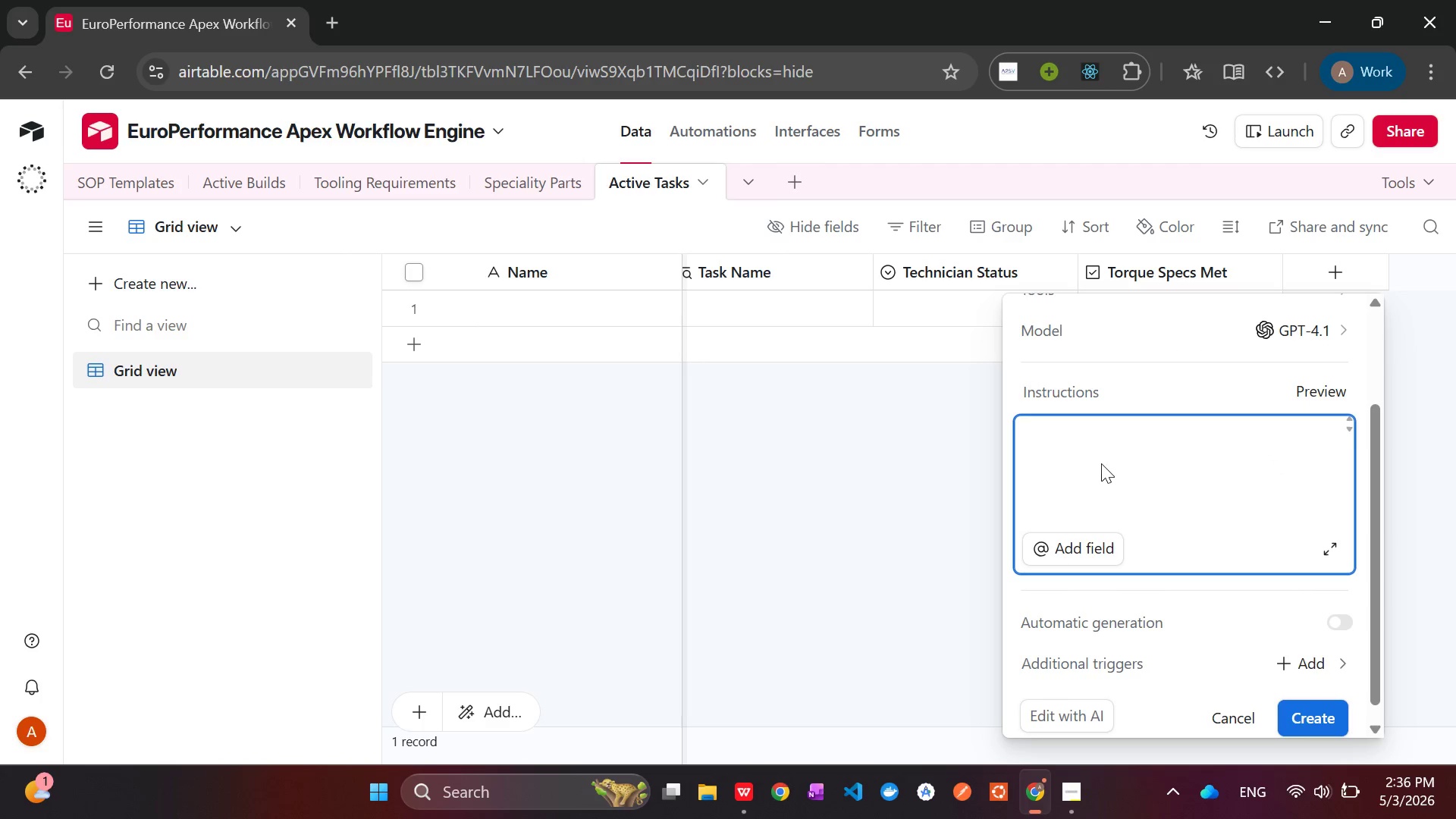 
left_click([1100, 463])
 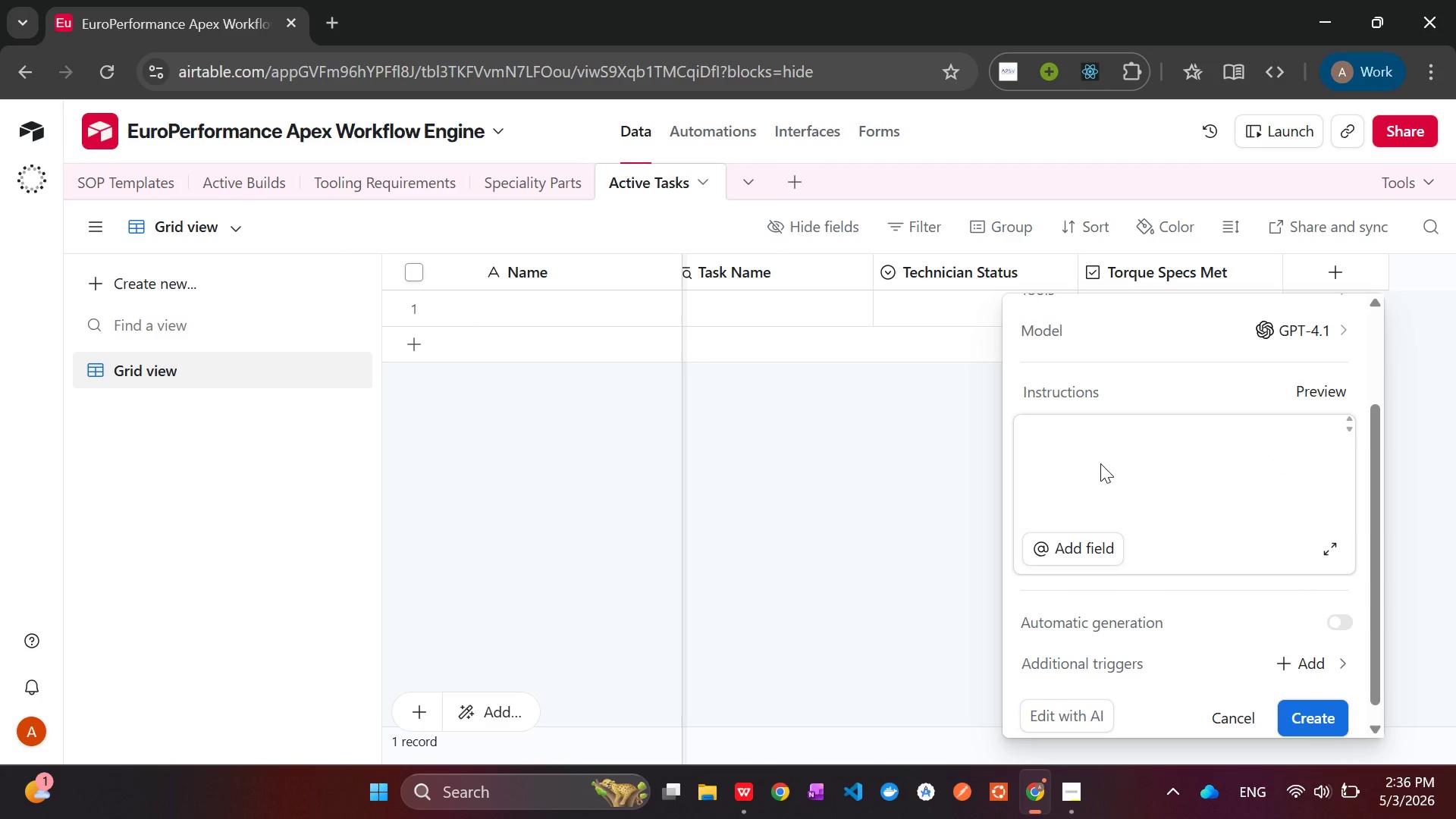 
left_click([1100, 463])
 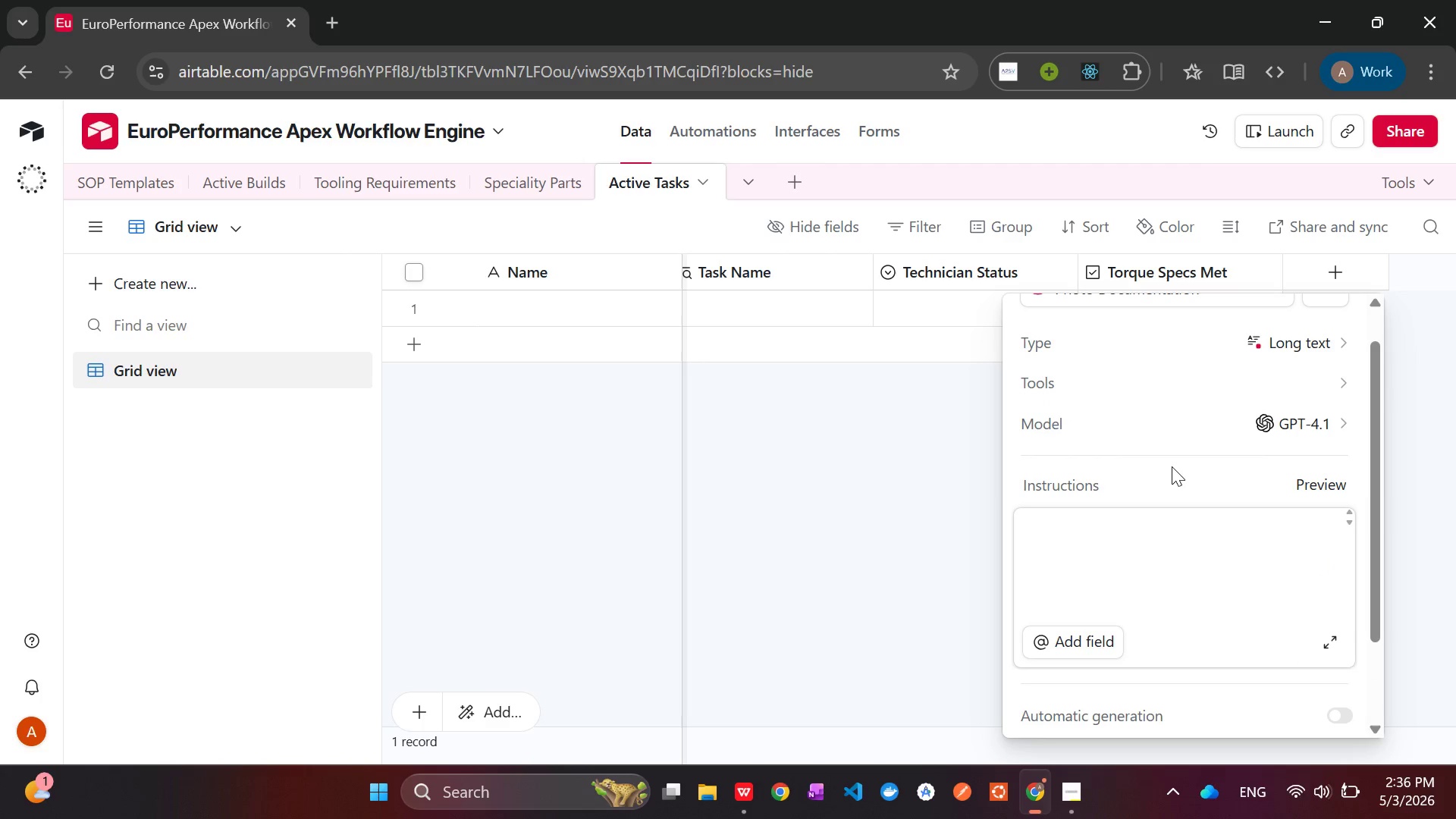 
left_click([1238, 566])
 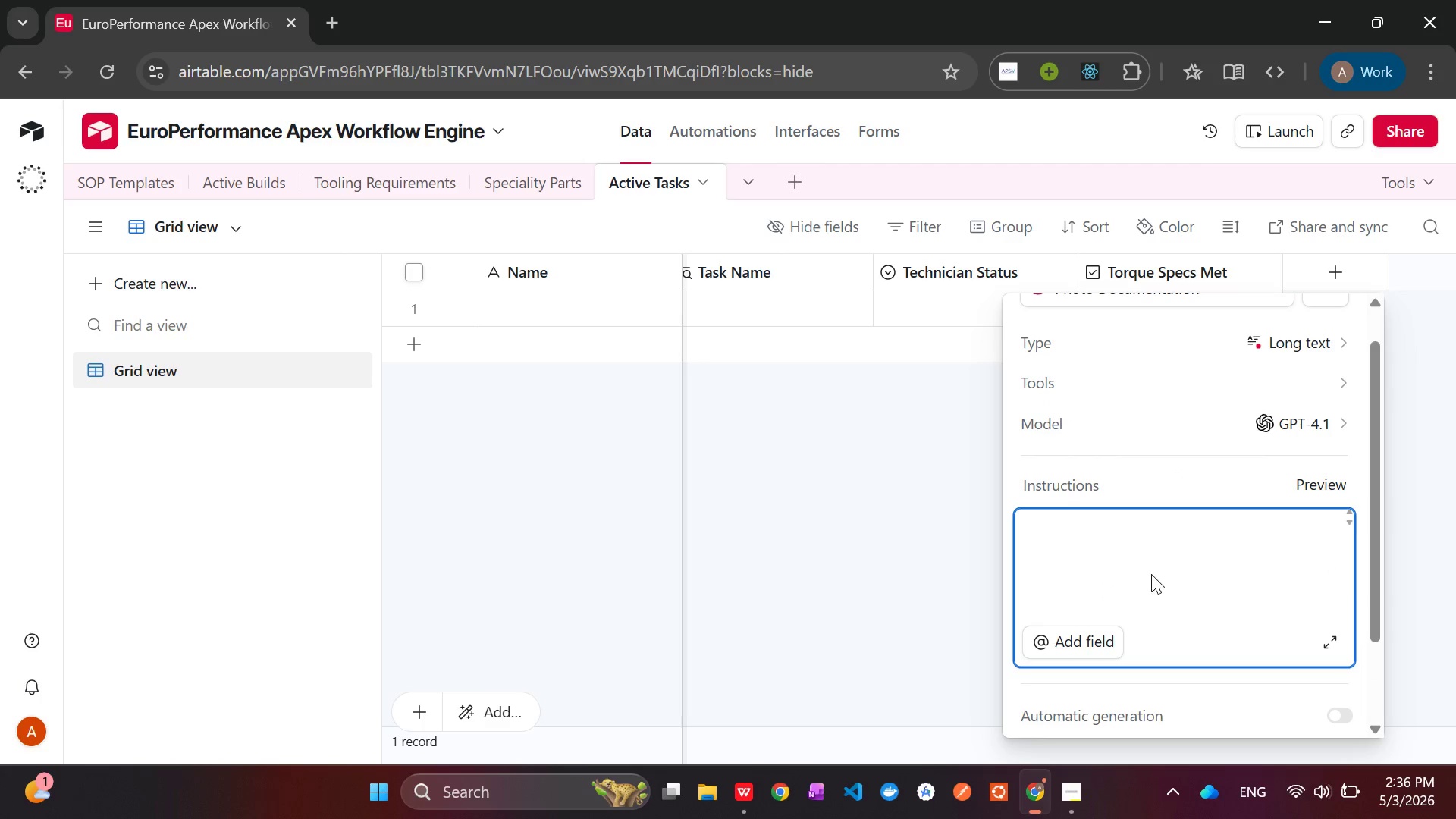 
double_click([1151, 574])
 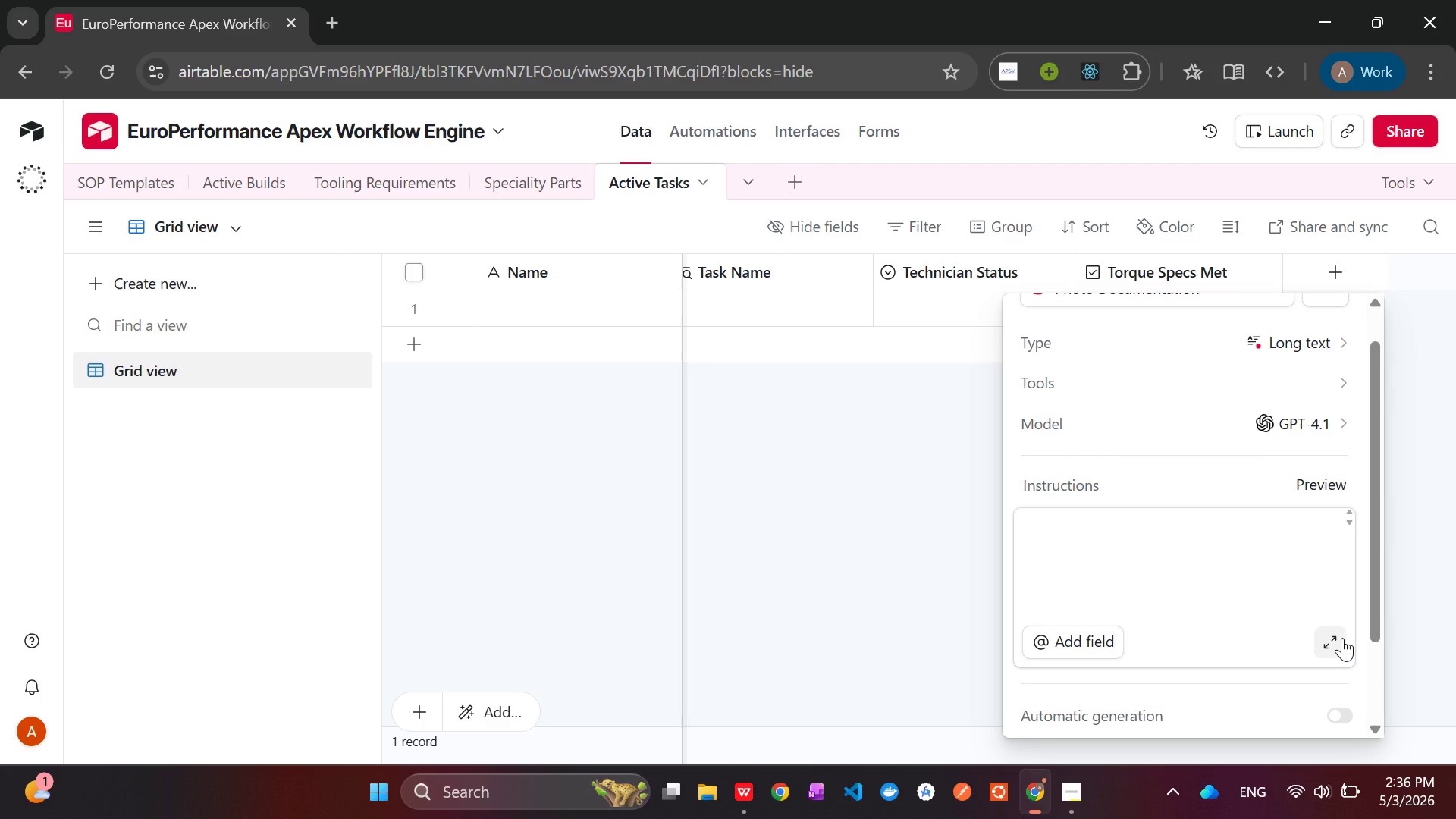 
left_click([1342, 638])
 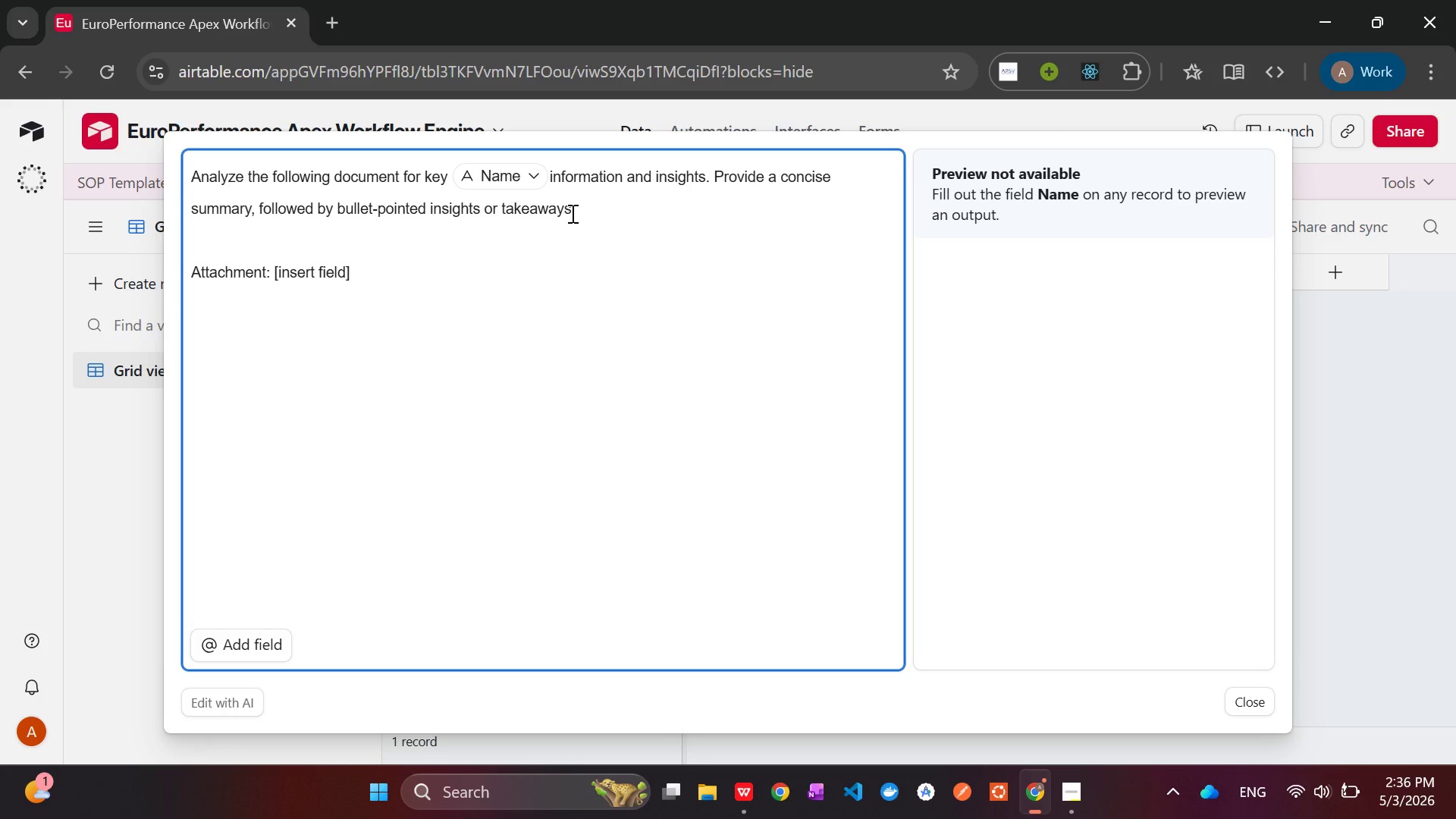 
wait(14.56)
 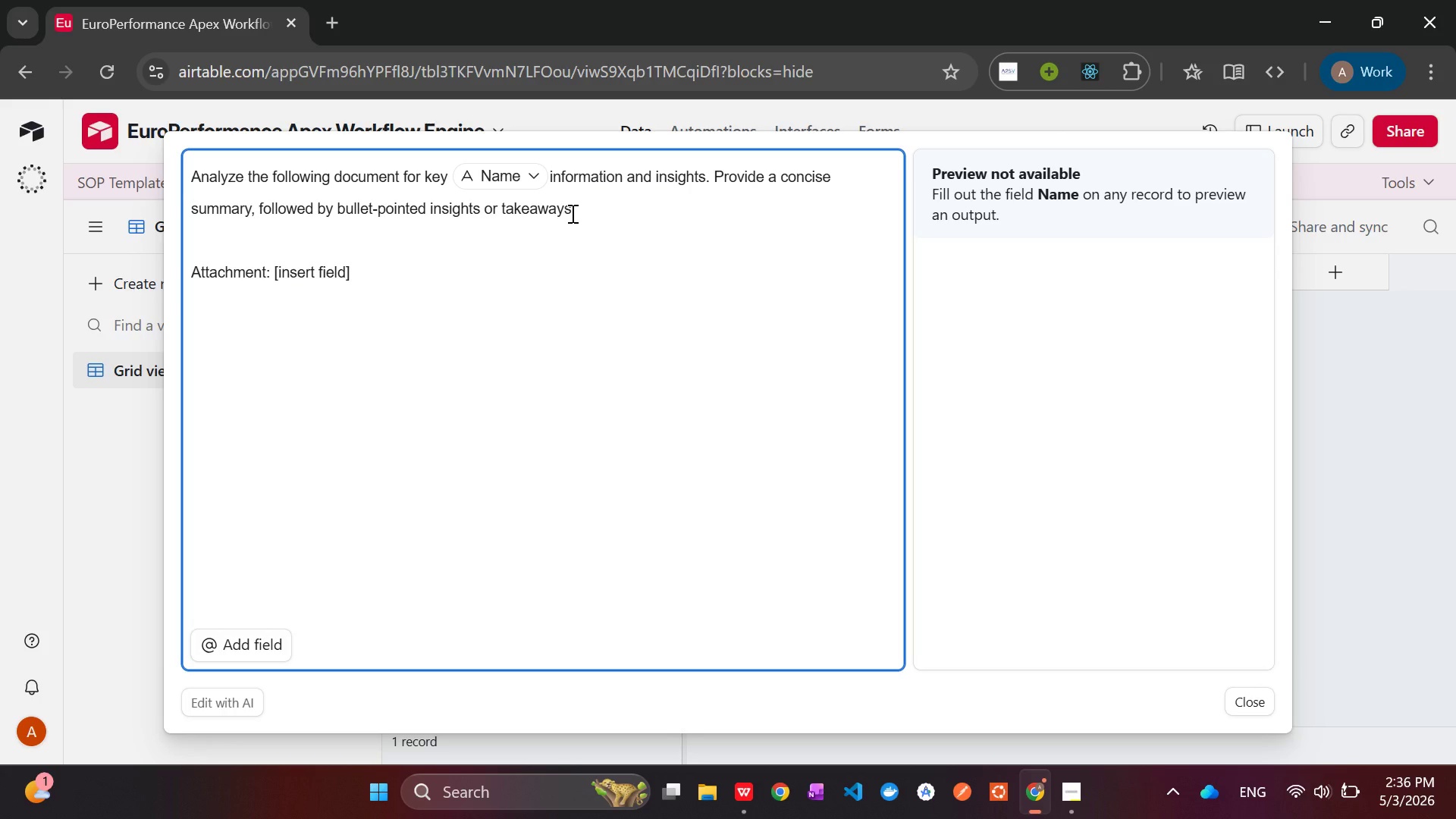 
left_click([1253, 686])
 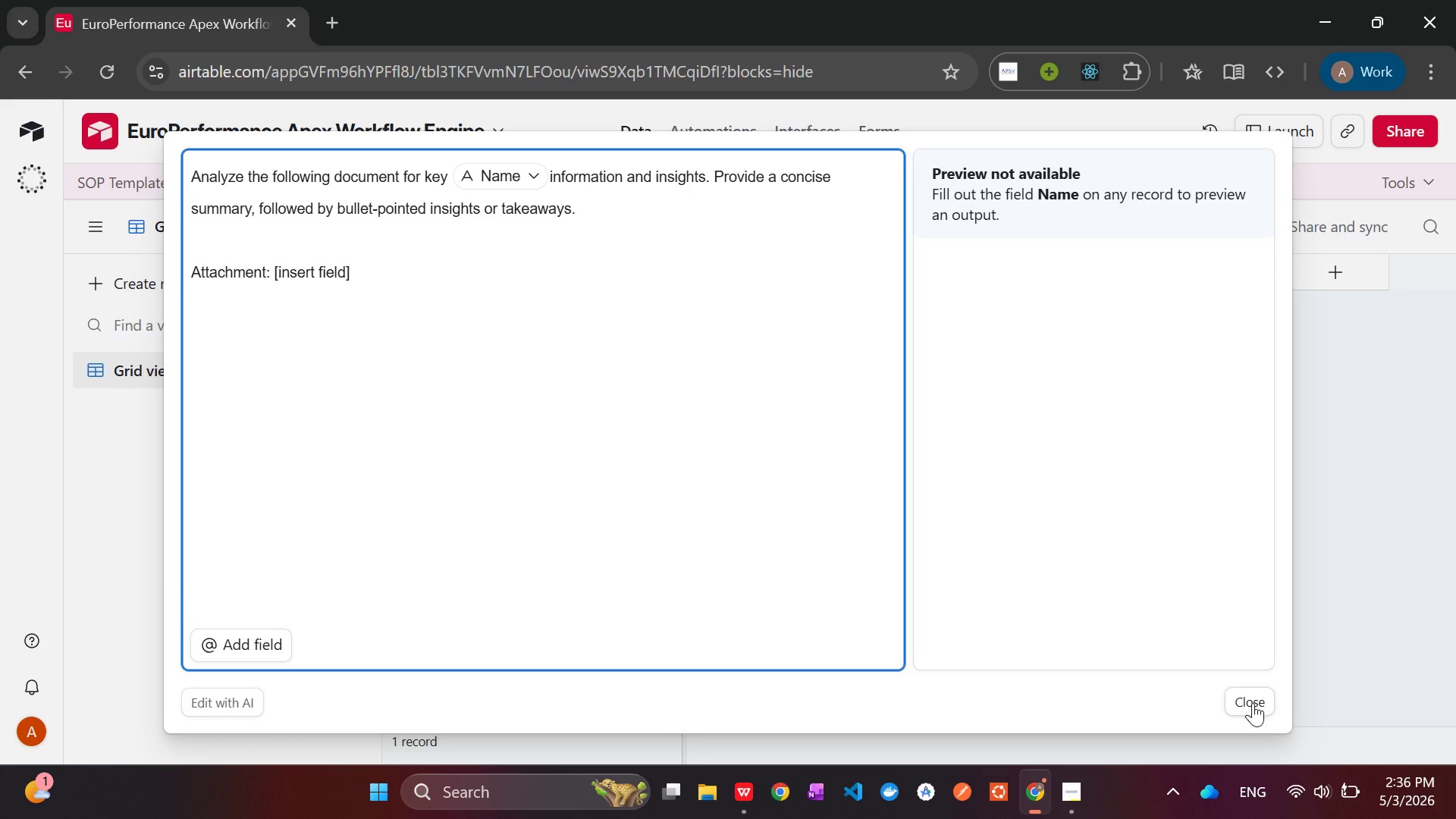 
left_click([1253, 704])
 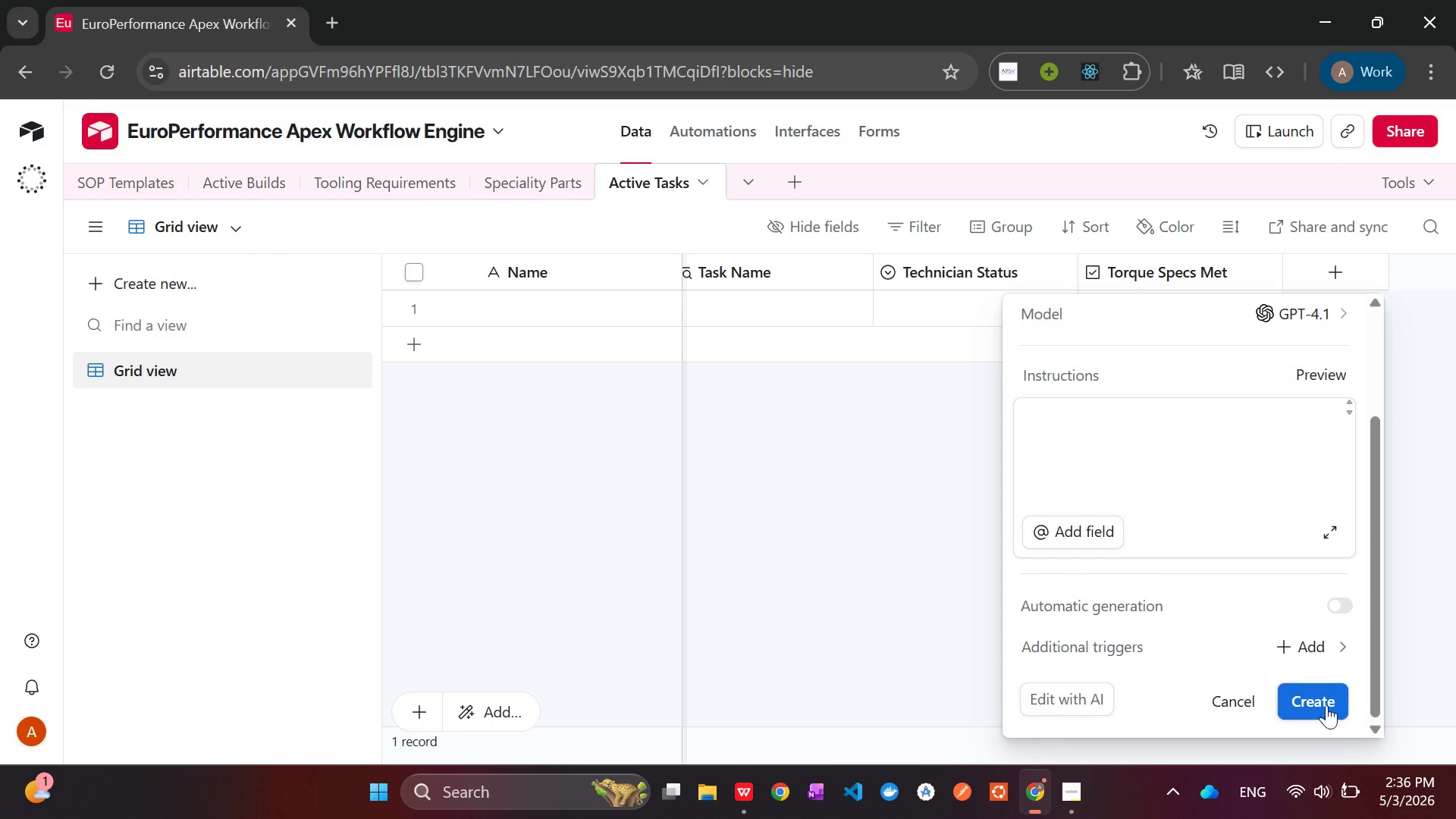 
left_click([1335, 709])
 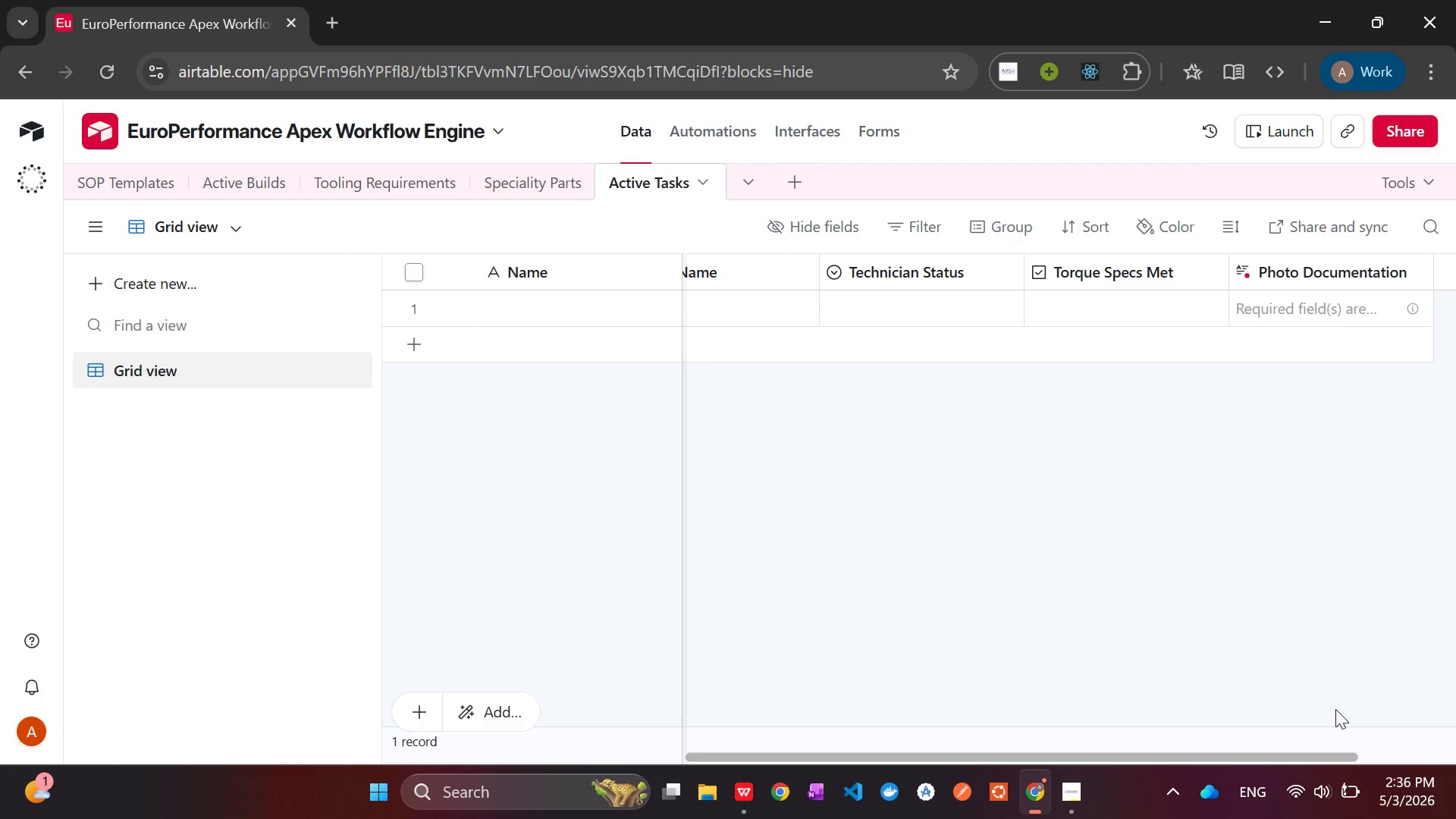 
wait(18.5)
 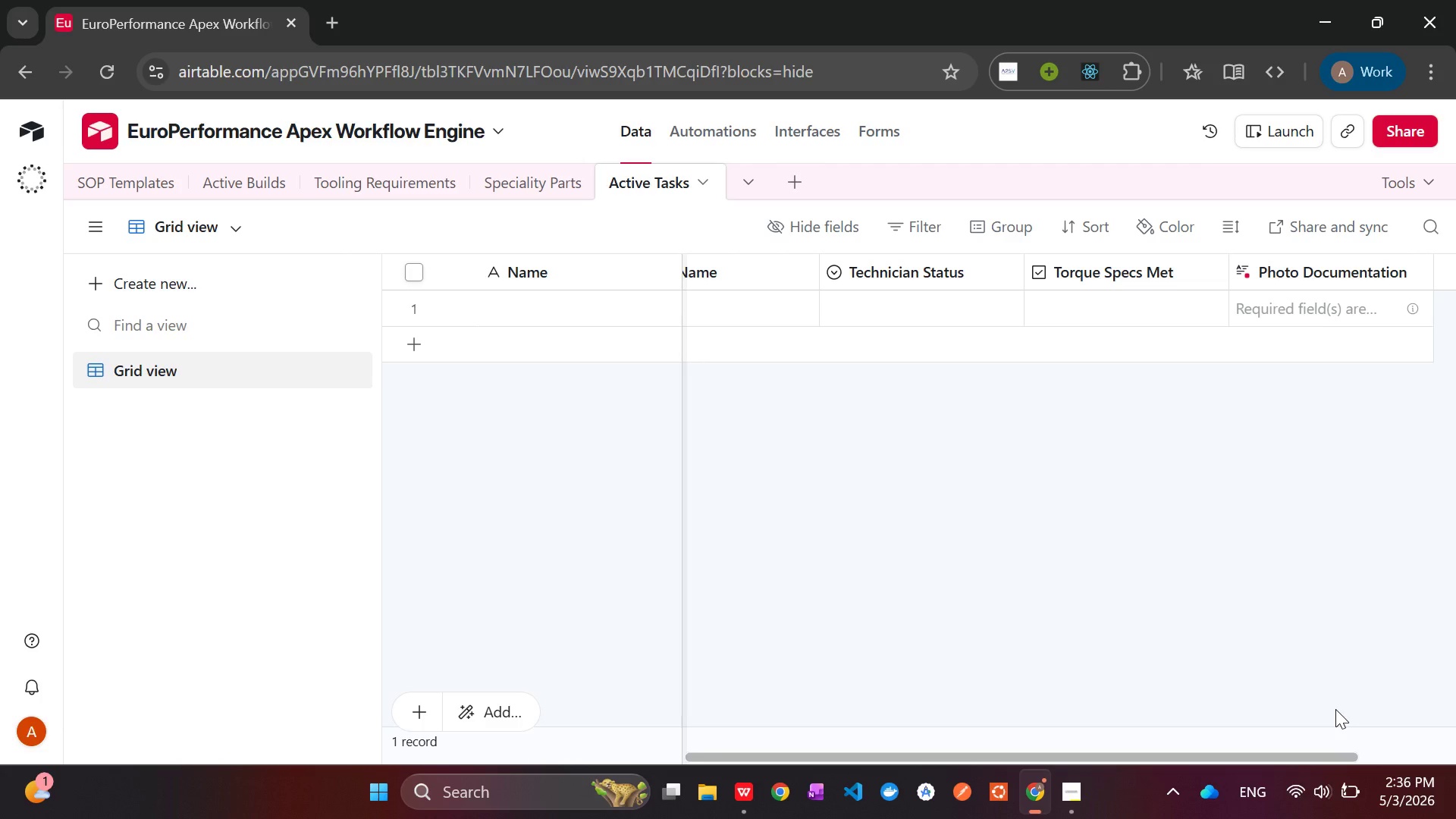 
left_click([1337, 273])
 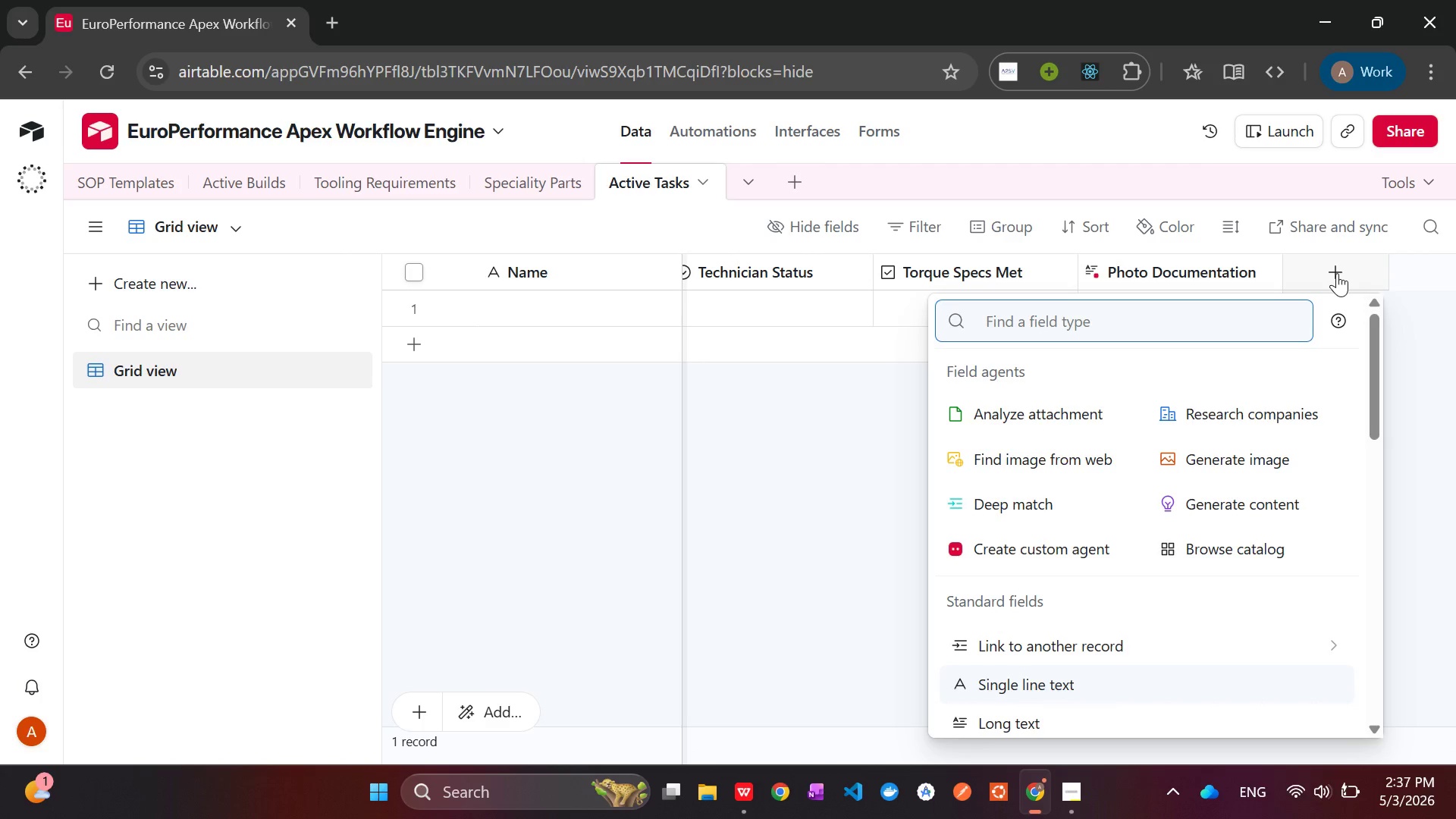 
type(User)
 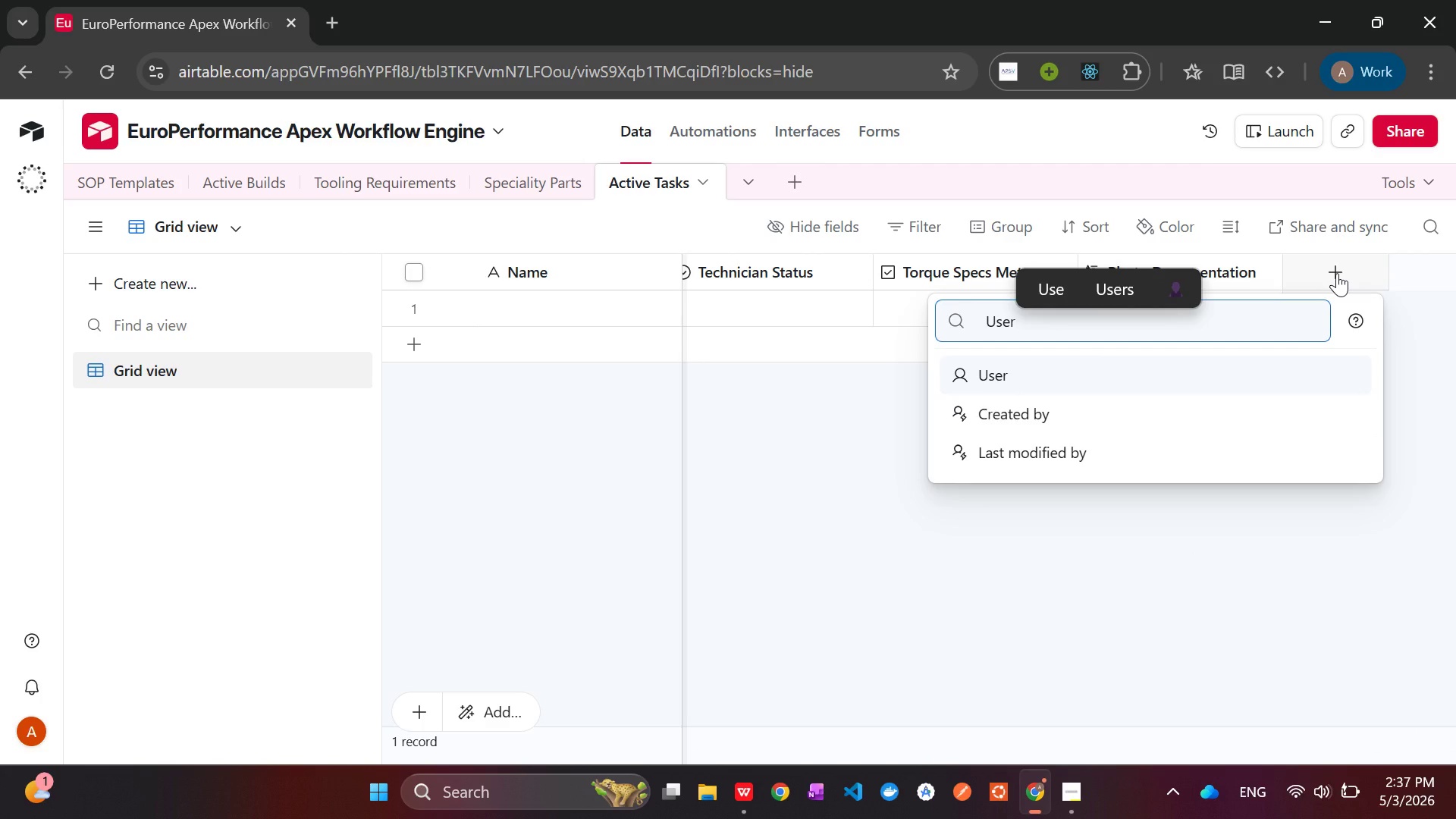 
key(Enter)
 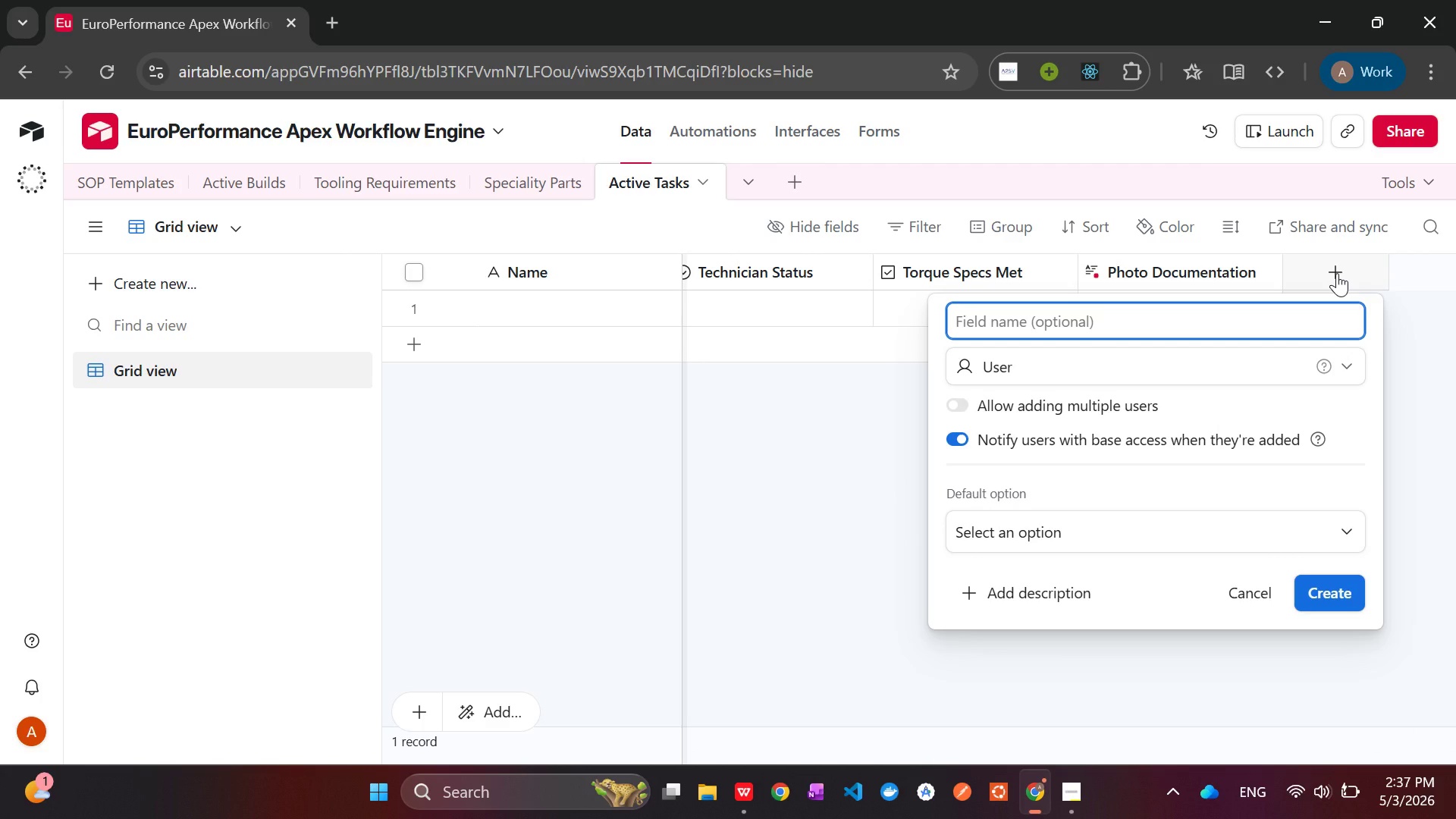 
type(Quality Lead Signature)
 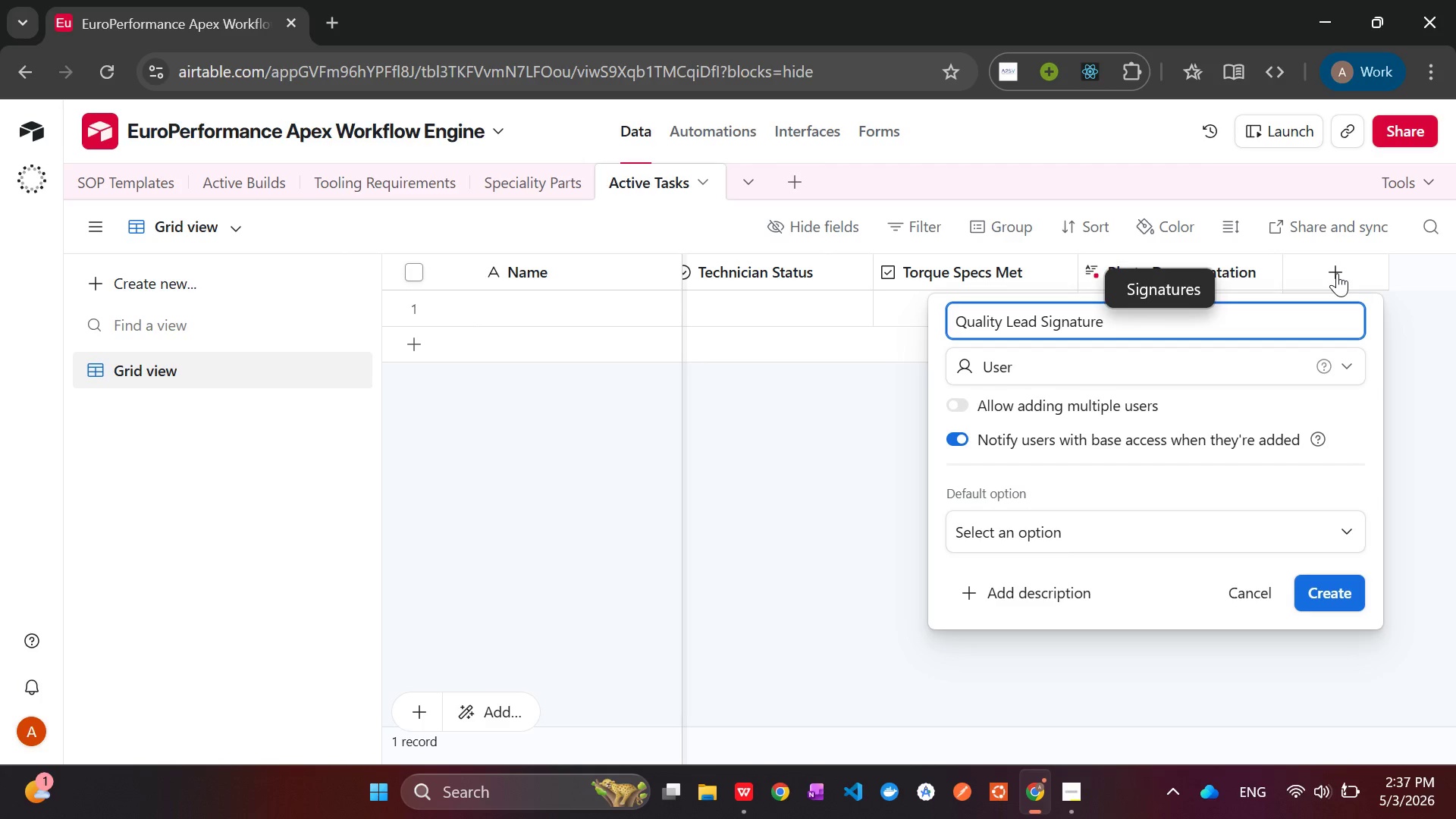 
wait(9.47)
 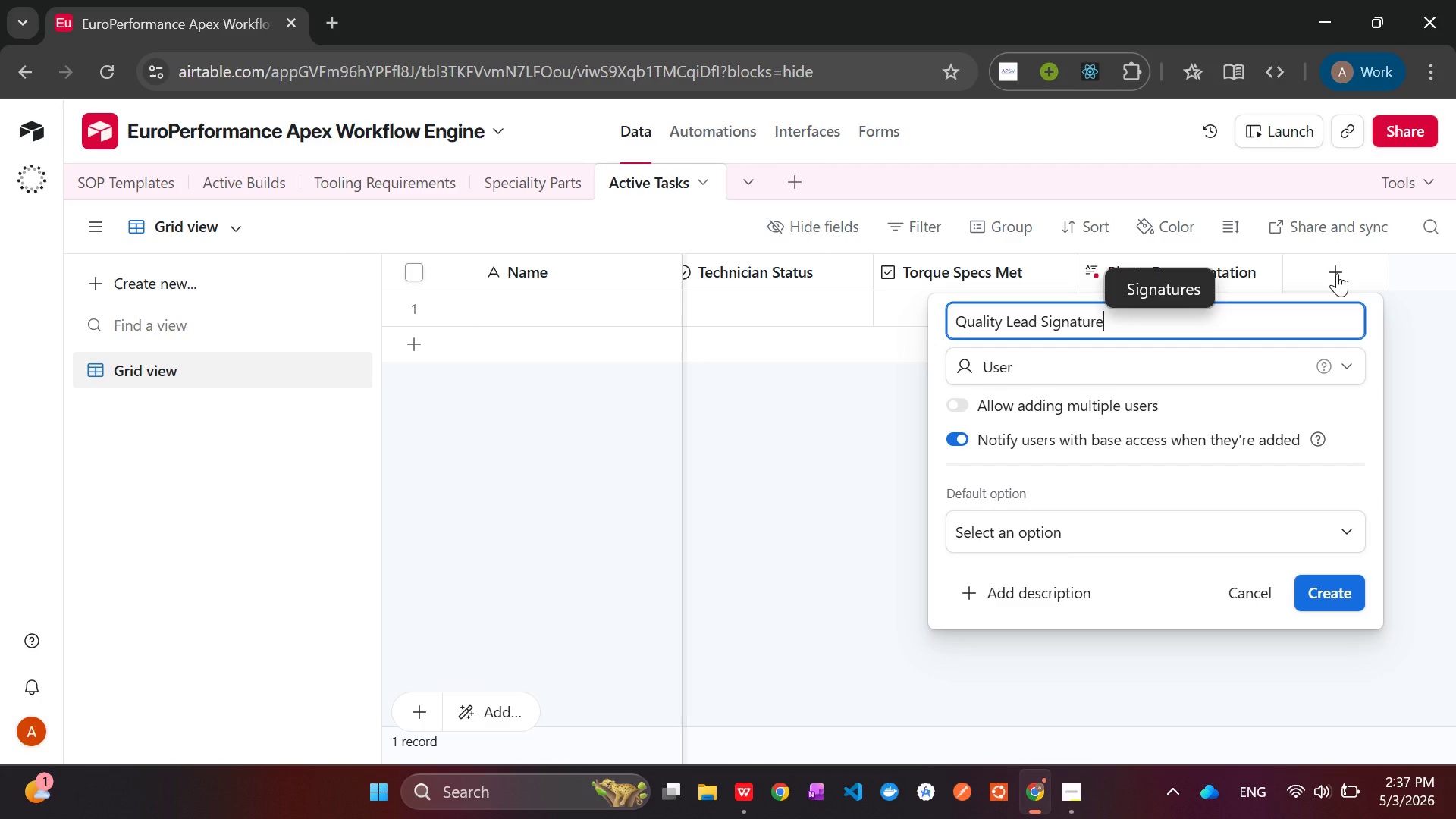 
key(Enter)
 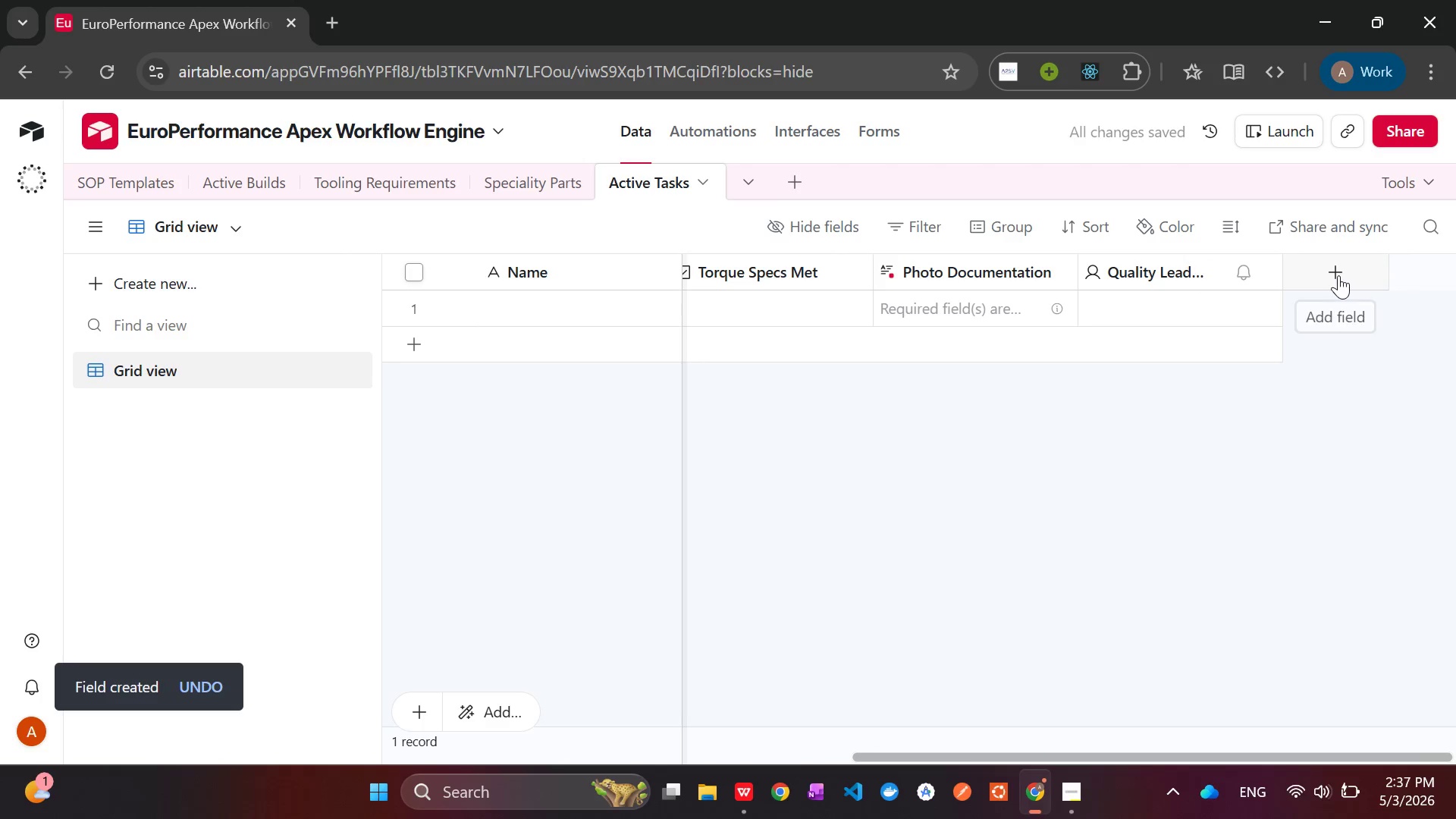 
left_click([1338, 275])
 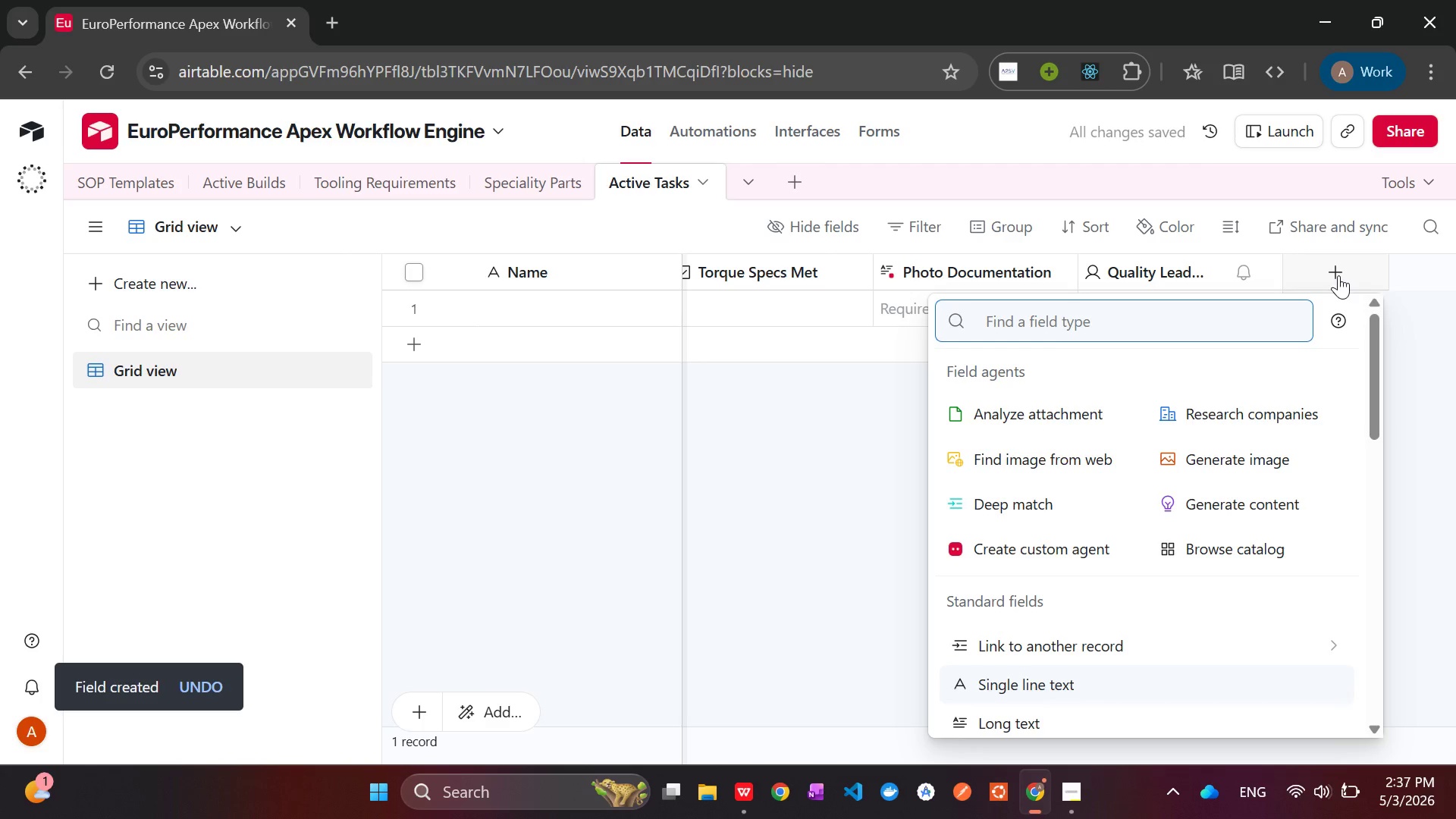 
type(for)
 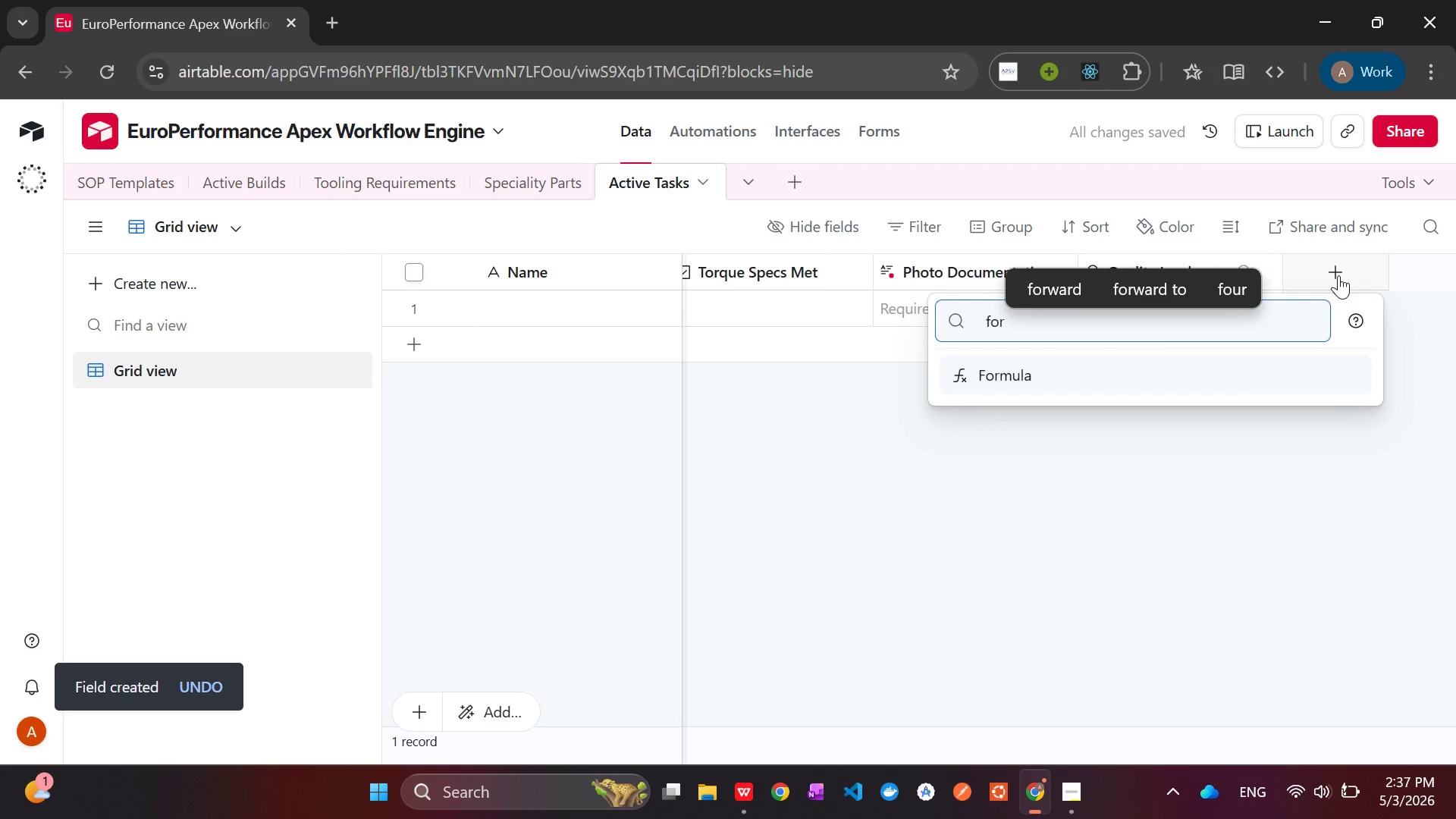 
key(Enter)
 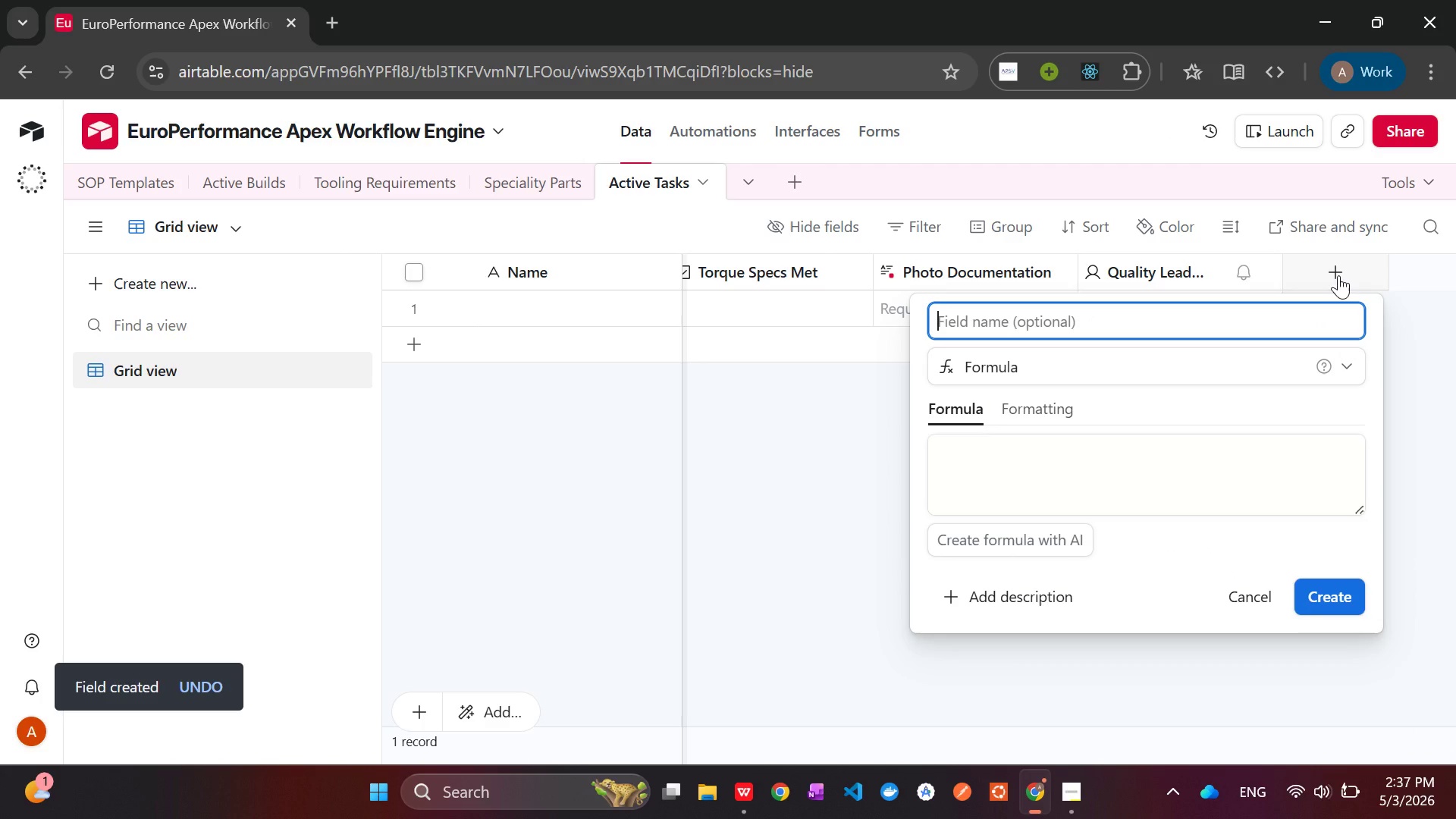 
type(Dependency Check)
 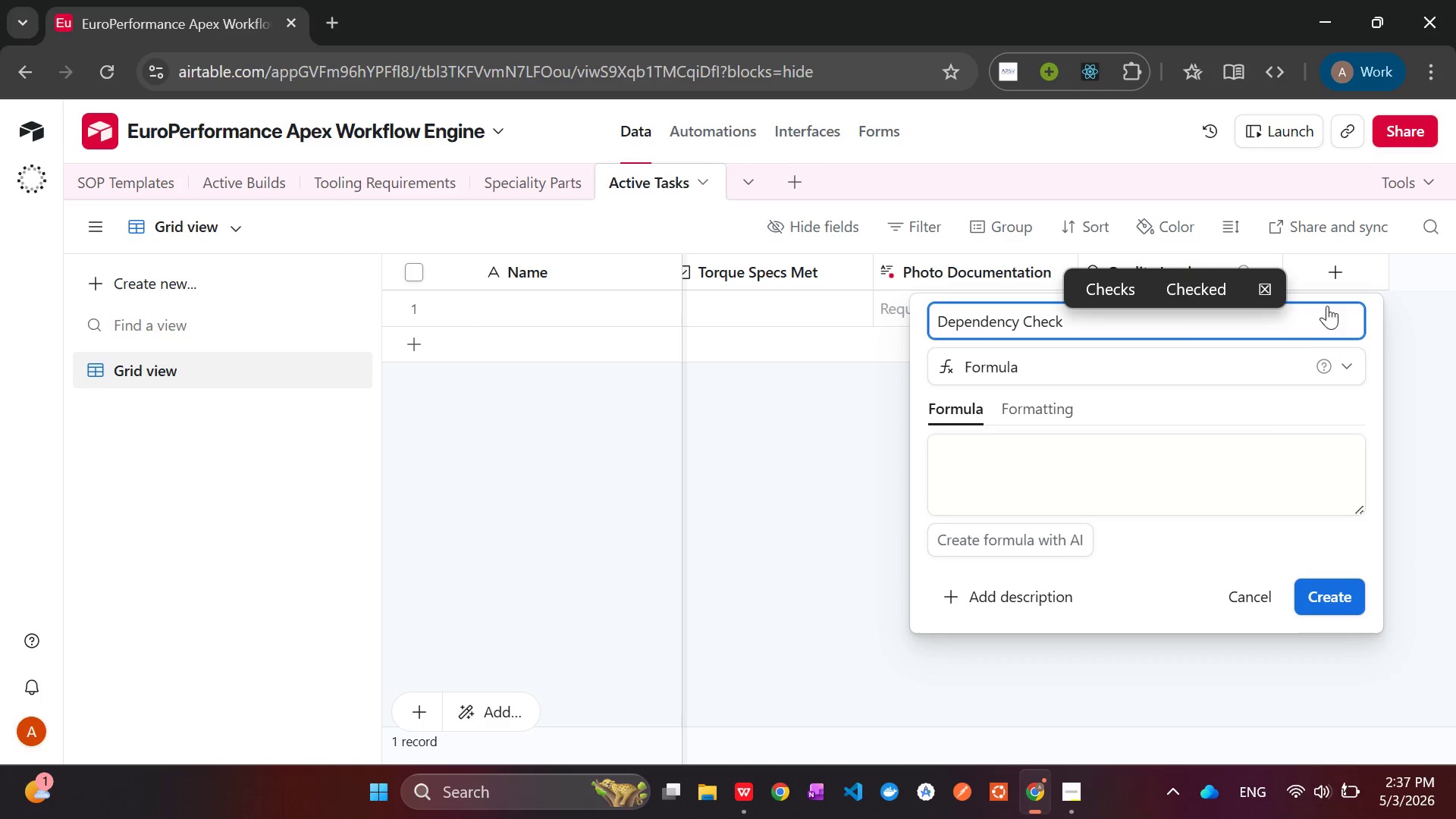 
left_click([1086, 464])
 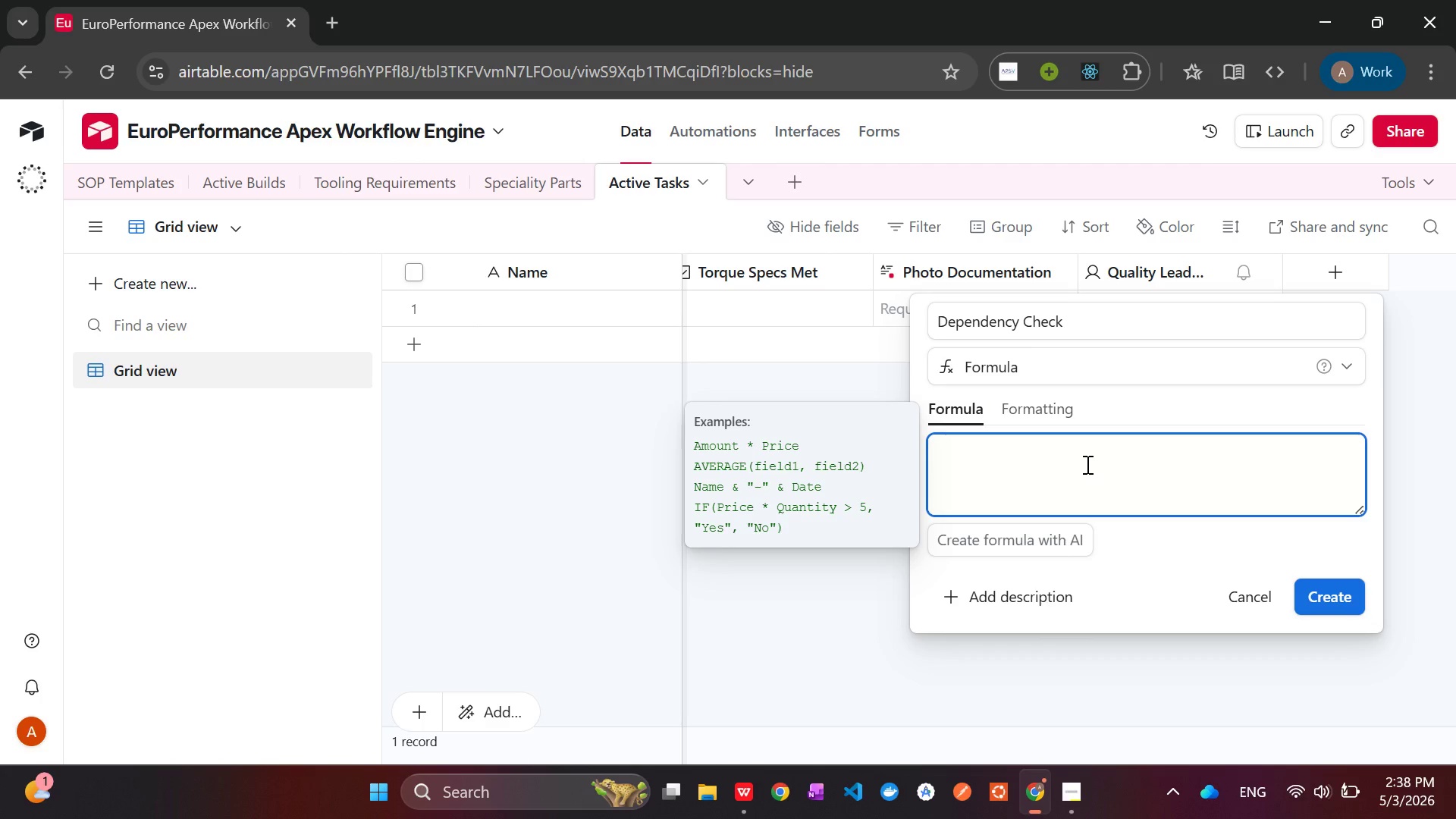 
wait(28.03)
 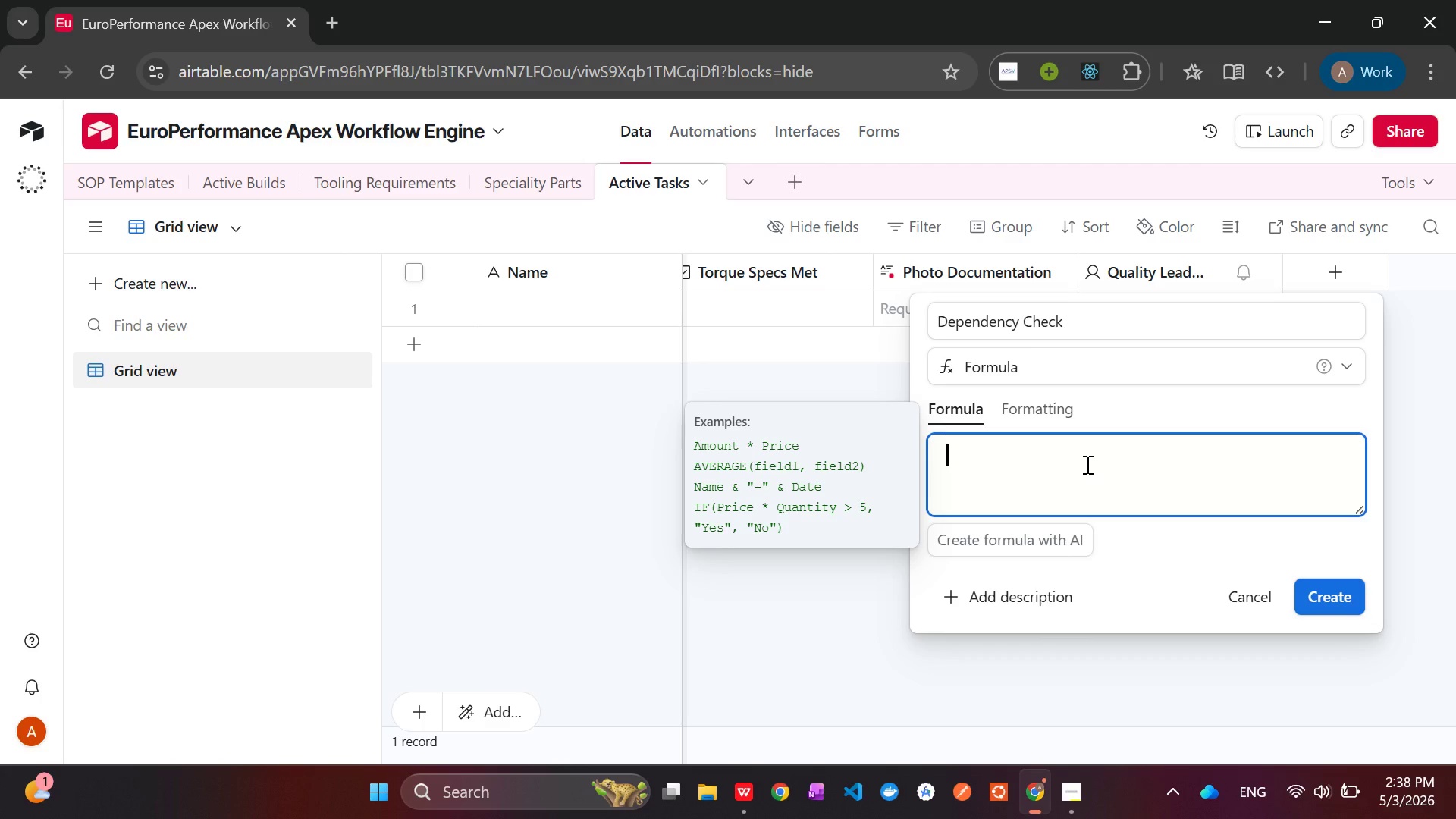 
type(IF({Prere)
key(Backspace)
key(Backspace)
key(Backspace)
key(Backspace)
 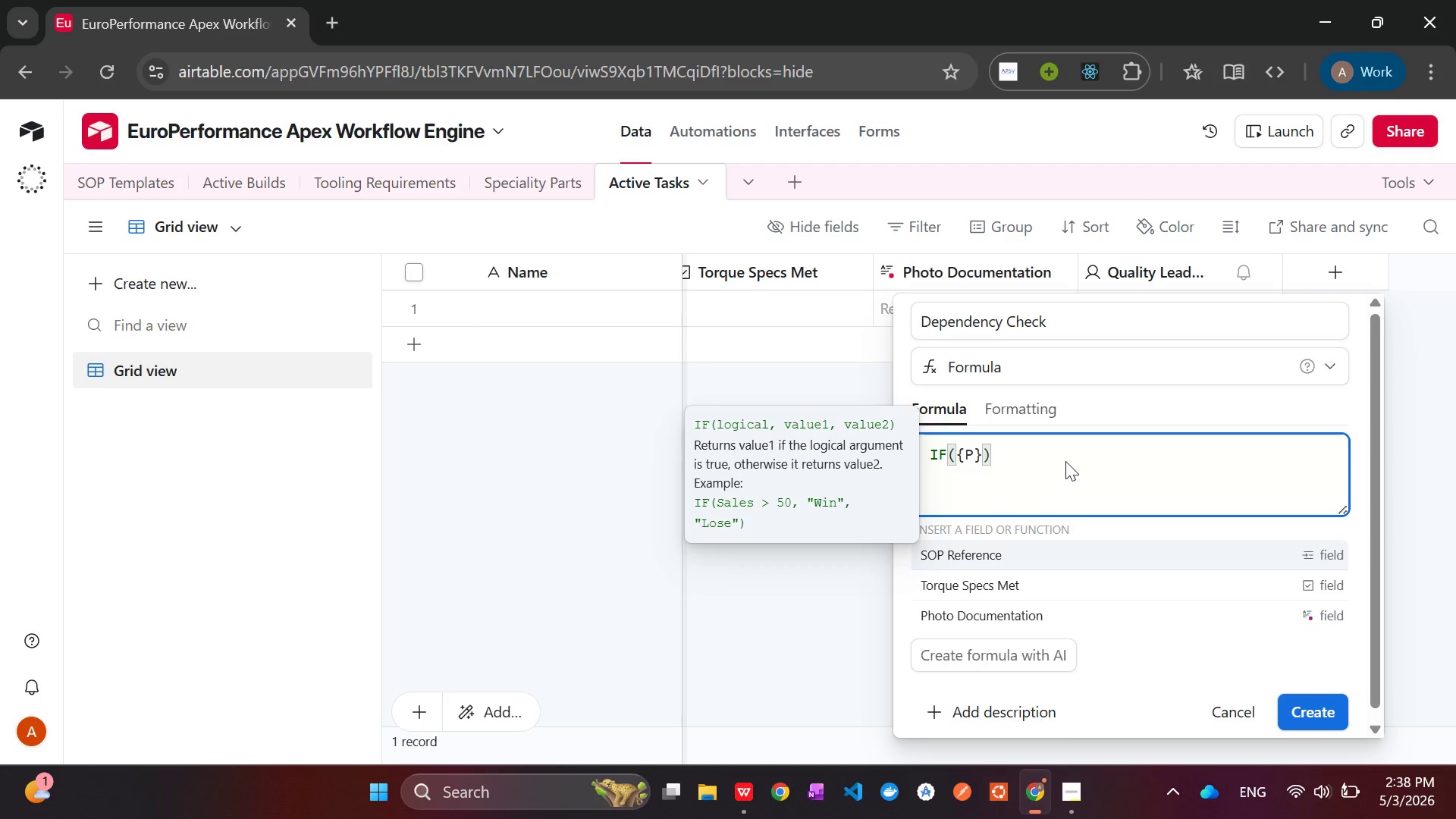 
key(ArrowDown)
 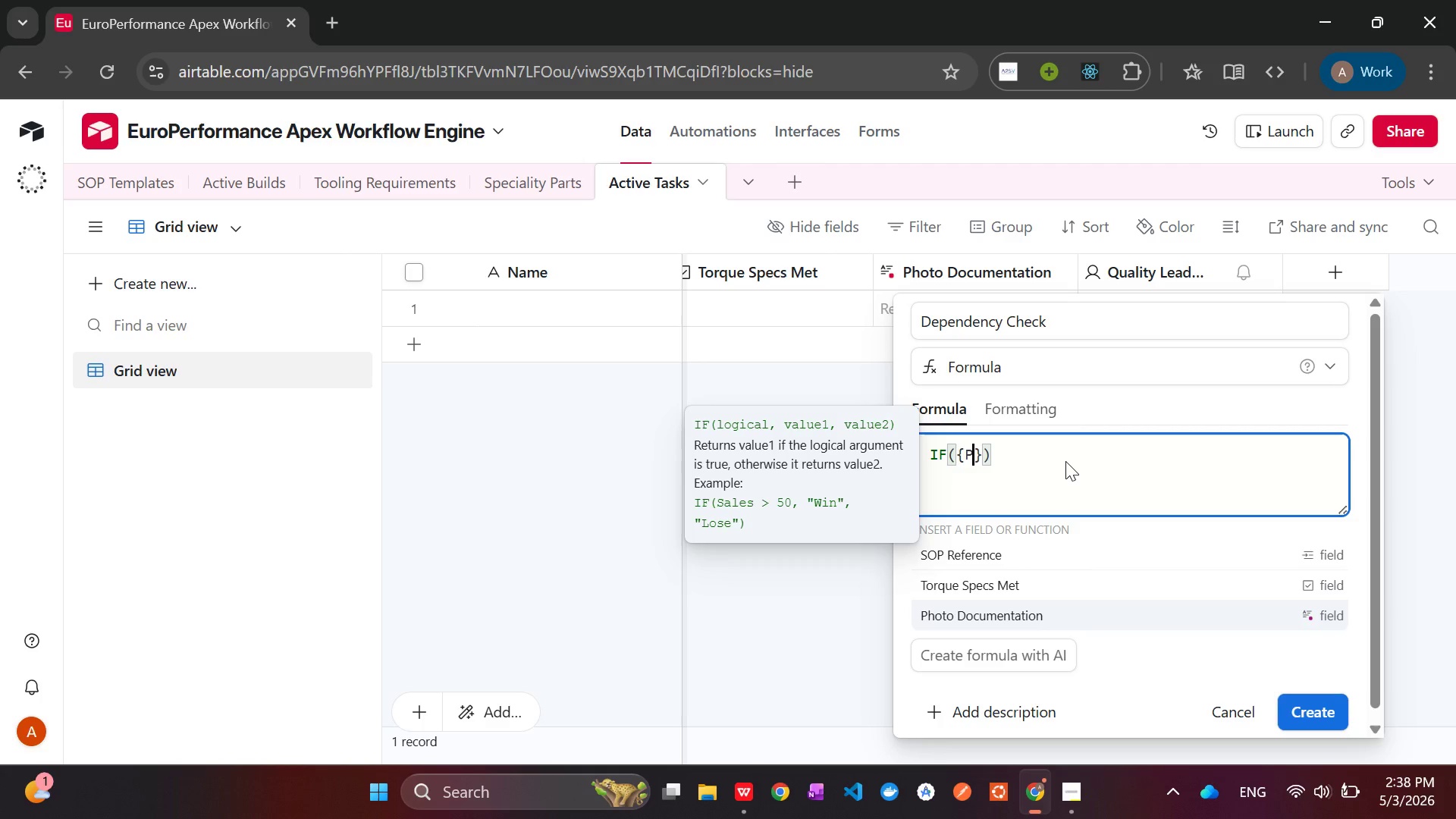 
key(ArrowDown)
 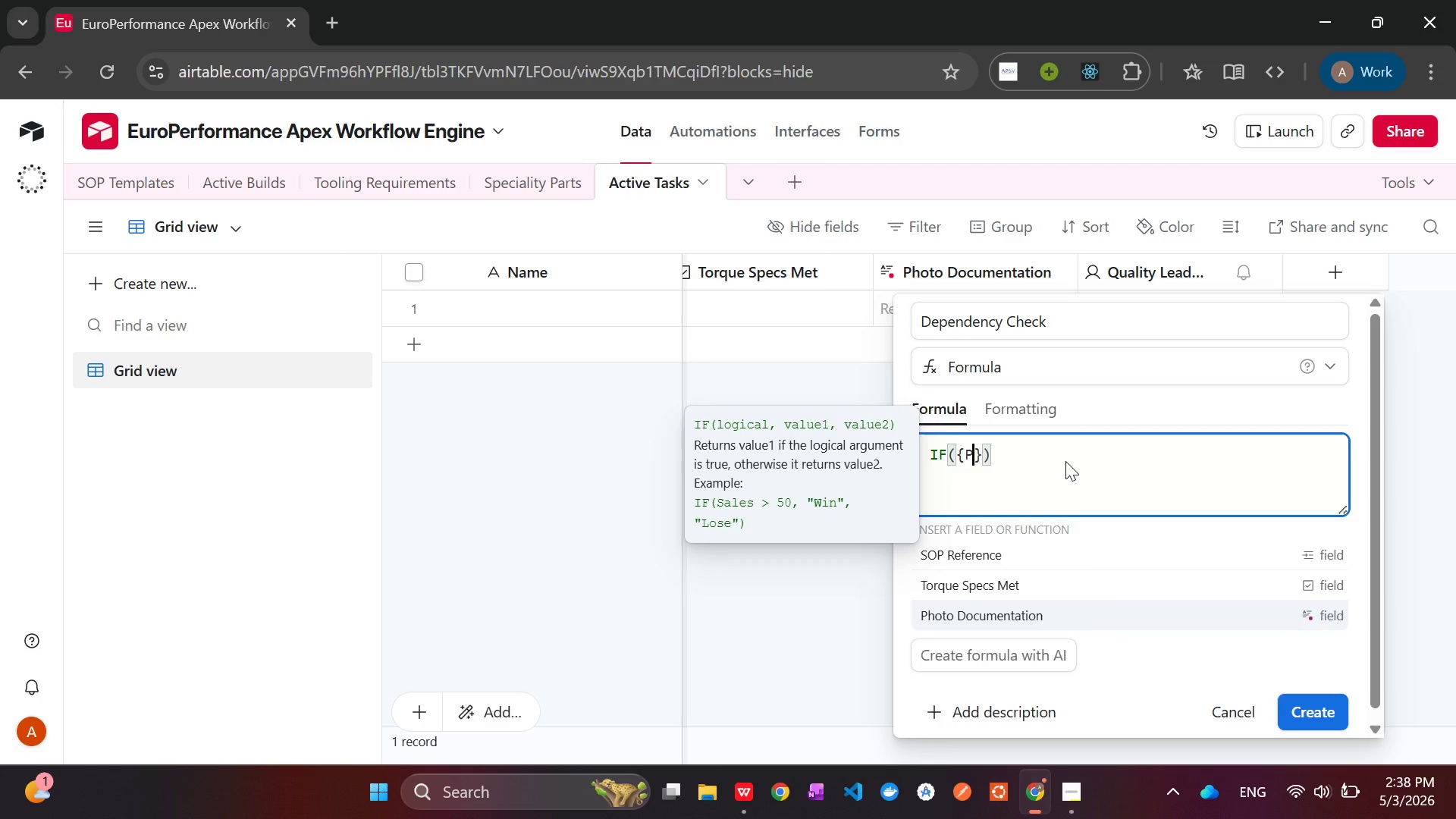 
key(ArrowDown)
 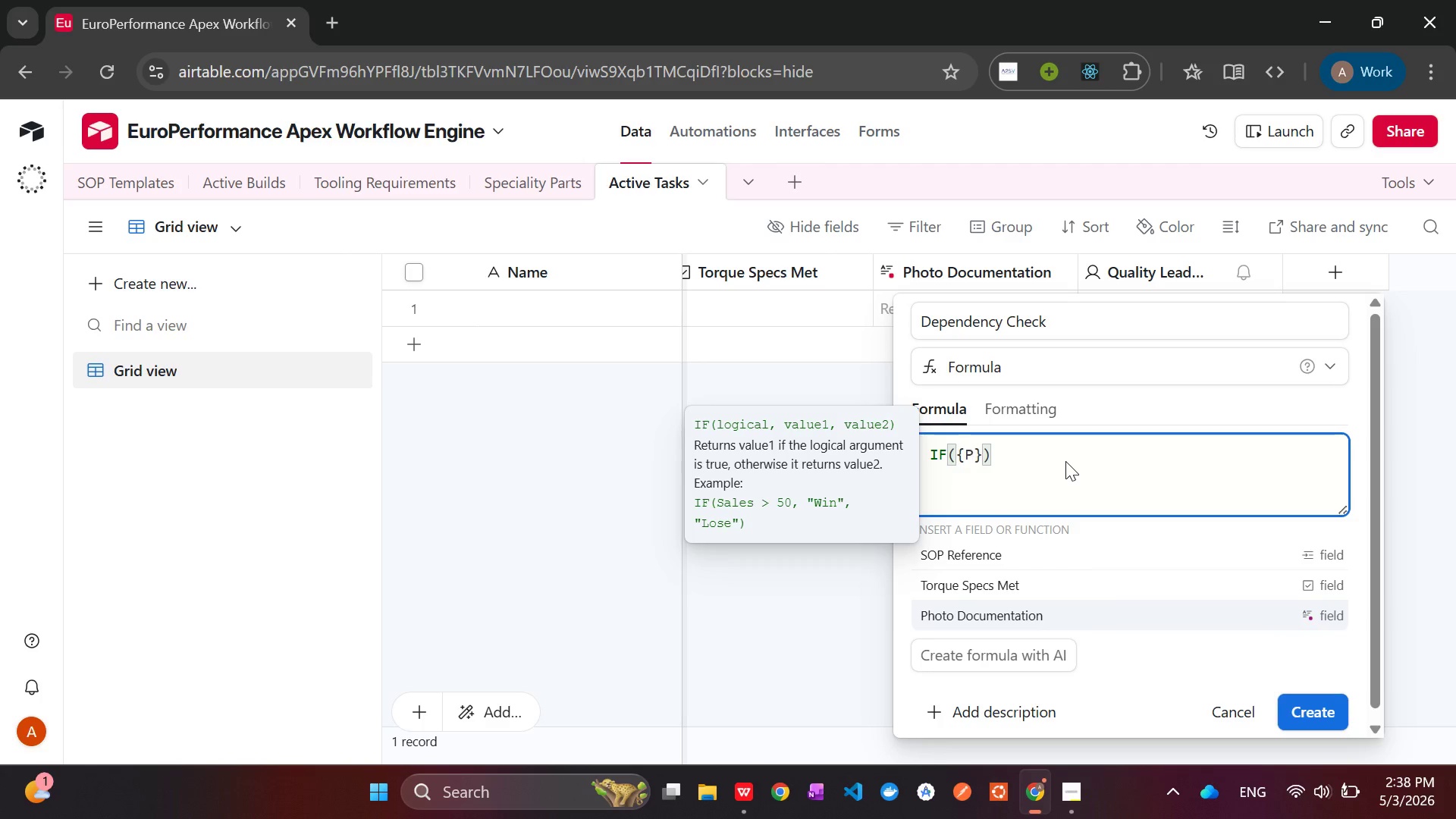 
key(ArrowDown)
 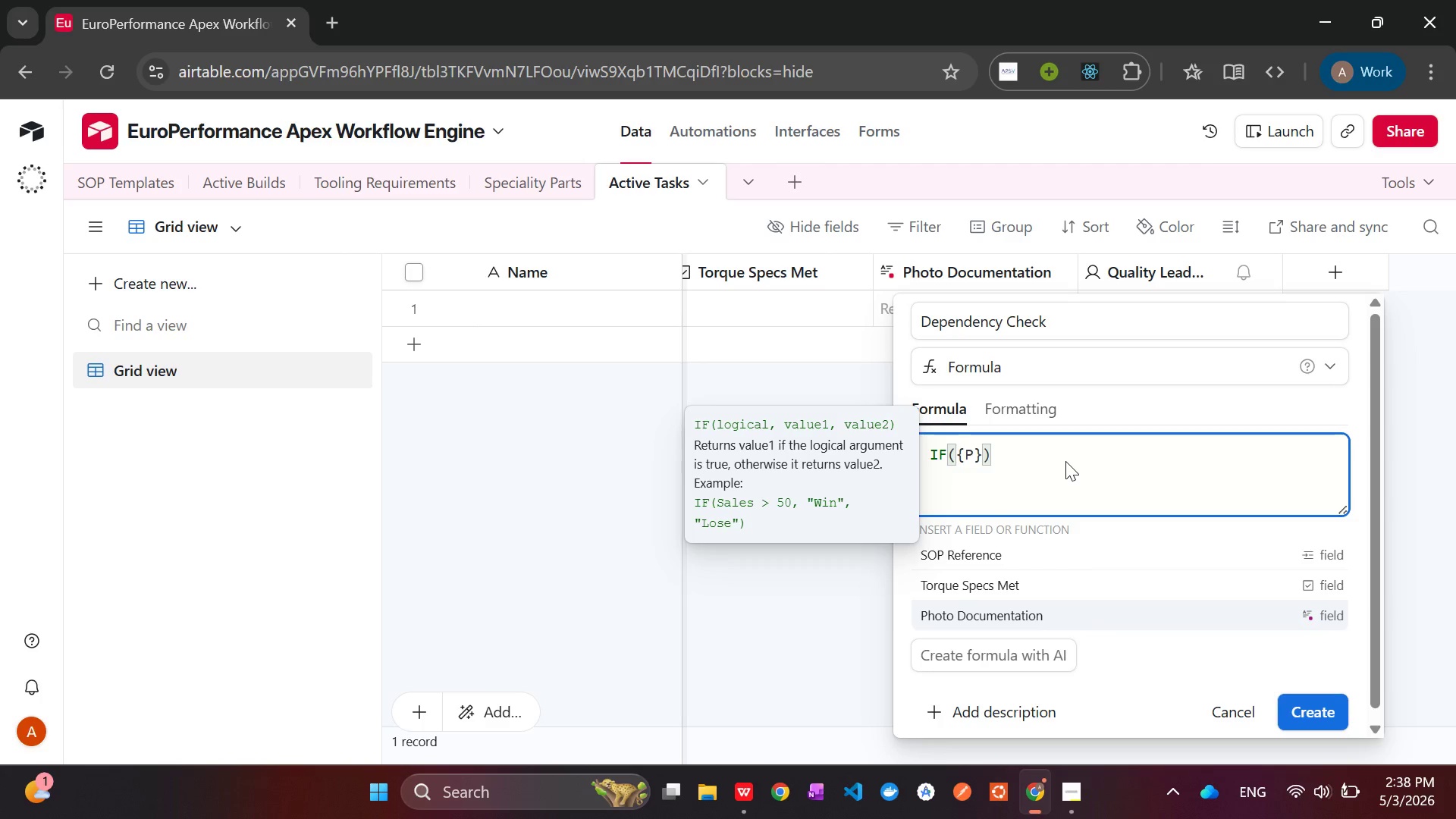 
key(ArrowDown)
 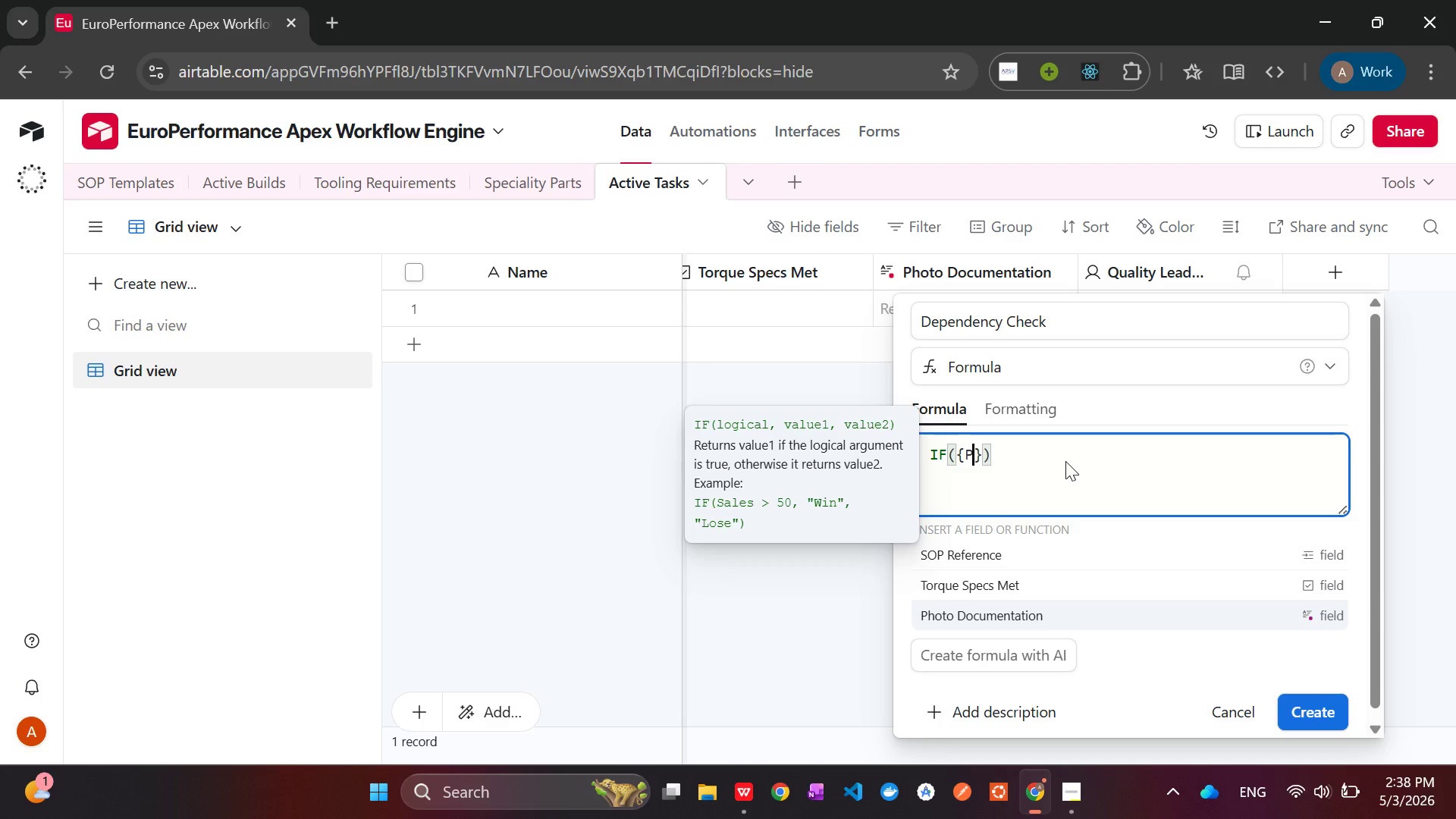 
wait(29.27)
 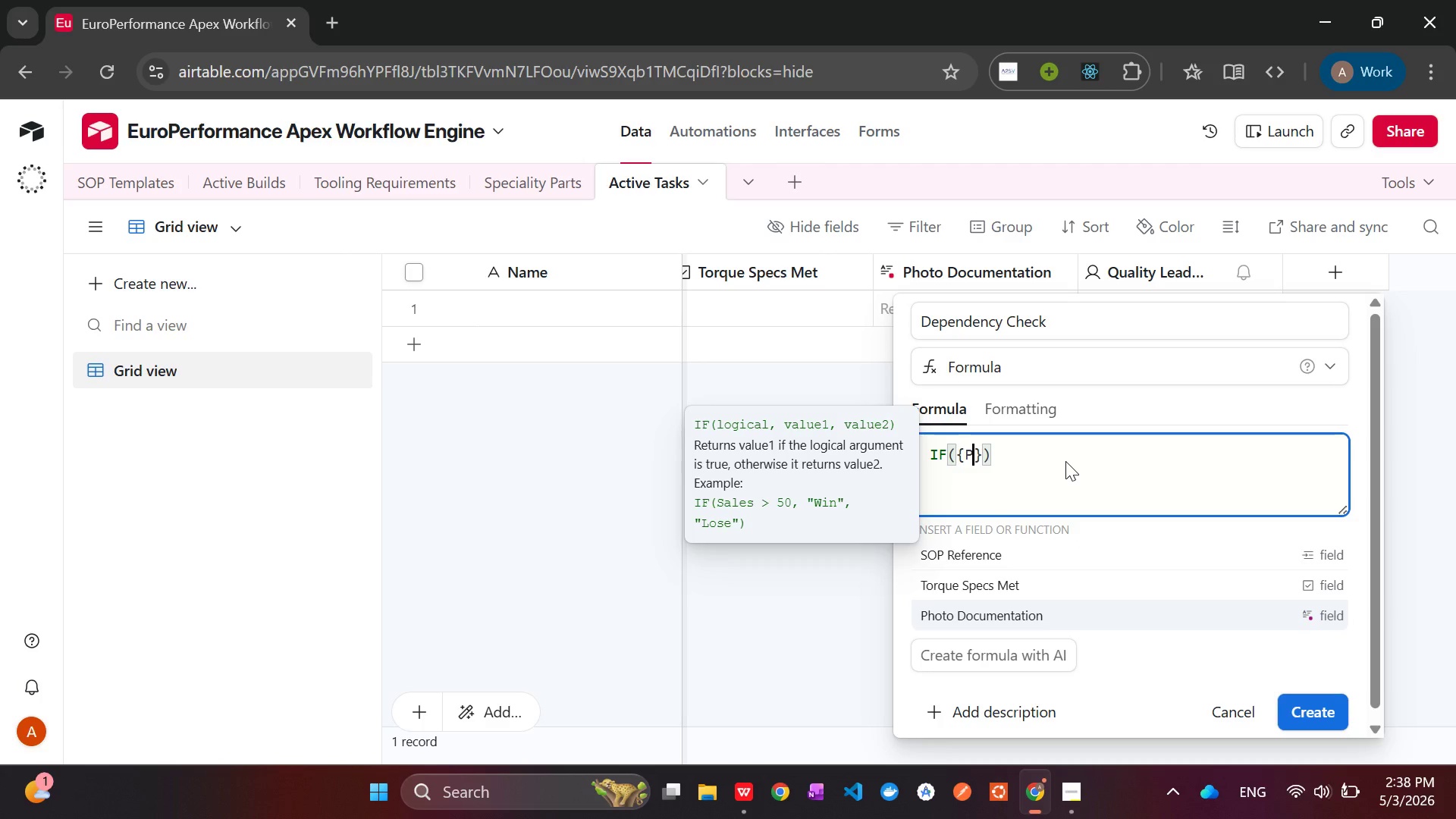 
left_click([827, 611])
 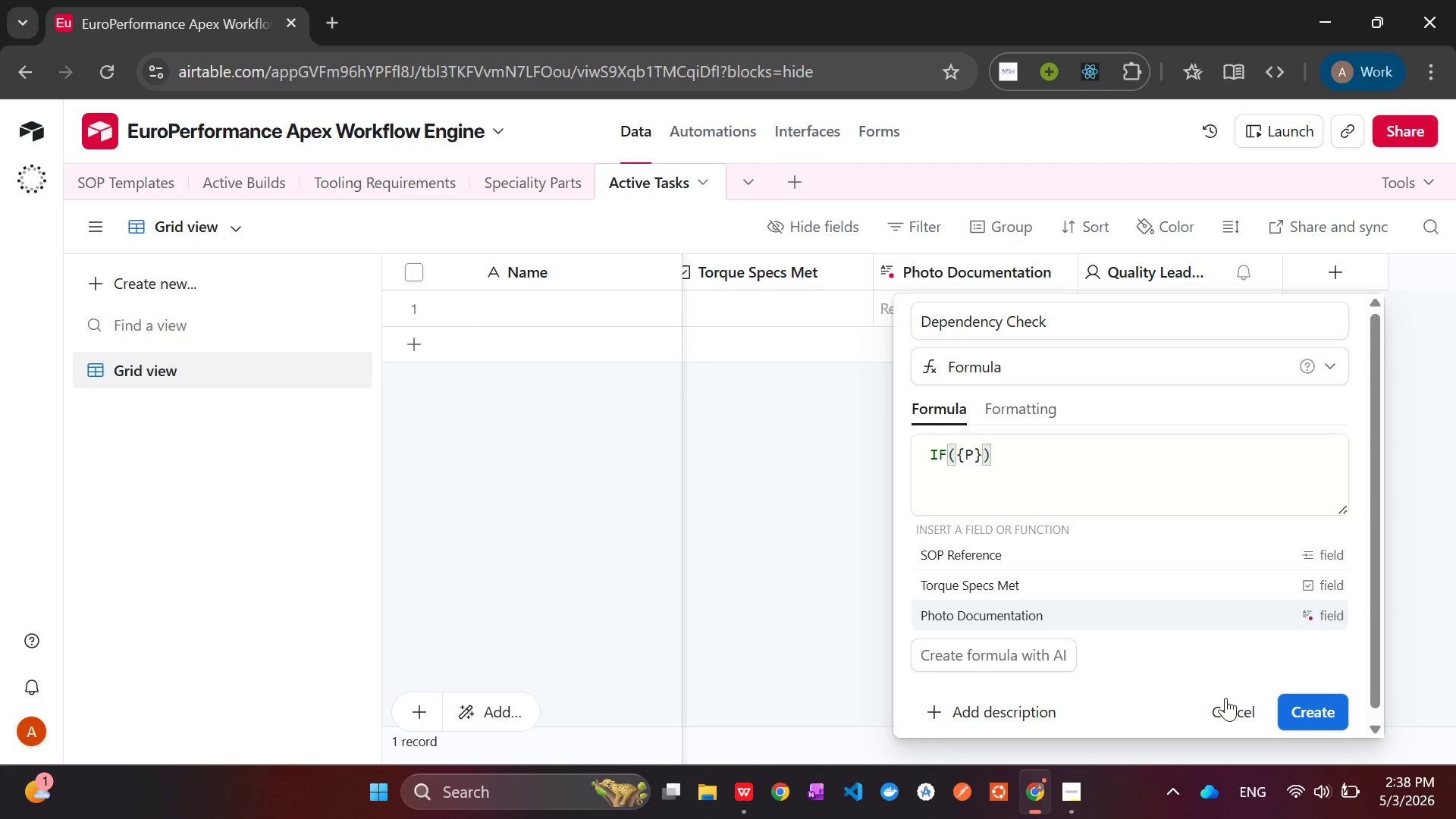 
left_click([1237, 713])
 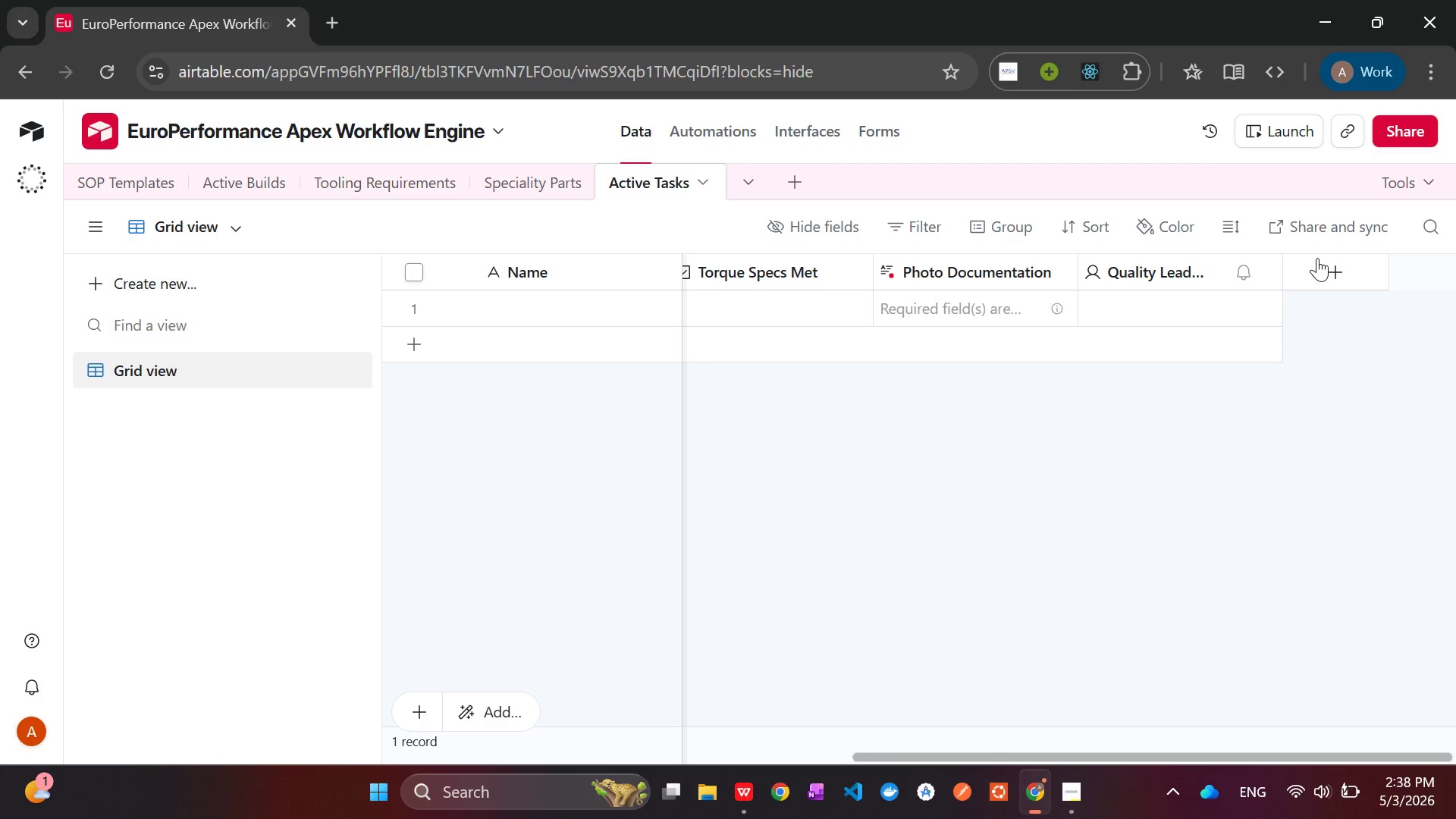 
left_click([1347, 269])
 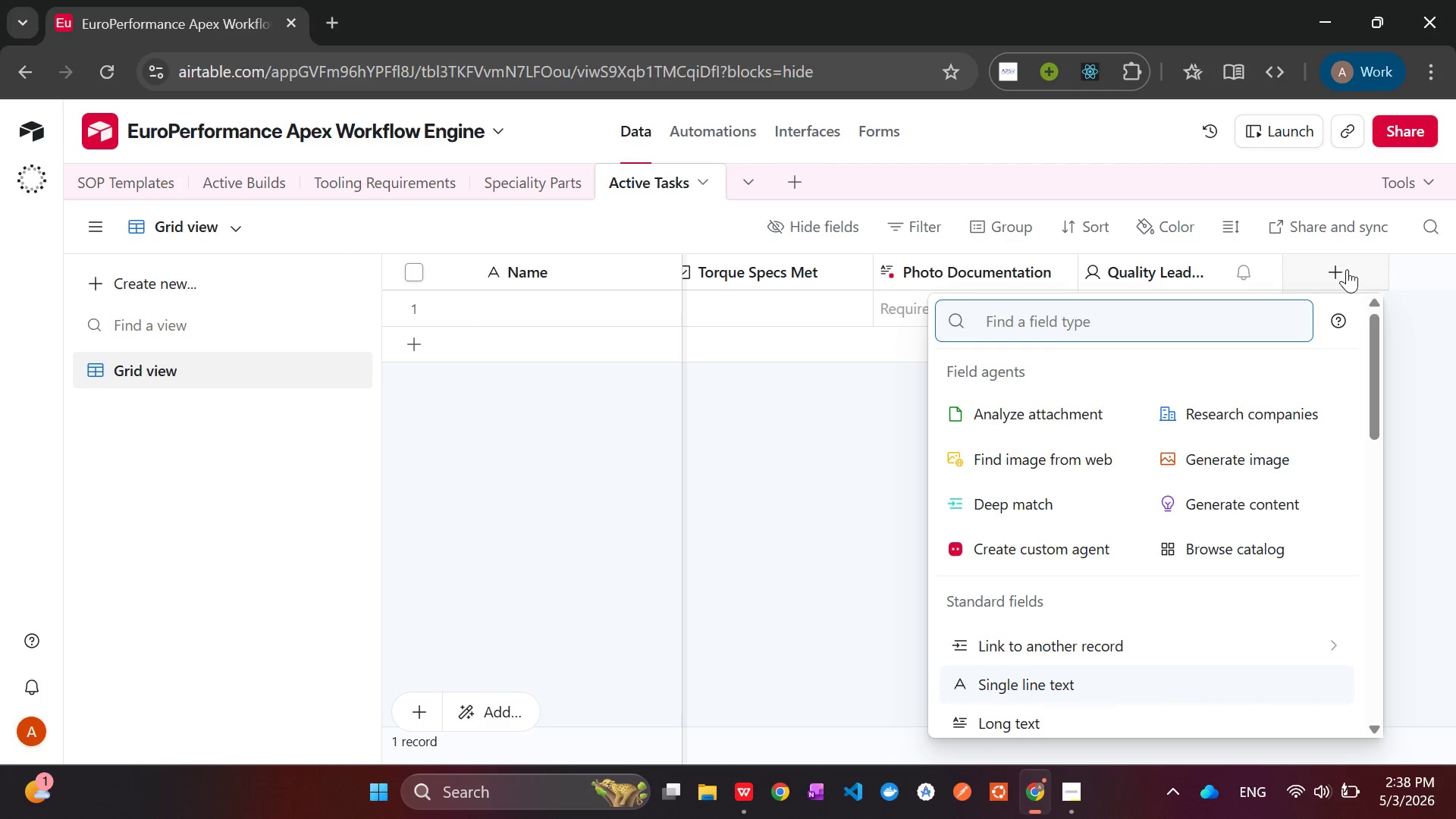 
type(sing)
 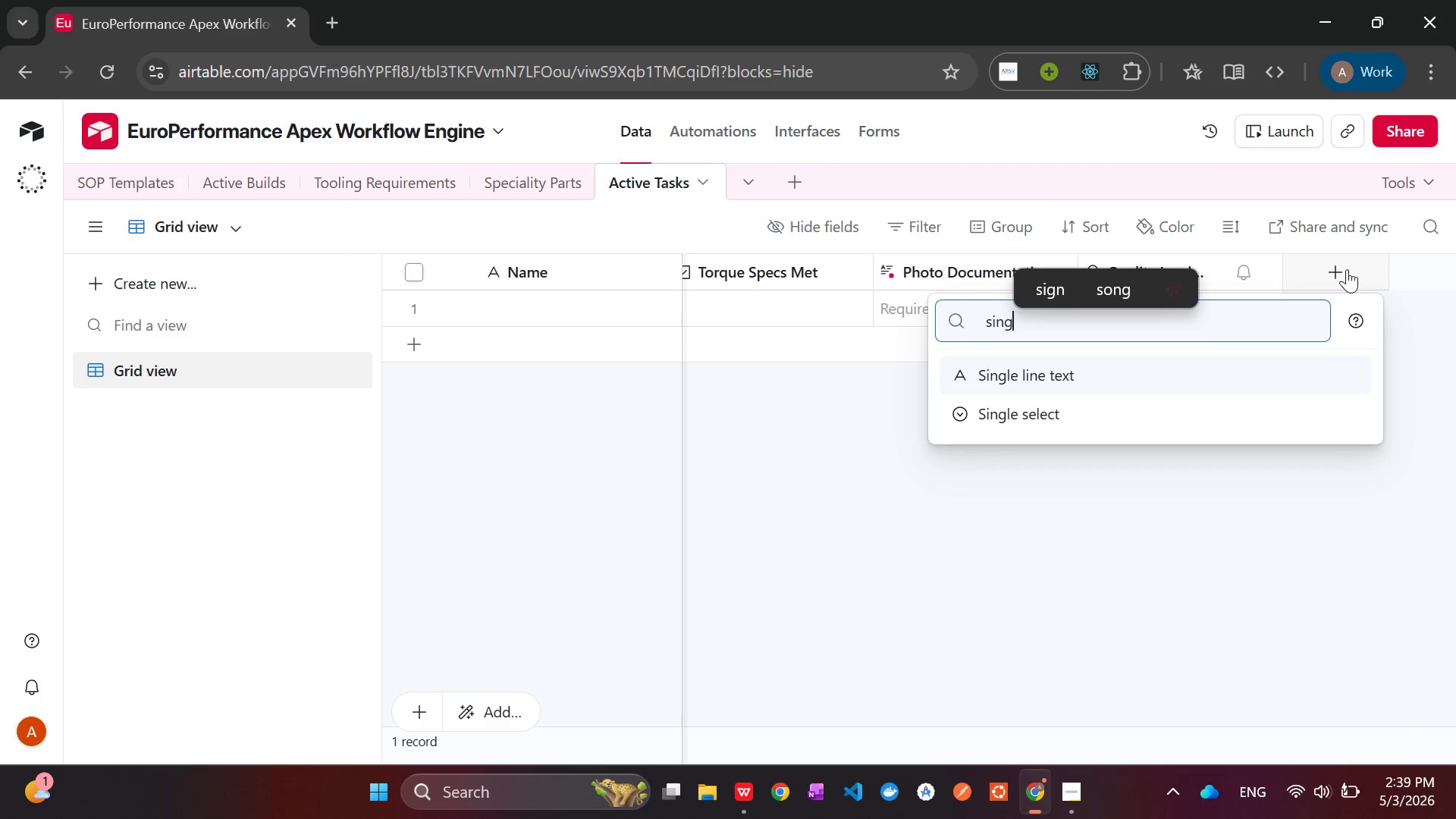 
key(Enter)
 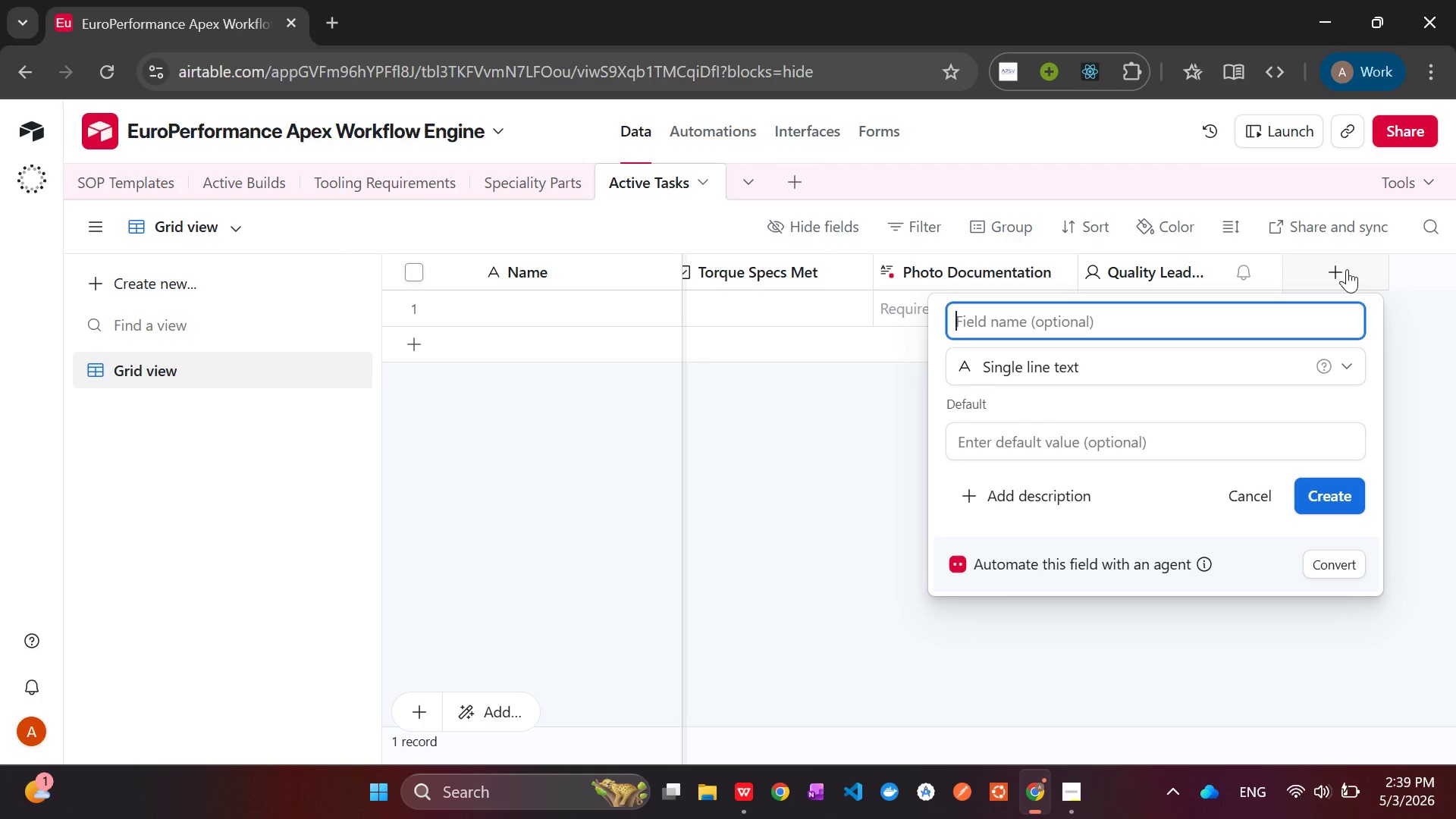 
wait(6.77)
 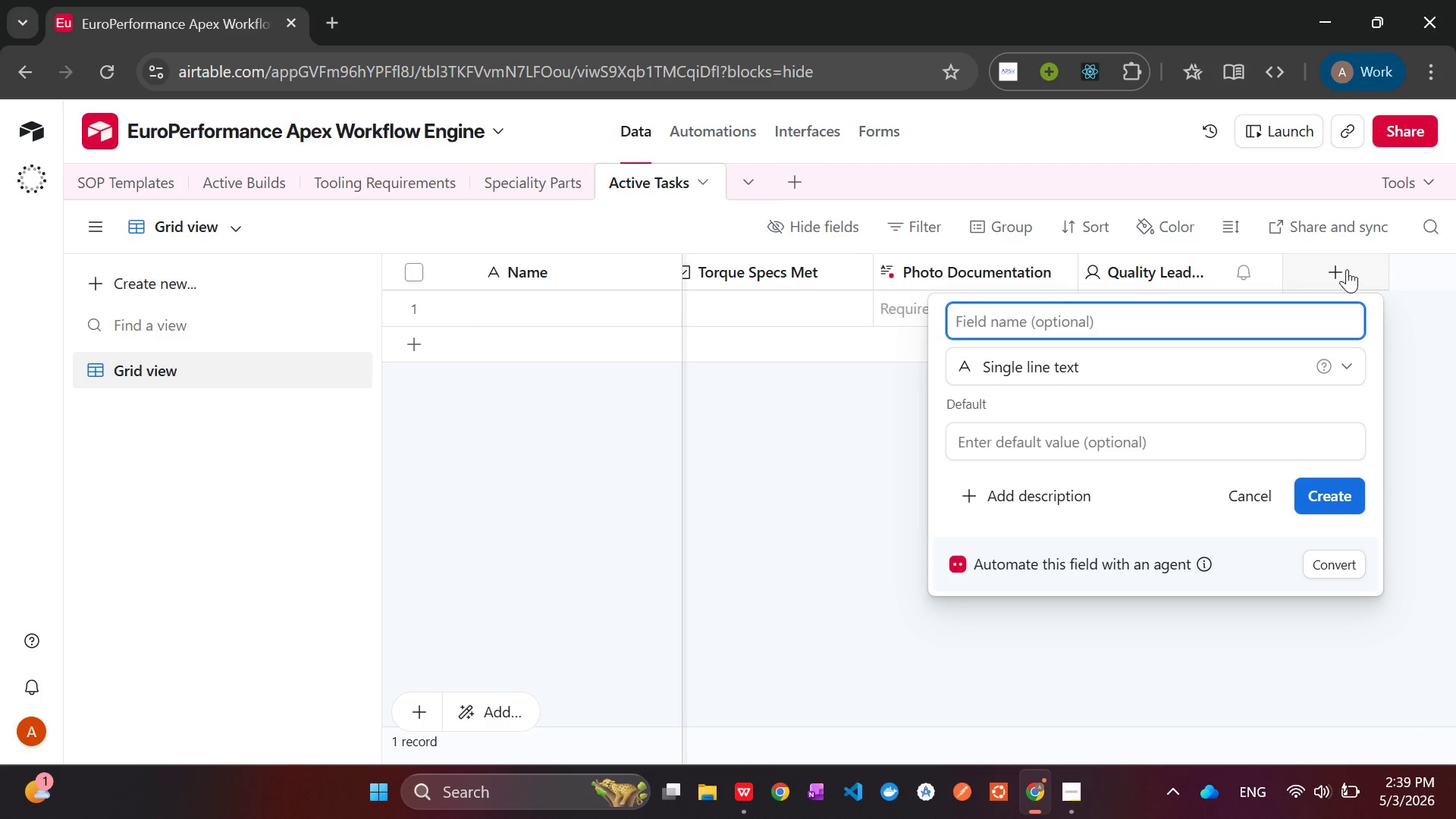 
type(De)
key(Backspace)
key(Backspace)
type(formula - )
 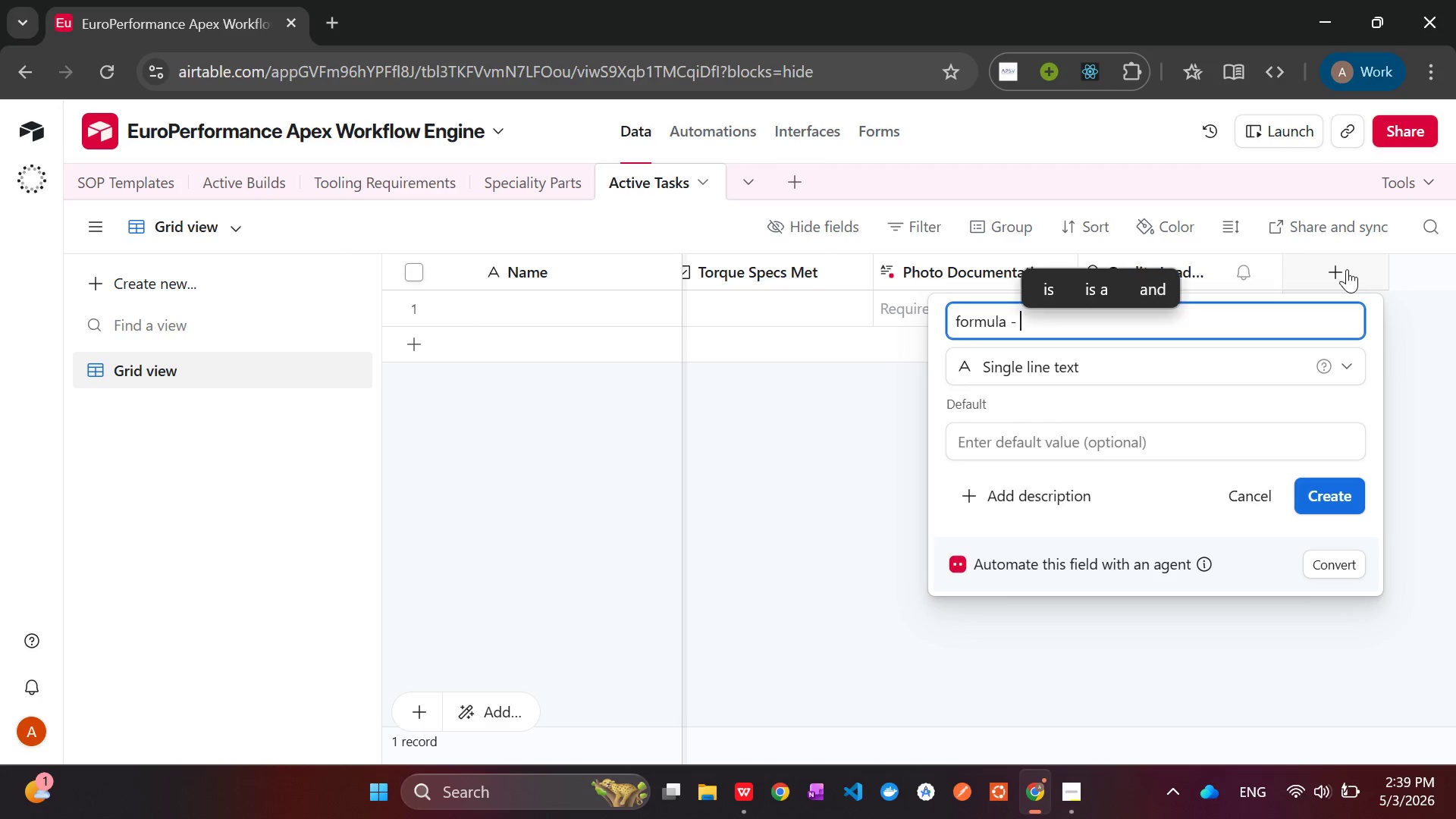 
hold_key(key=ShiftLeft, duration=1.5)
 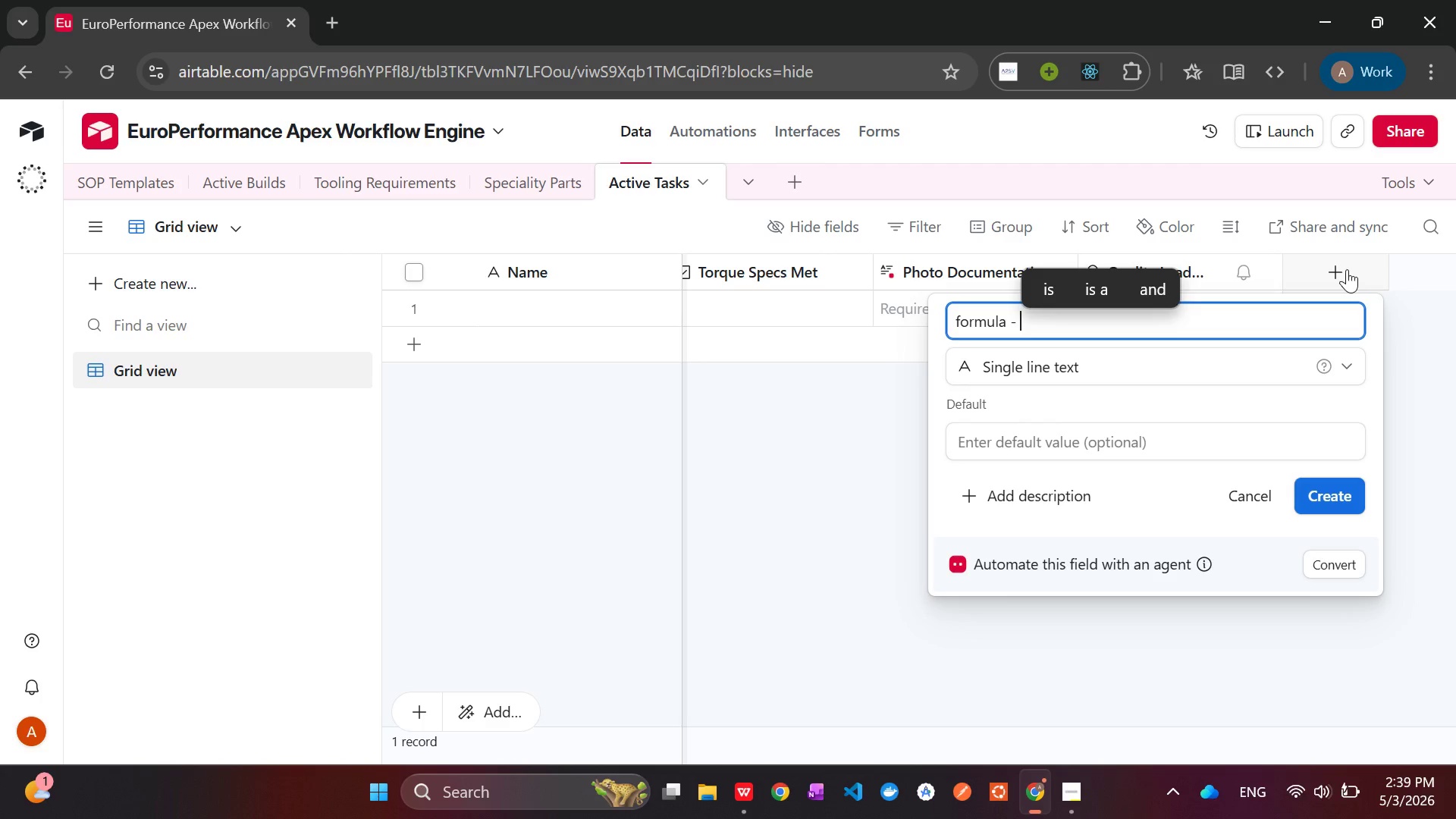 
hold_key(key=ShiftLeft, duration=1.5)
 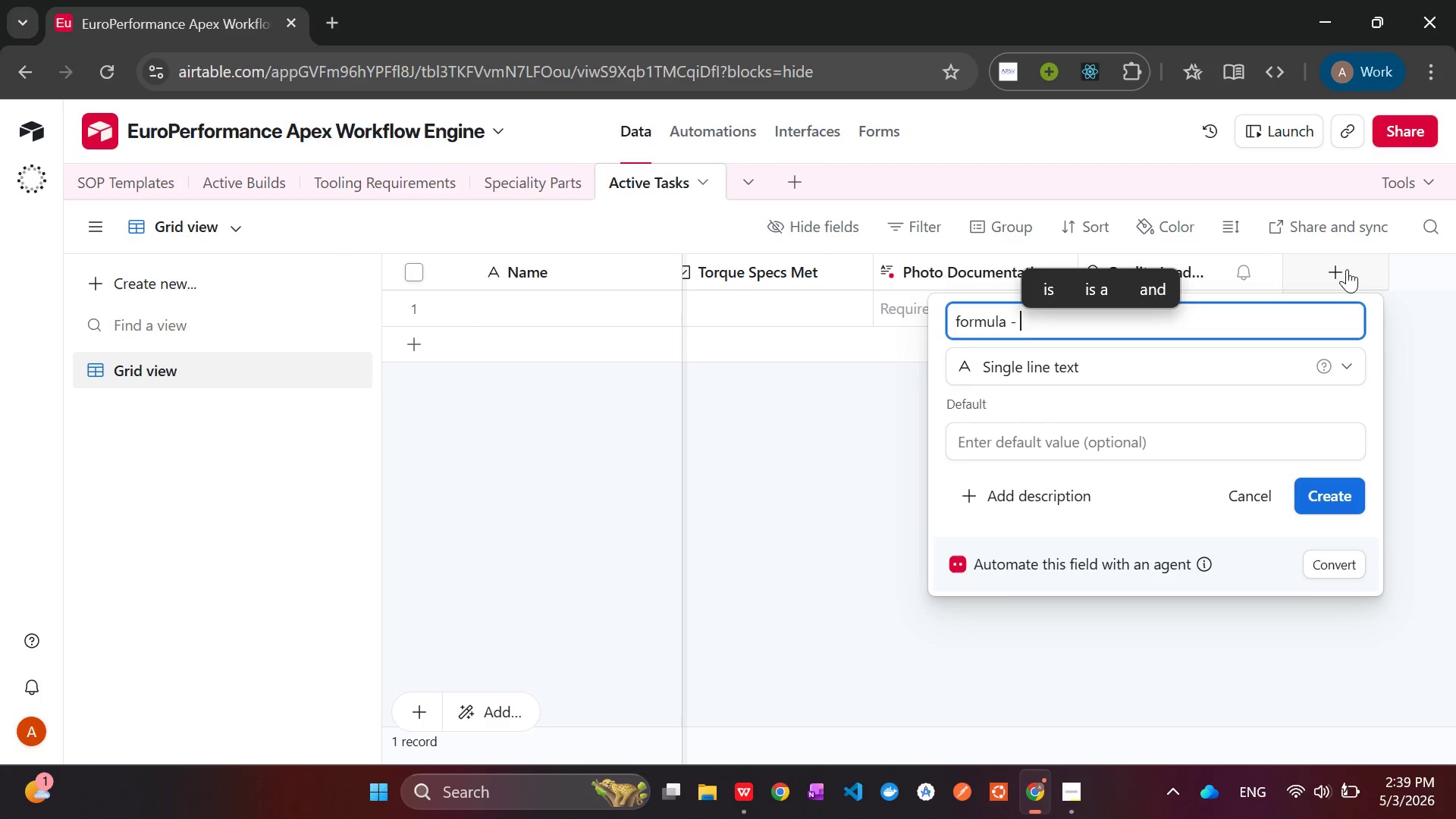 
type(Dependency Chake)
 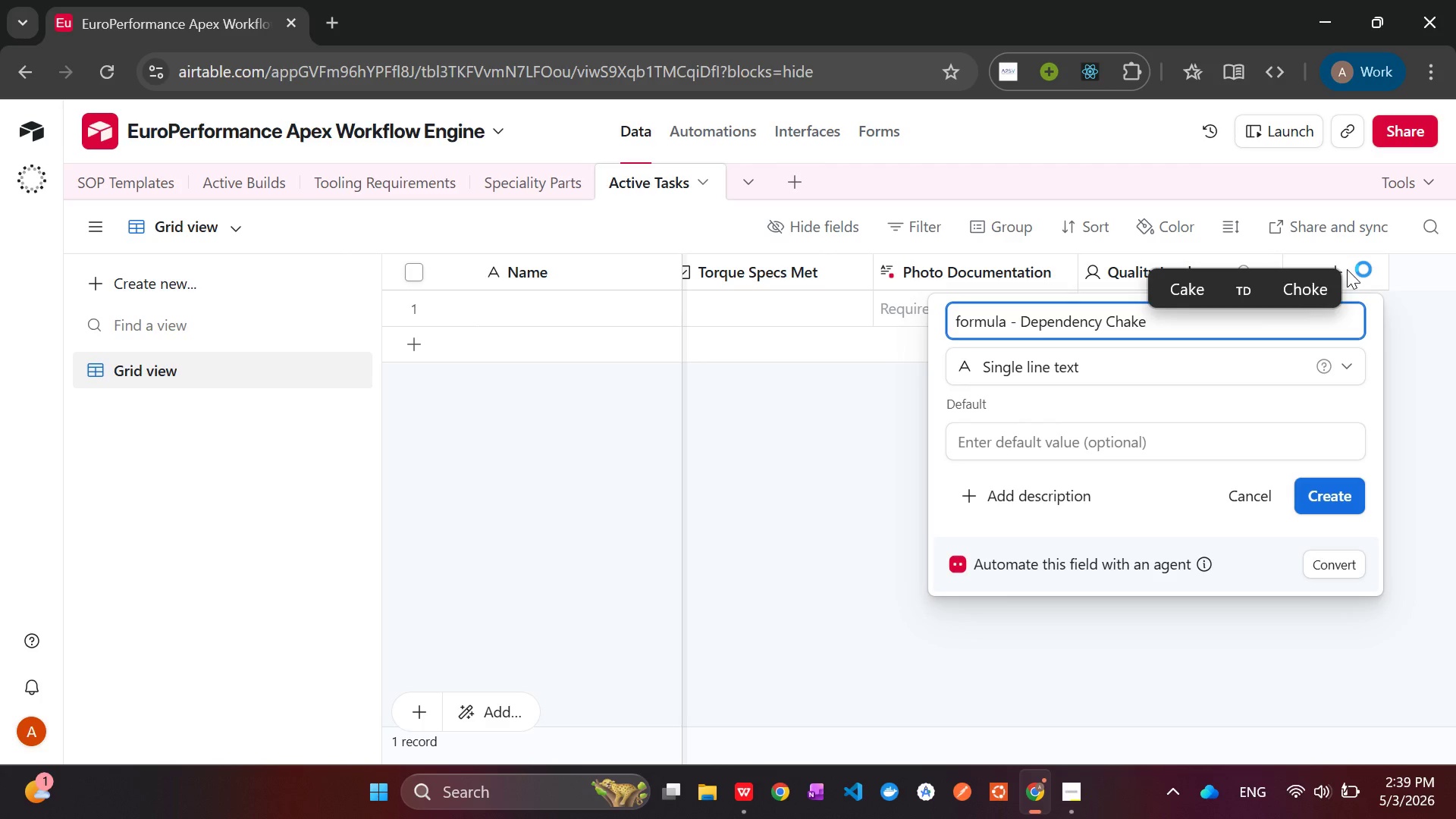 
key(ArrowLeft)
 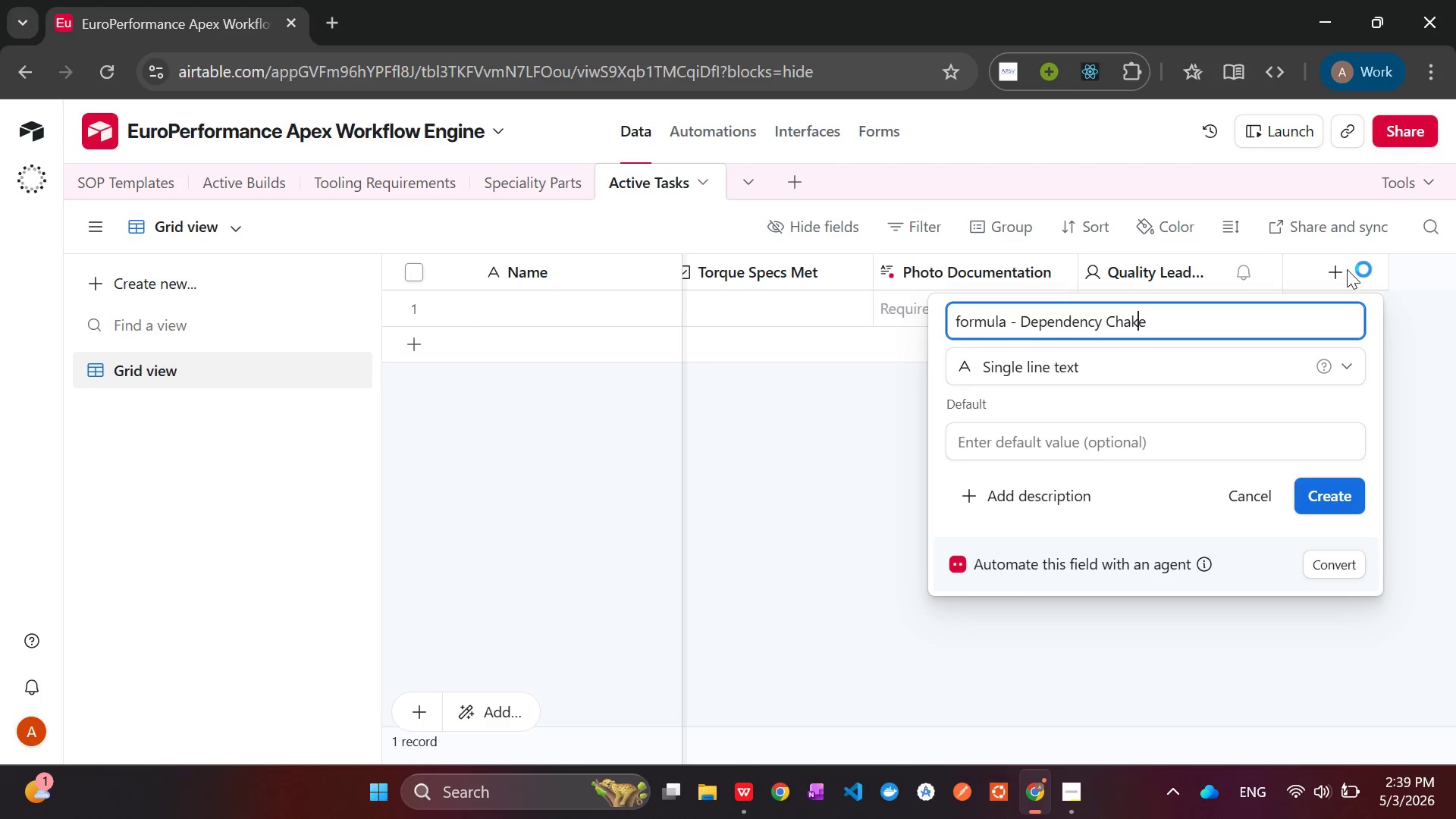 
key(ArrowLeft)
 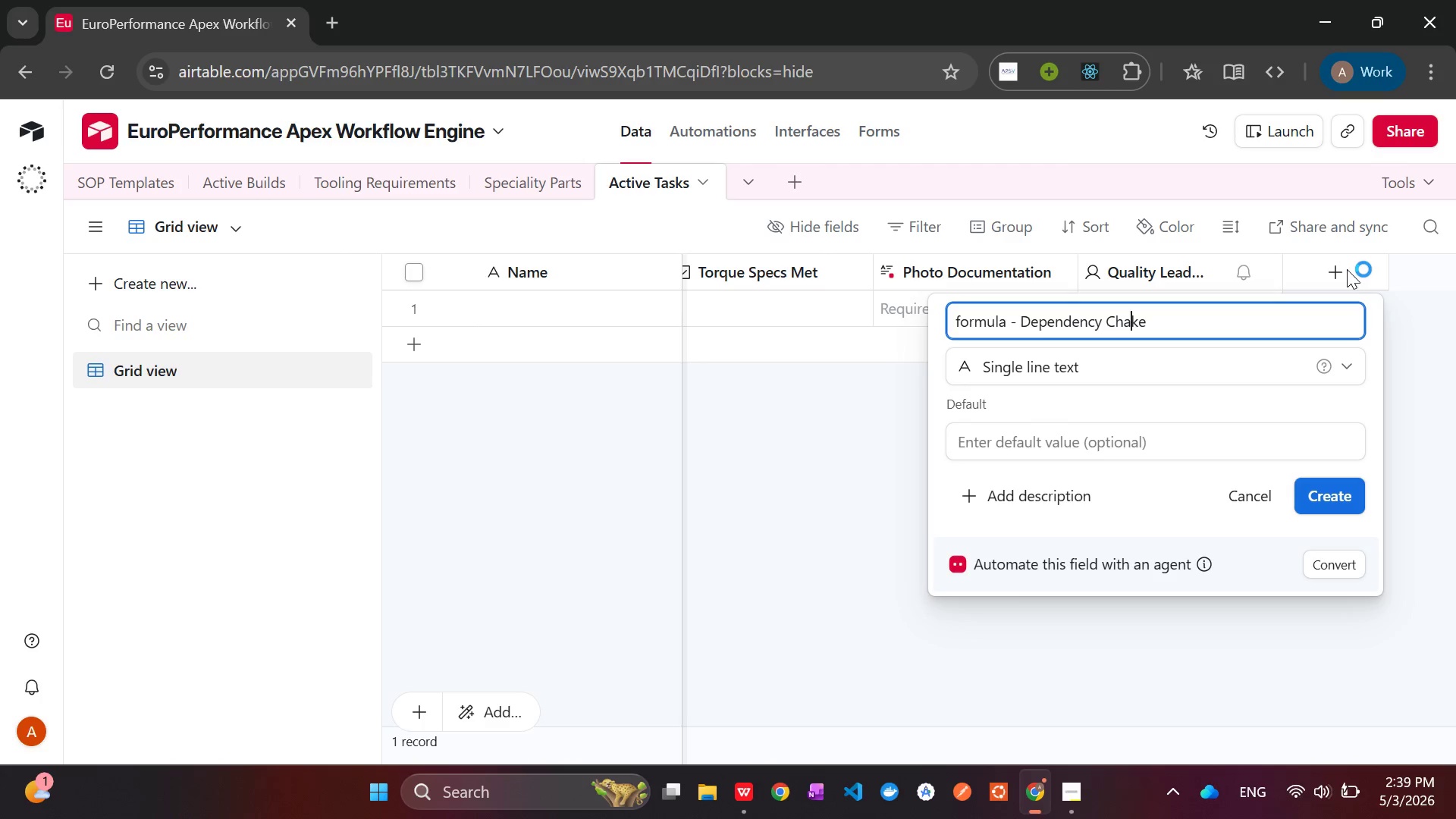 
key(ArrowLeft)
 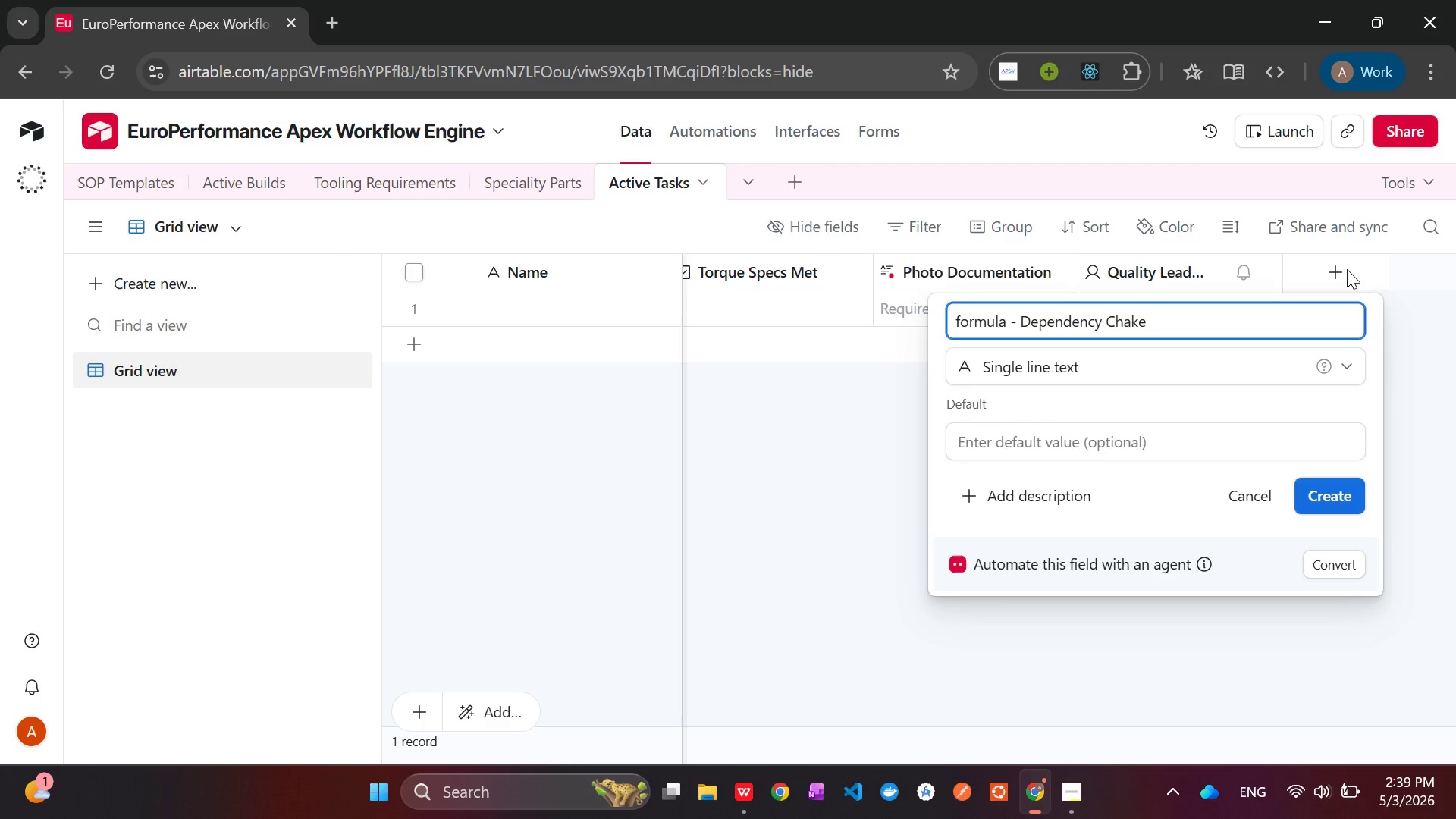 
key(ArrowRight)
 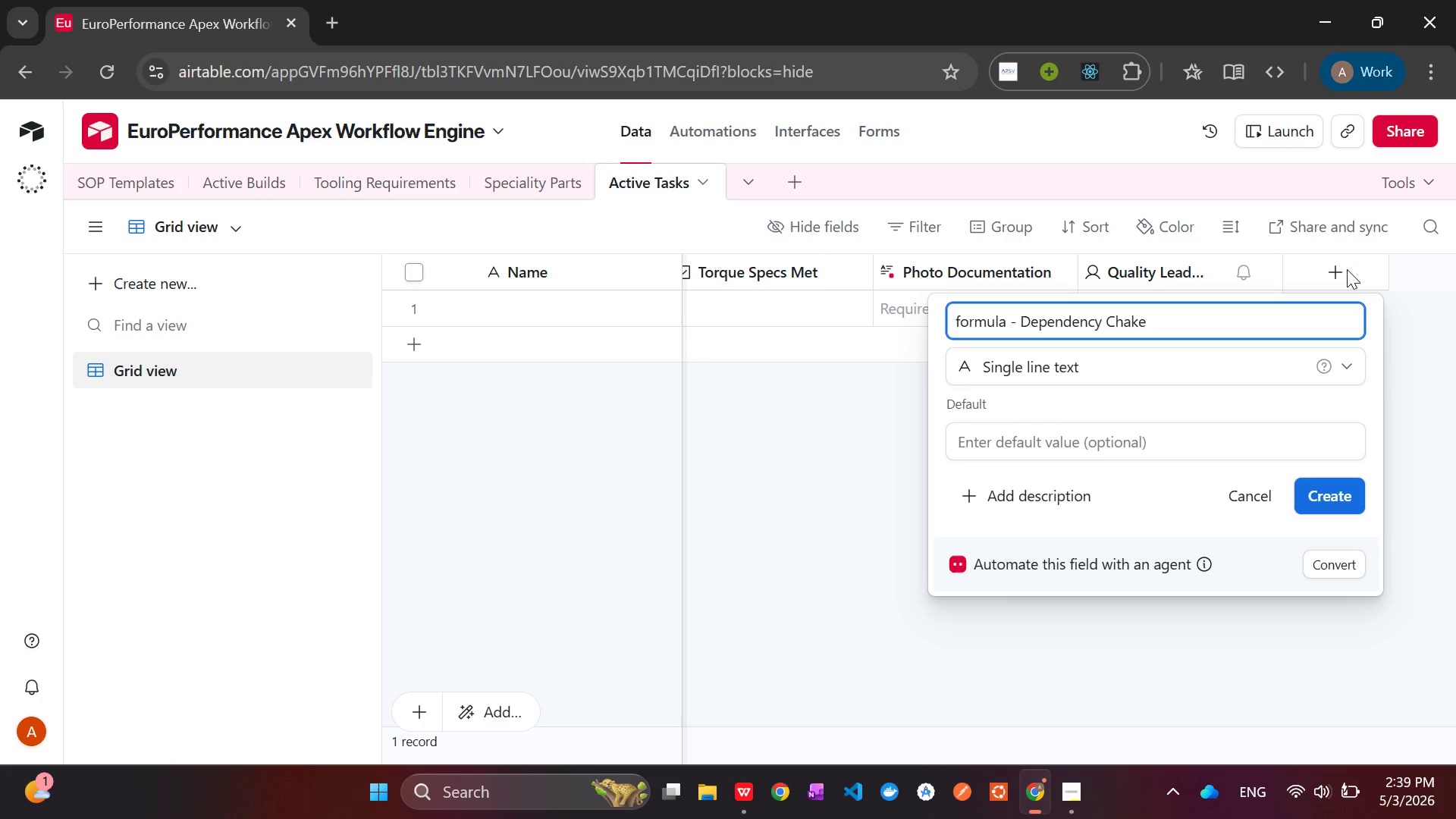 
key(ArrowRight)
 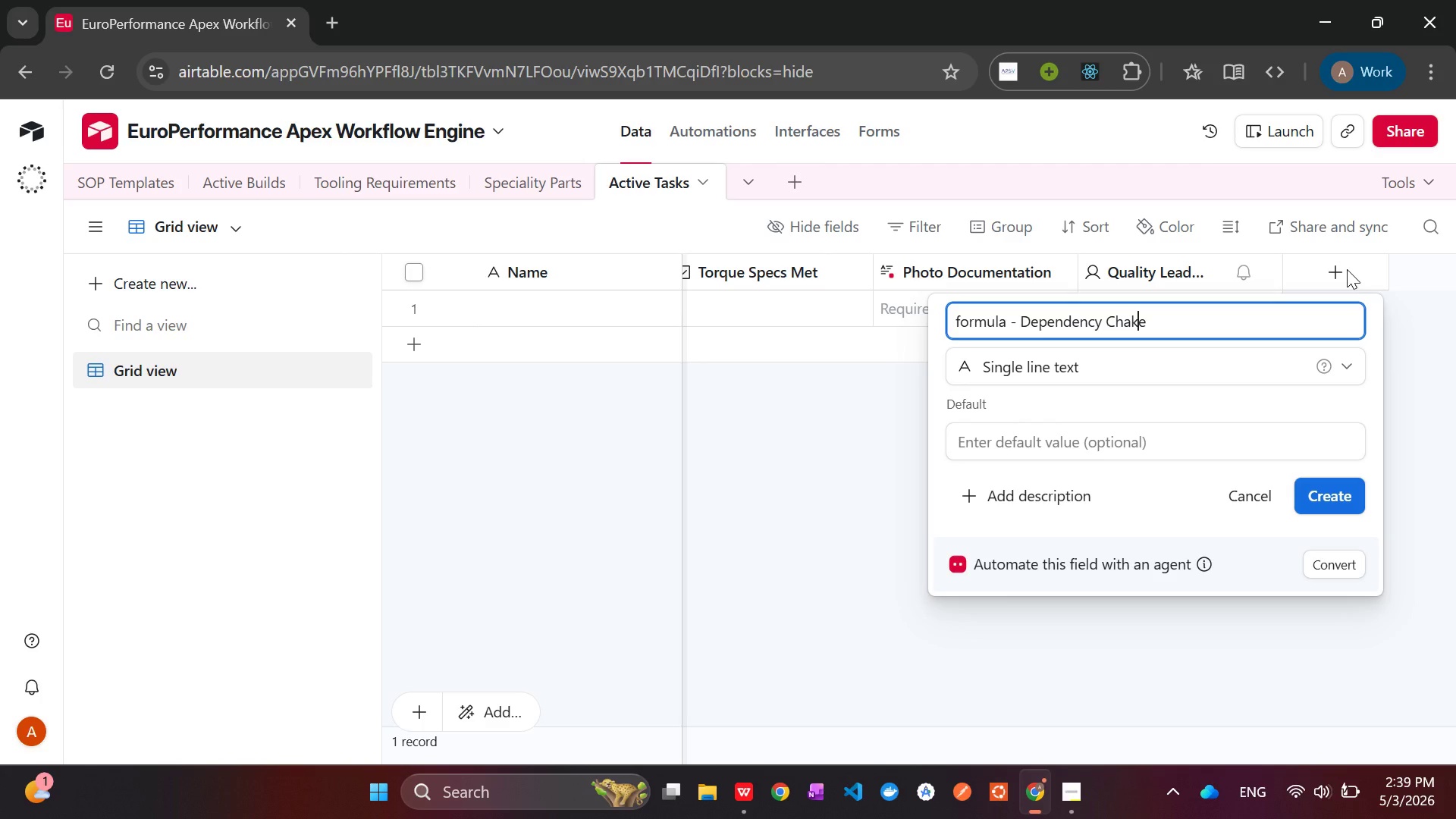 
wait(13.69)
 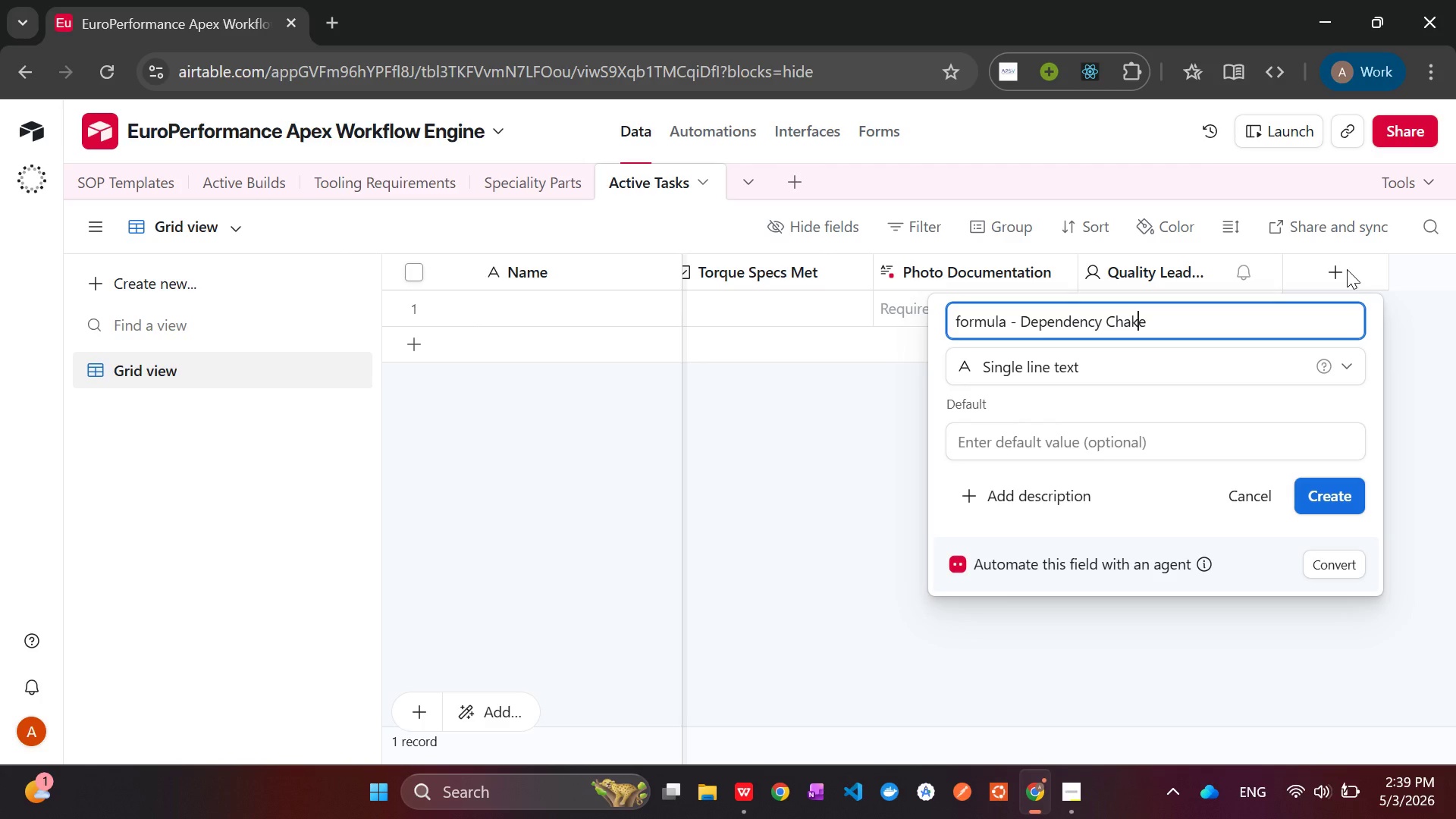 
key(ArrowRight)
 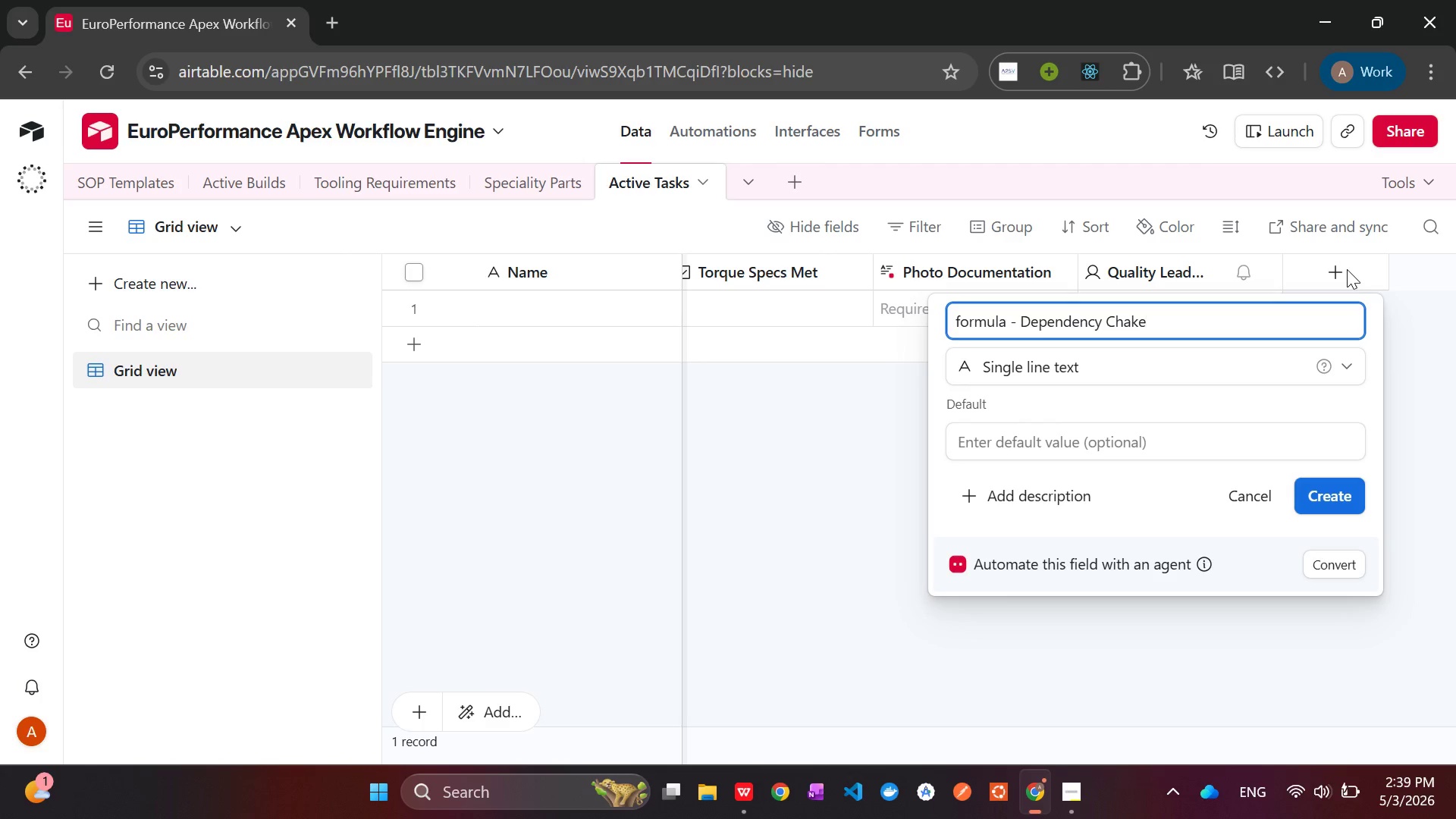 
key(Backspace)
key(Backspace)
key(Backspace)
type(ech)
key(Backspace)
type(k)
 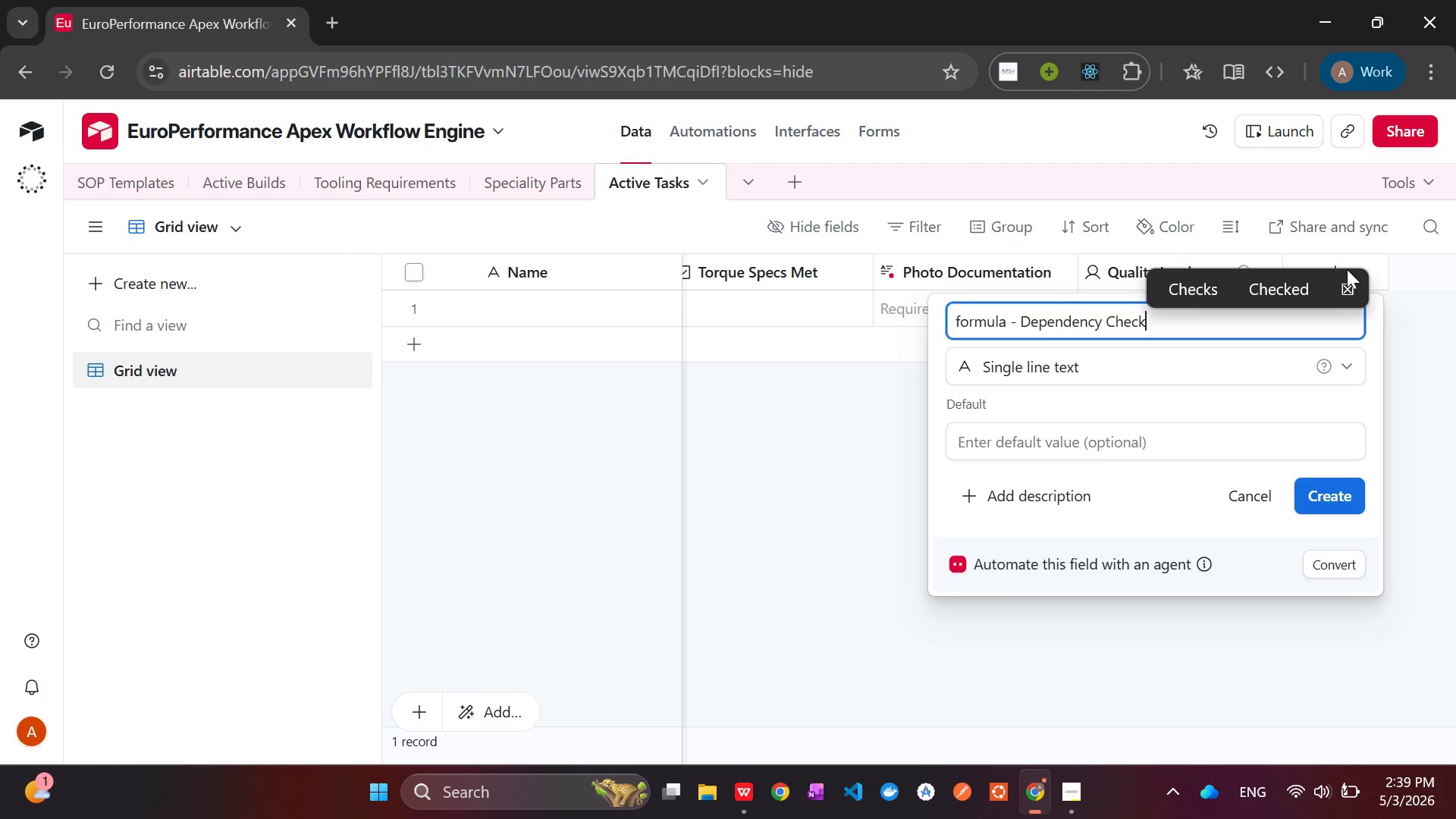 
key(Enter)
 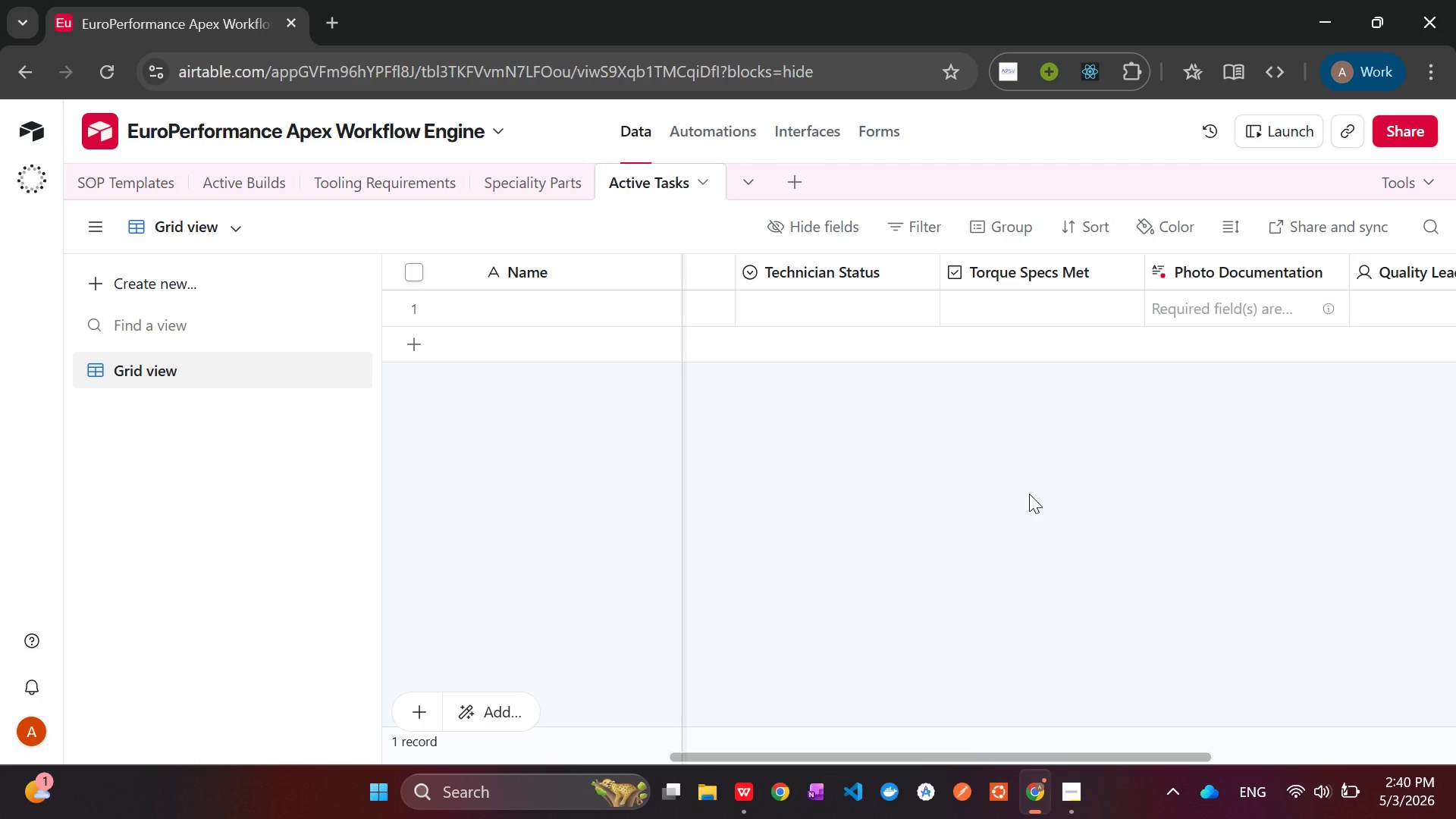 
wait(19.55)
 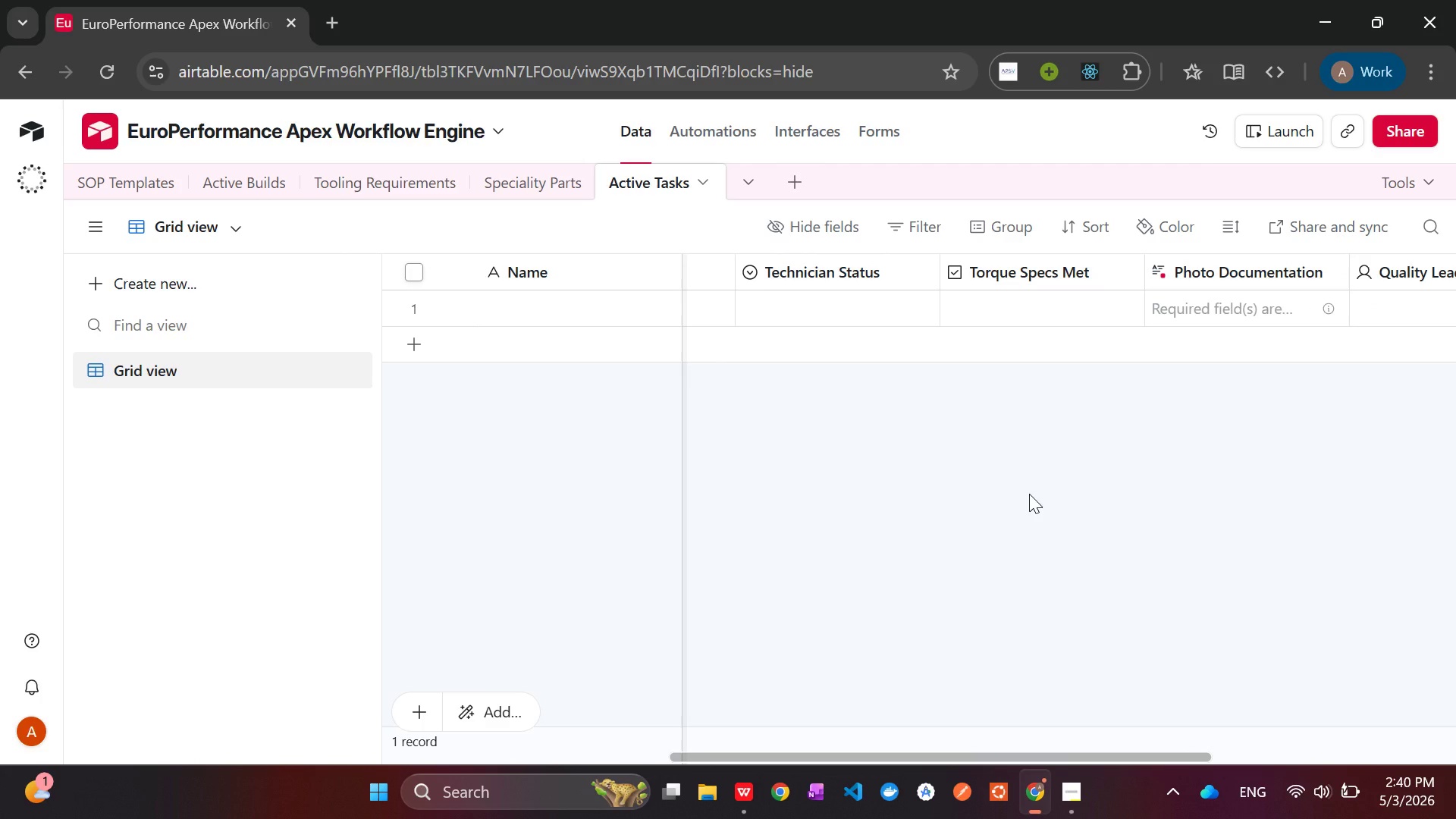 
right_click([526, 273])
 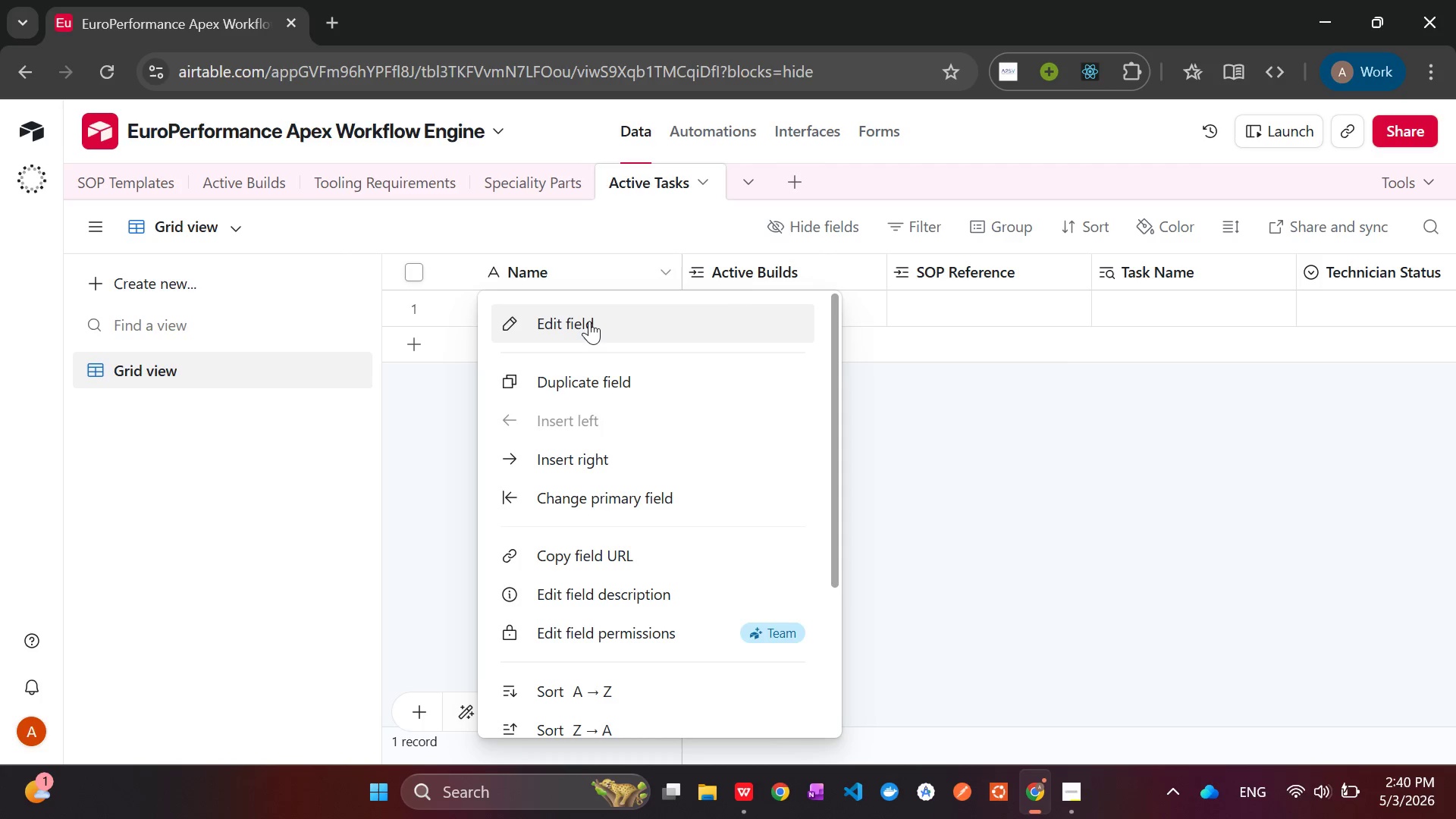 
left_click([588, 318])
 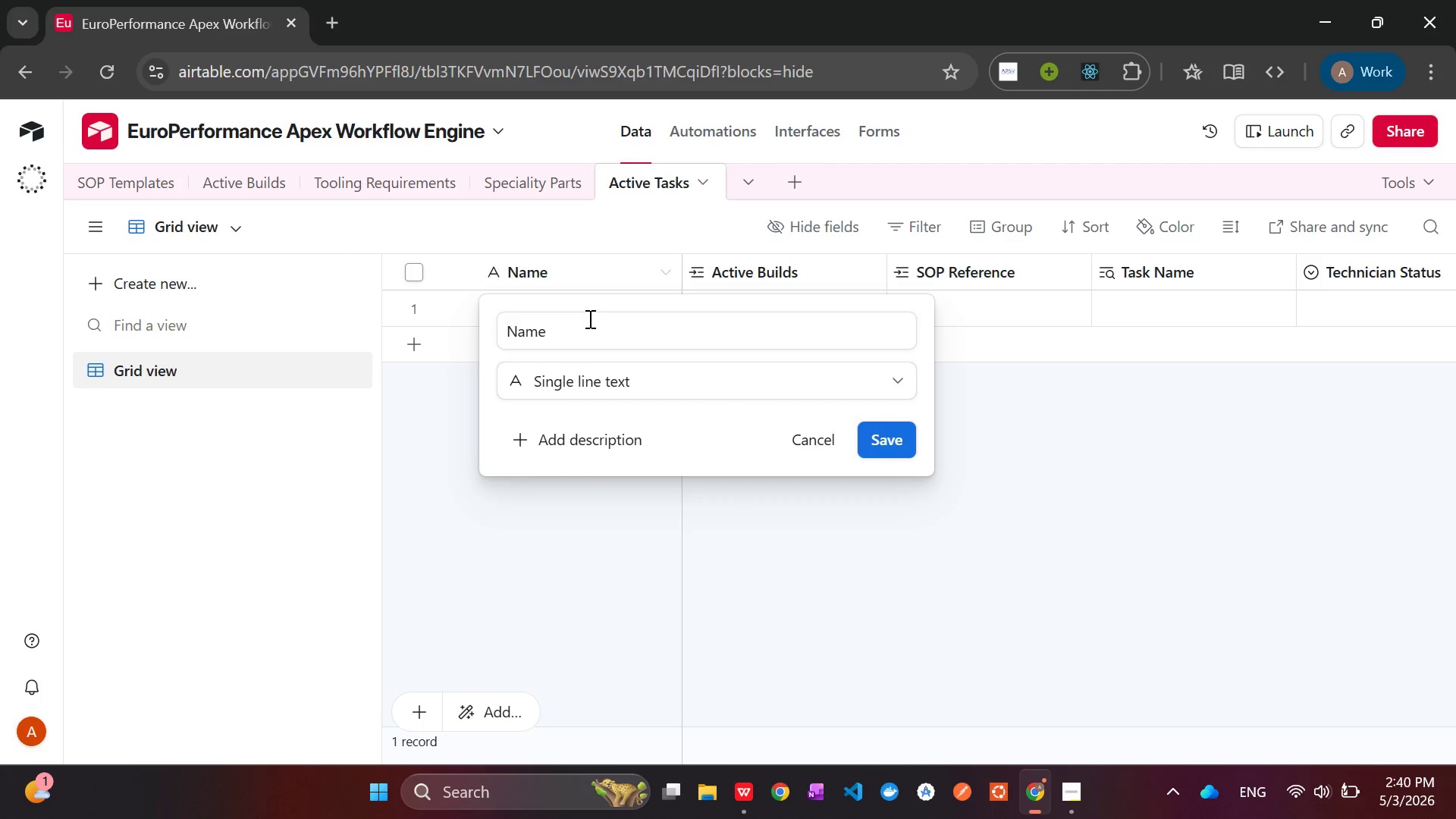 
left_click([593, 331])
 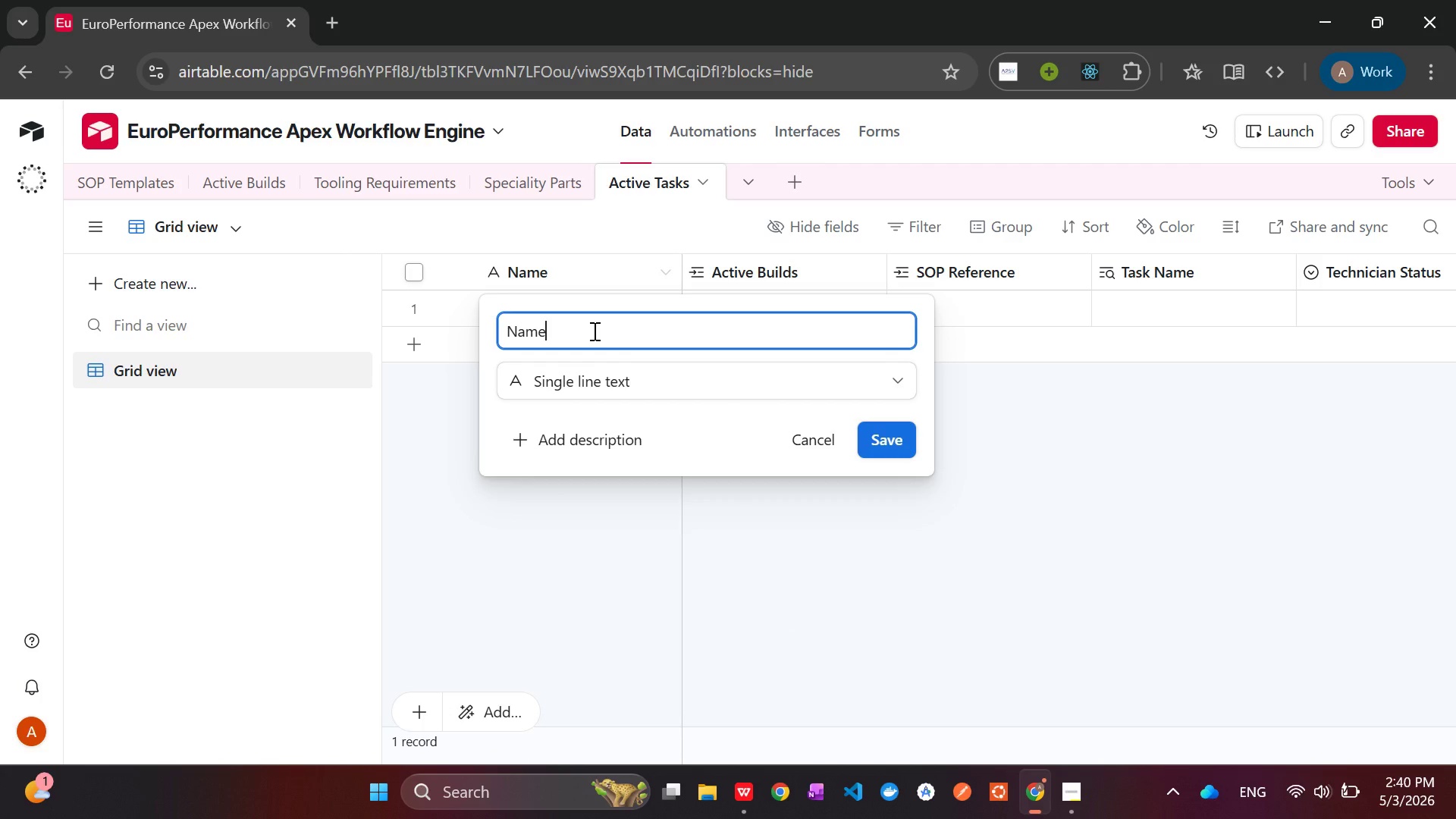 
key(Backspace)
key(Backspace)
key(Backspace)
key(Backspace)
key(Backspace)
type(Task Instance ID)
 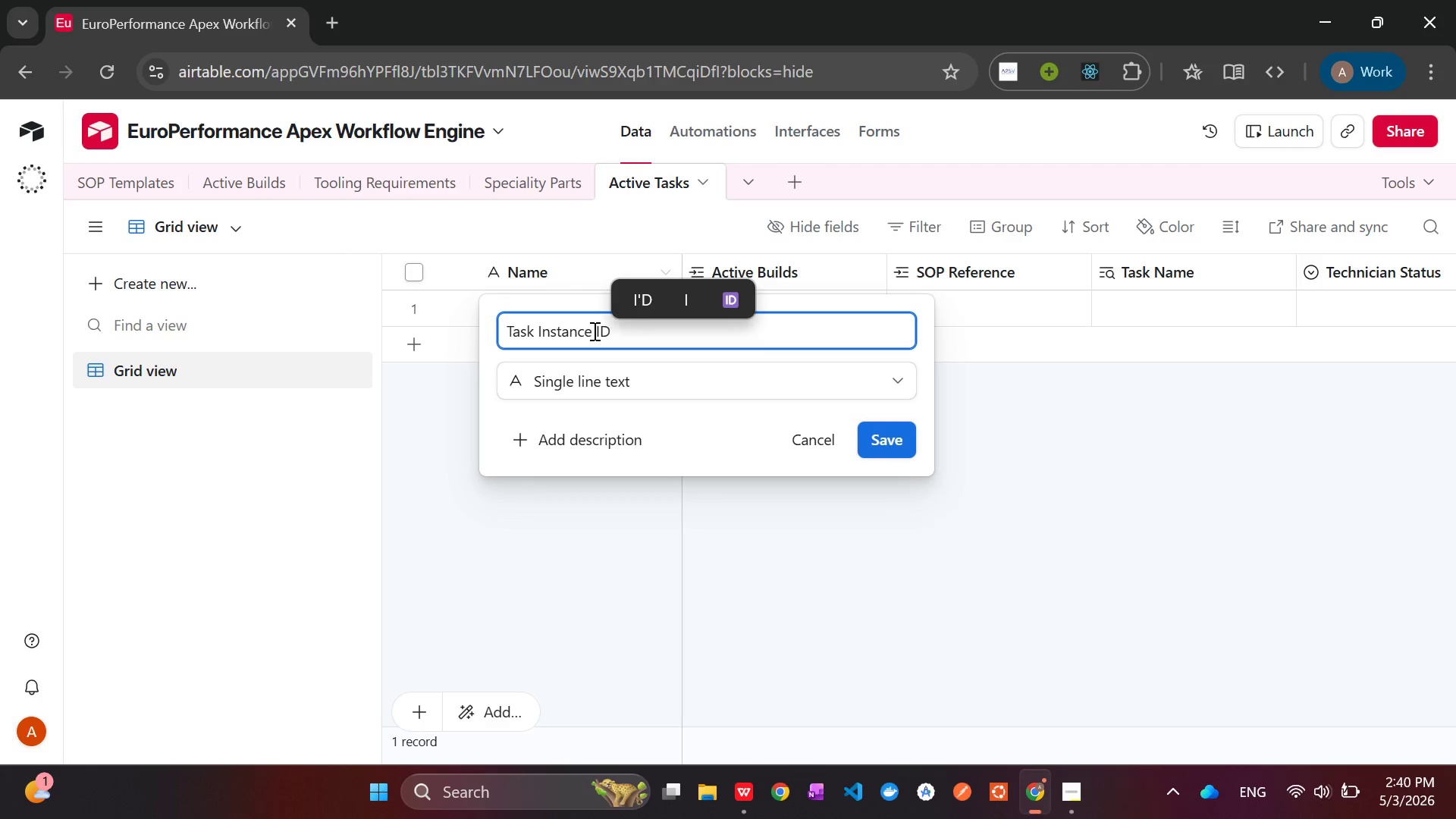 
left_click([620, 381])
 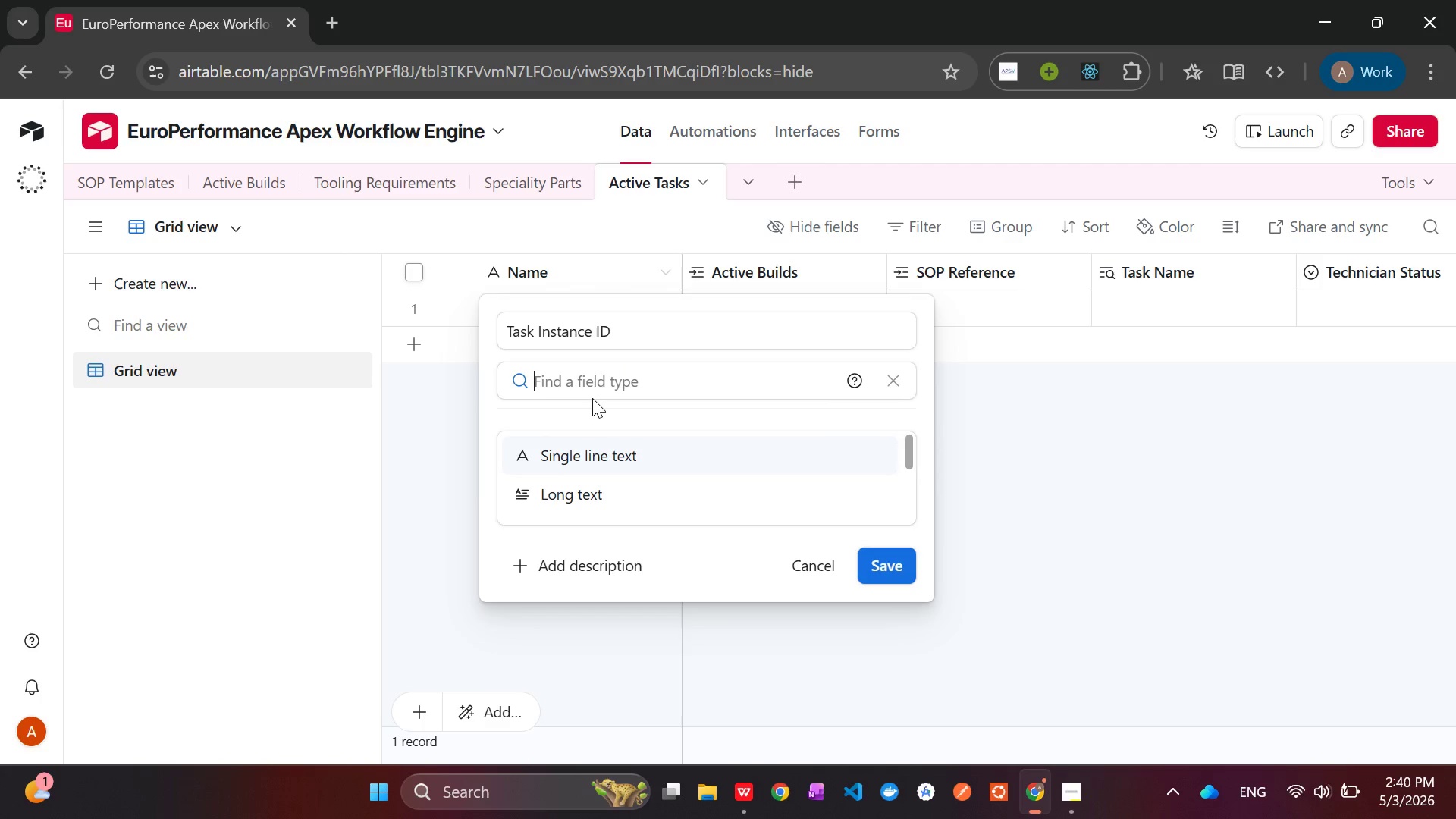 
type(form)
 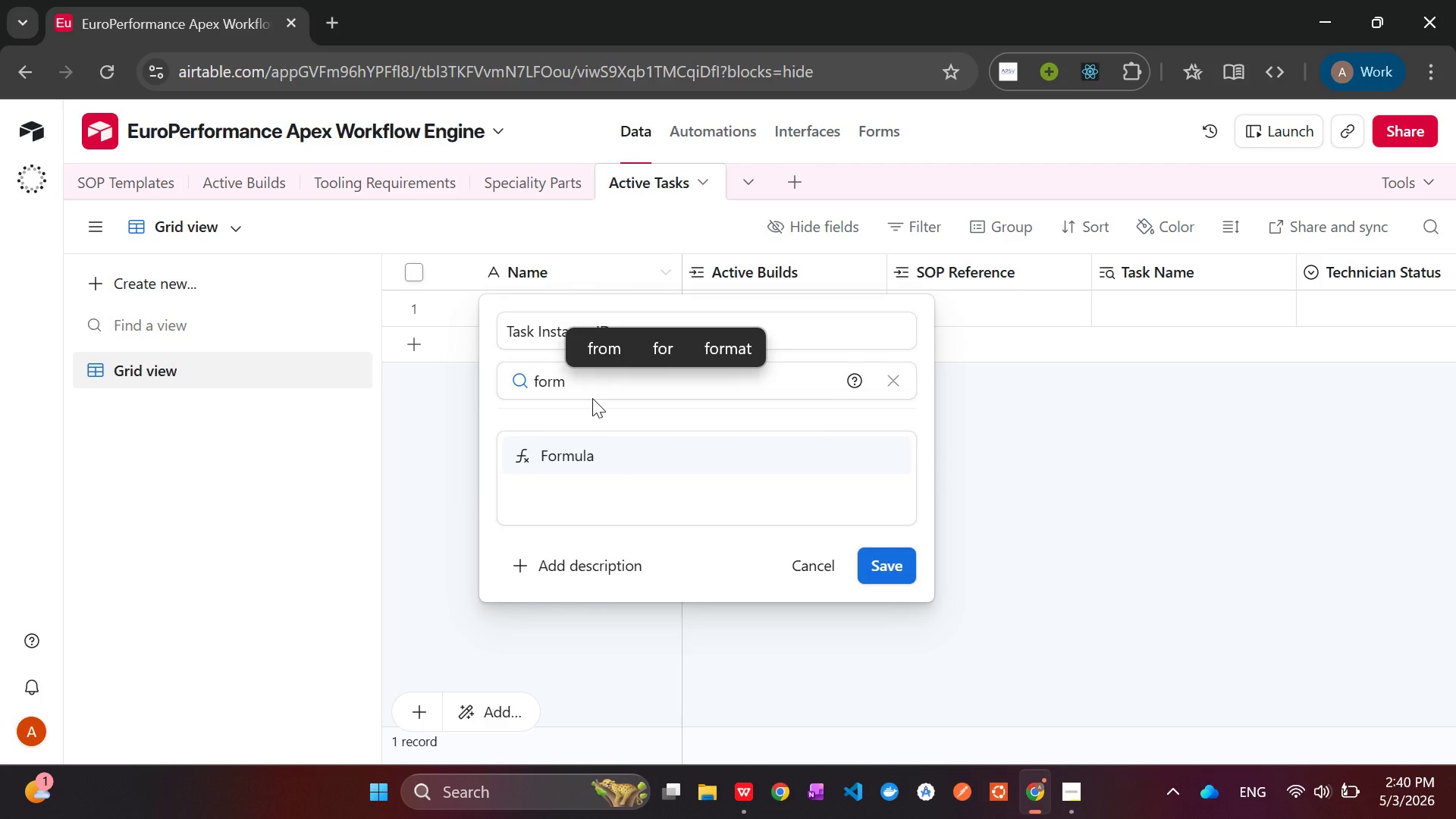 
key(Enter)
 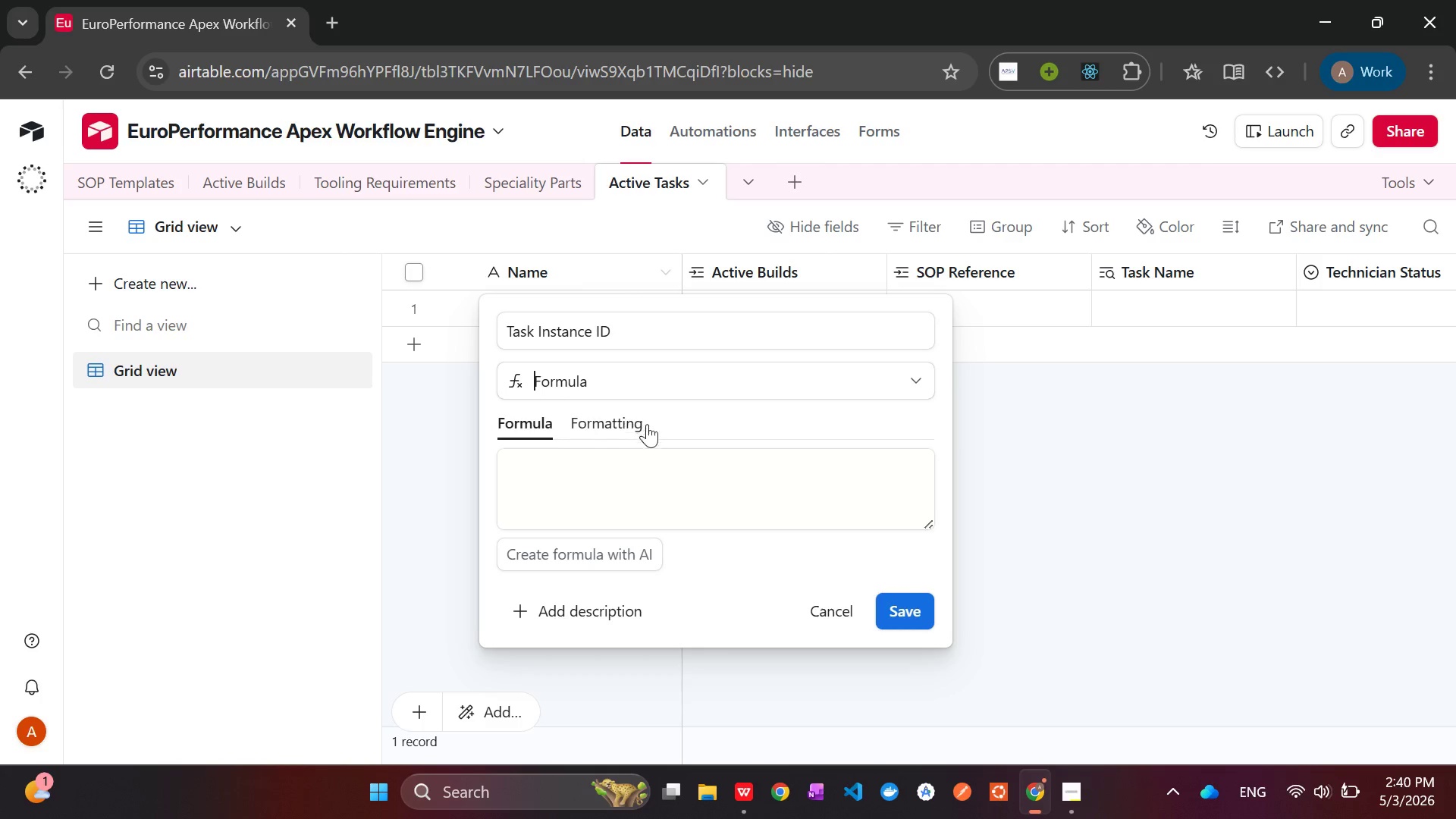 
left_click([574, 450])
 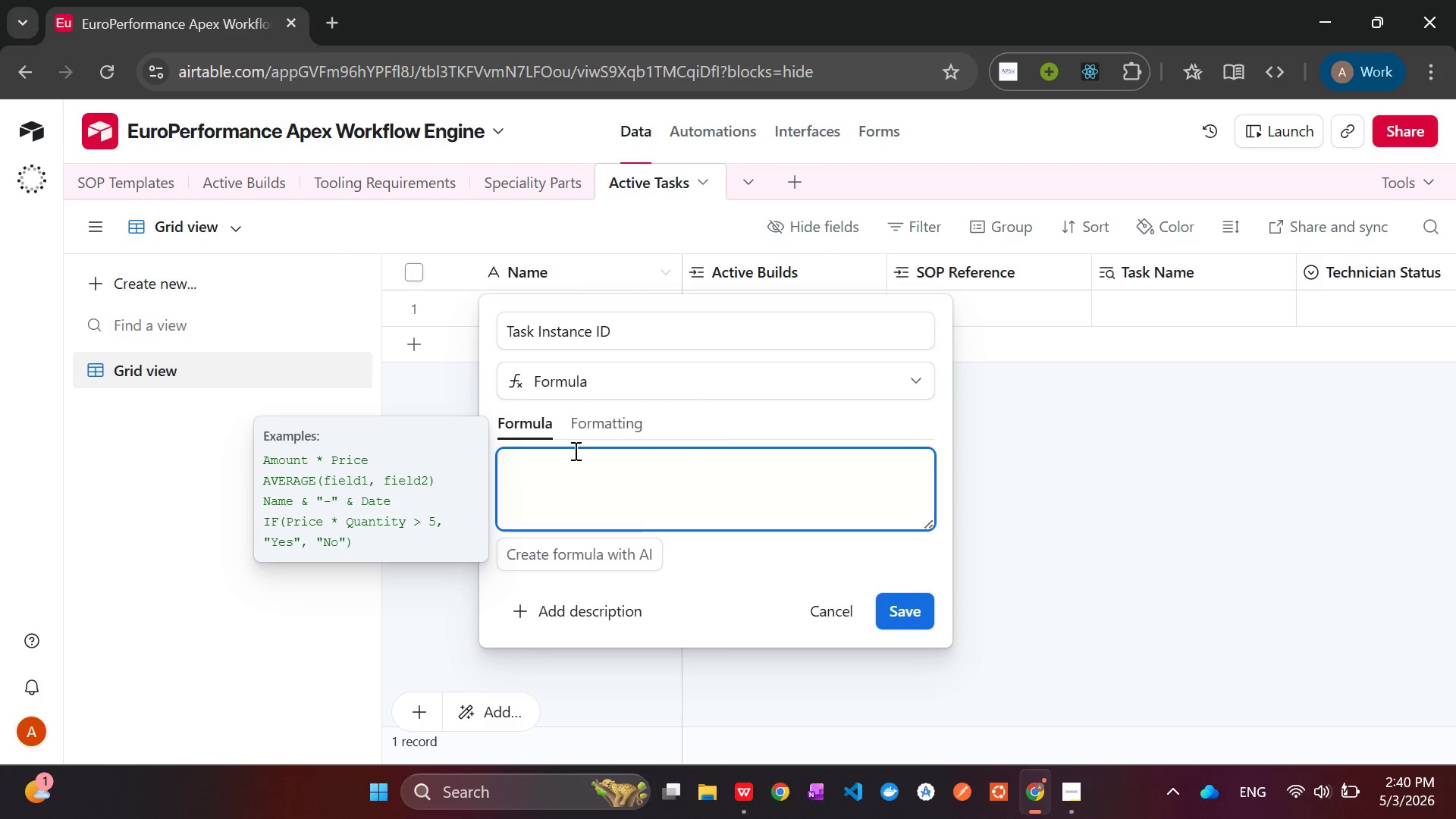 
key(Shift+BracketLeft)
 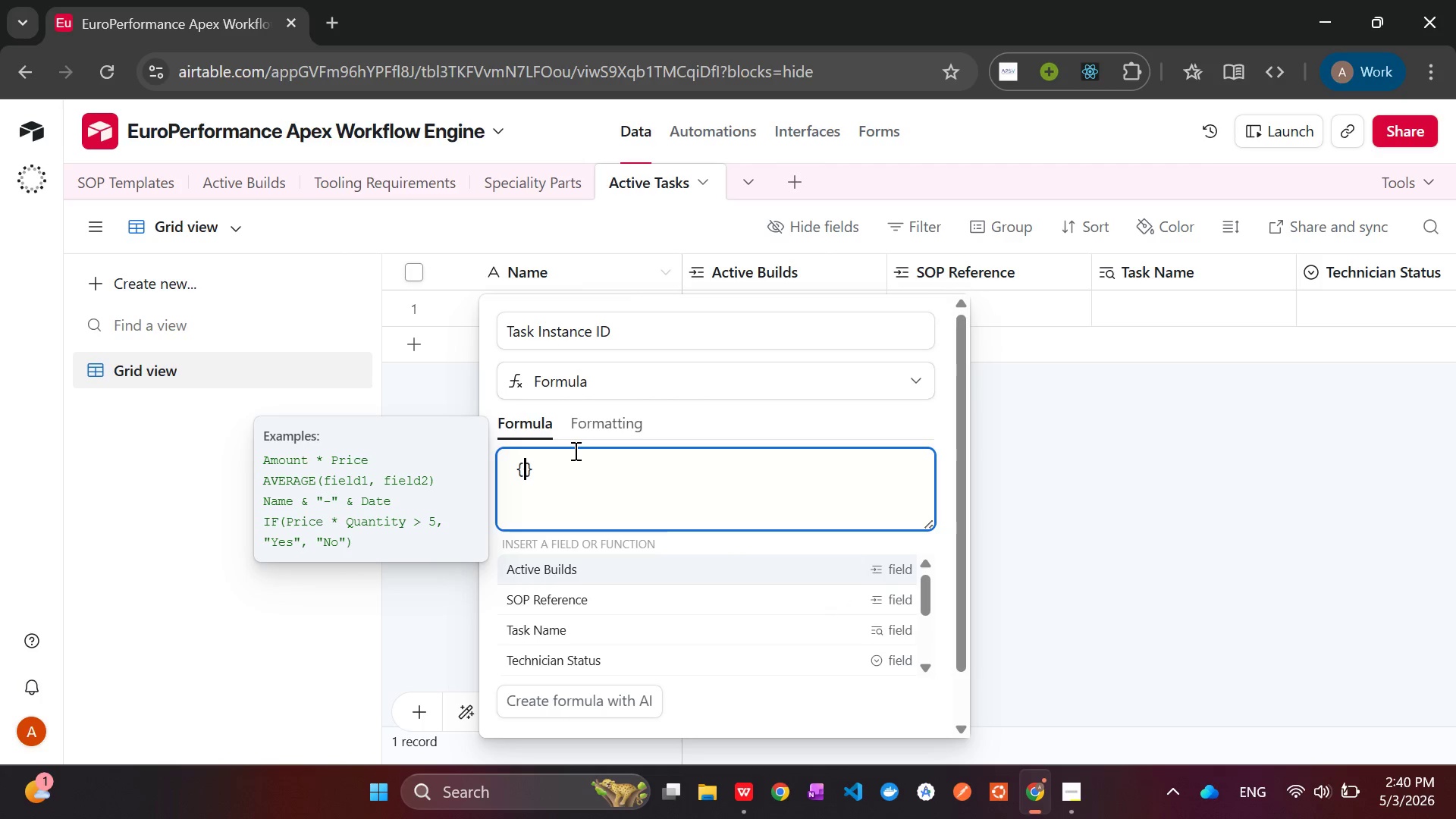 
key(Shift+A)
 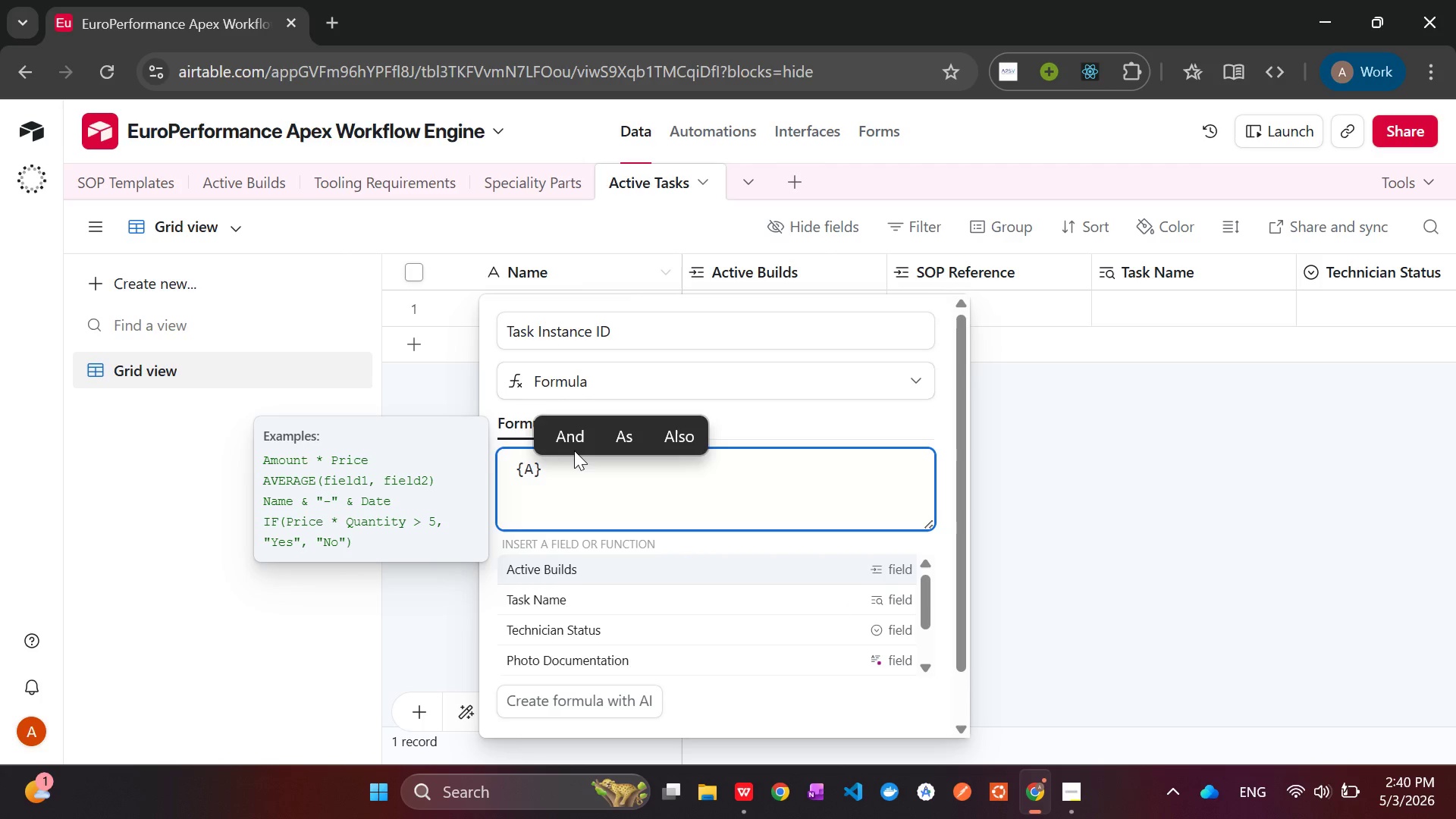 
key(Tab)
 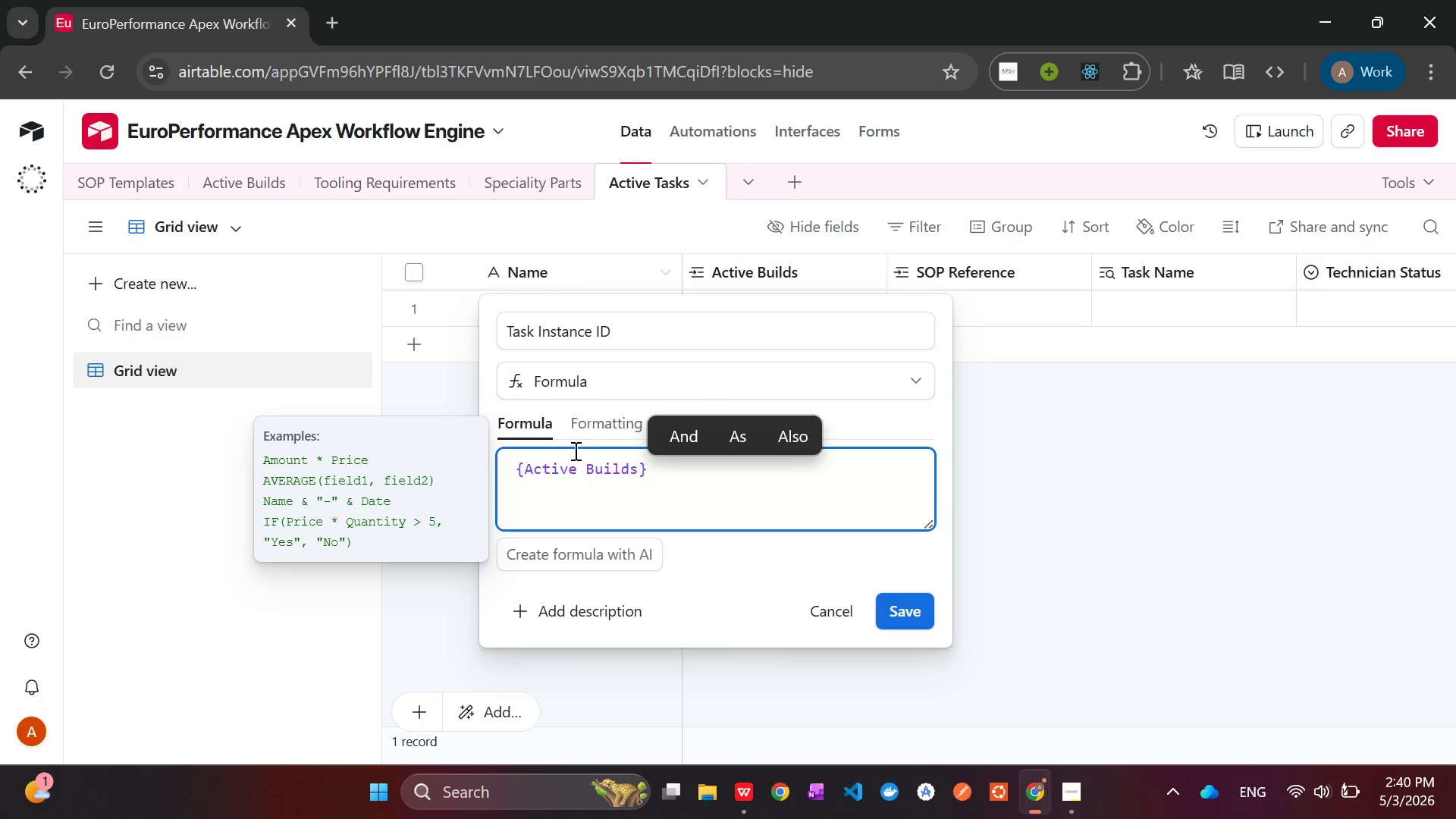 
key(Space)
 